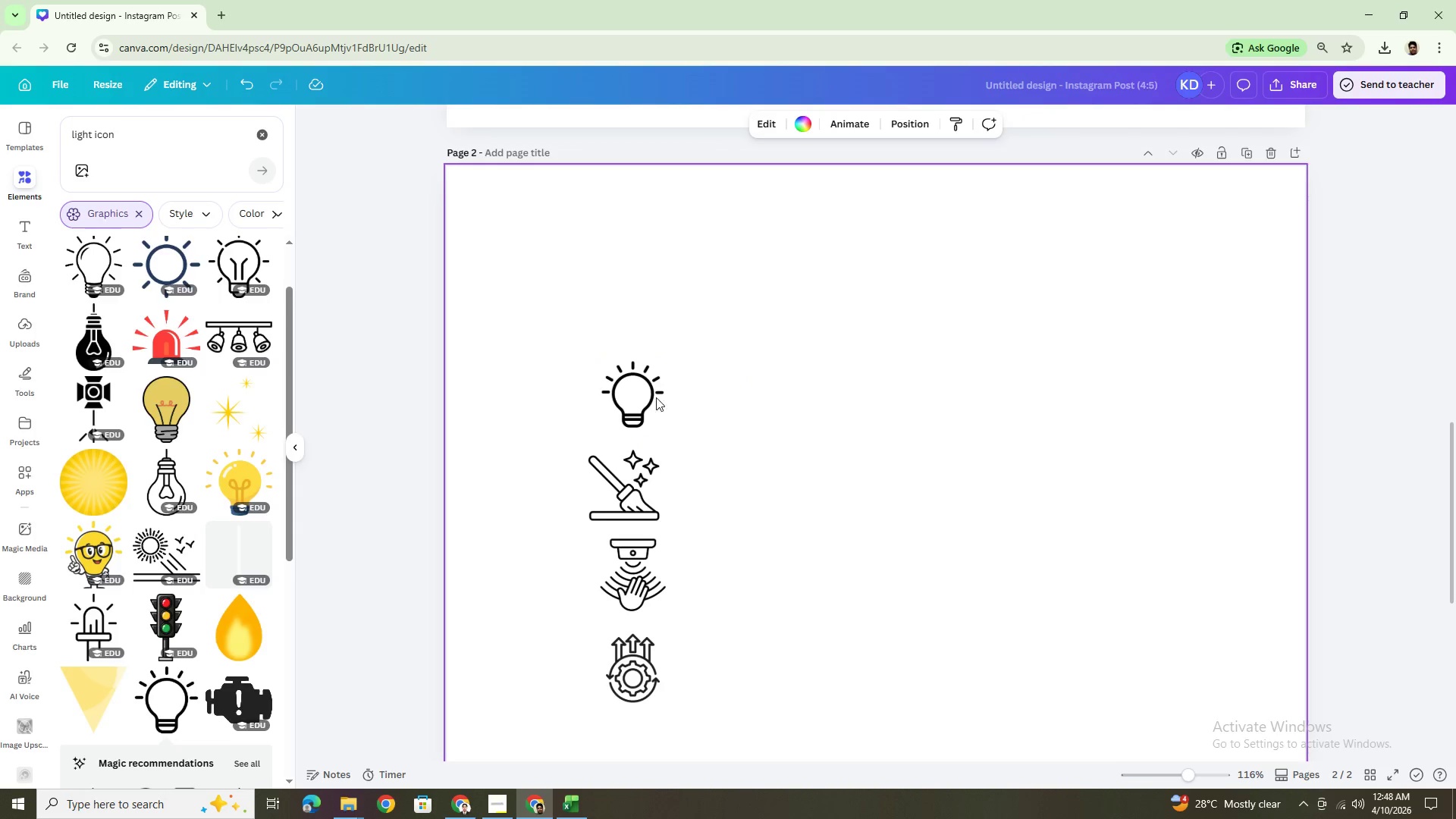 
left_click([637, 386])
 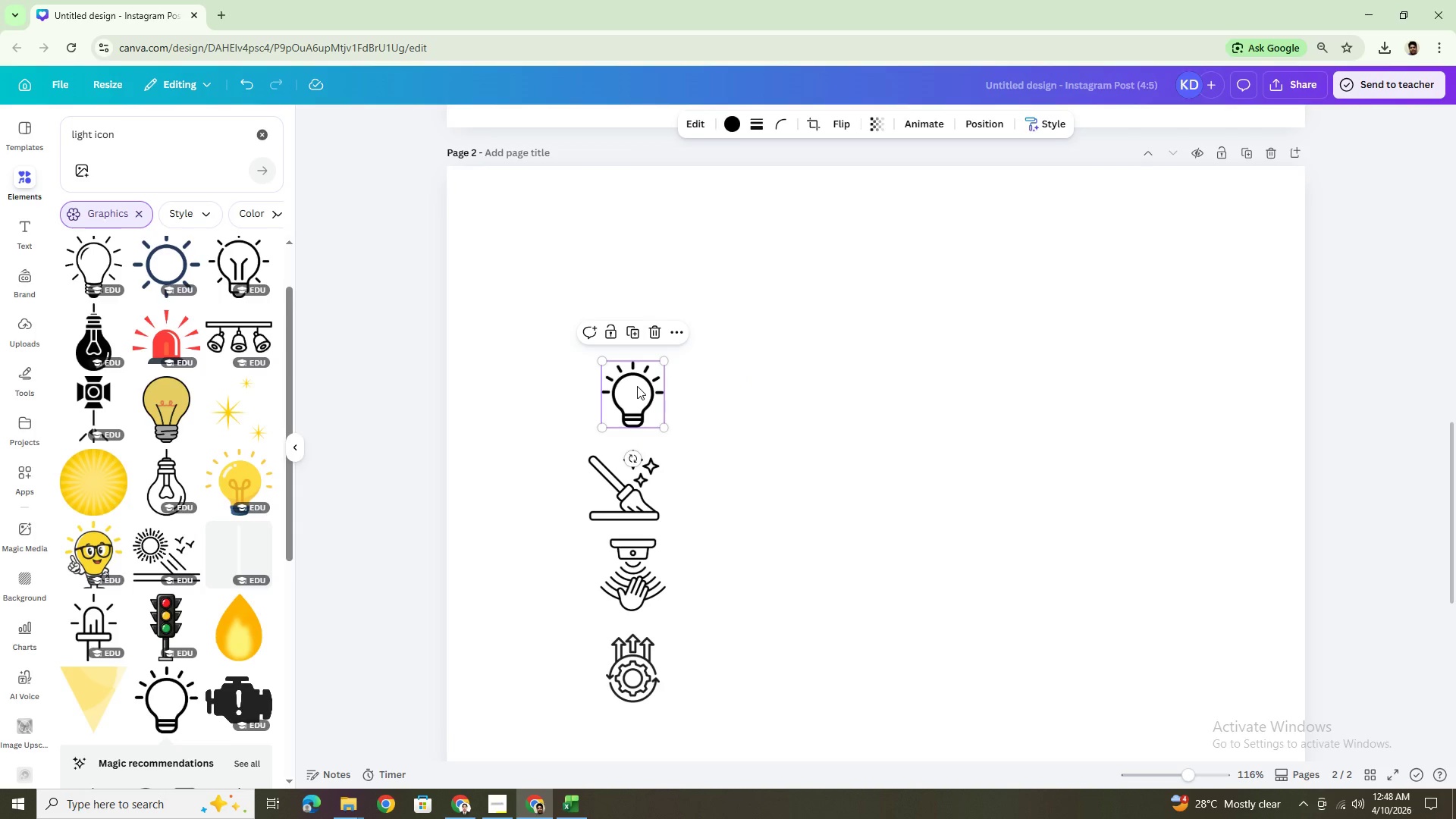 
left_click_drag(start_coordinate=[637, 386], to_coordinate=[632, 386])
 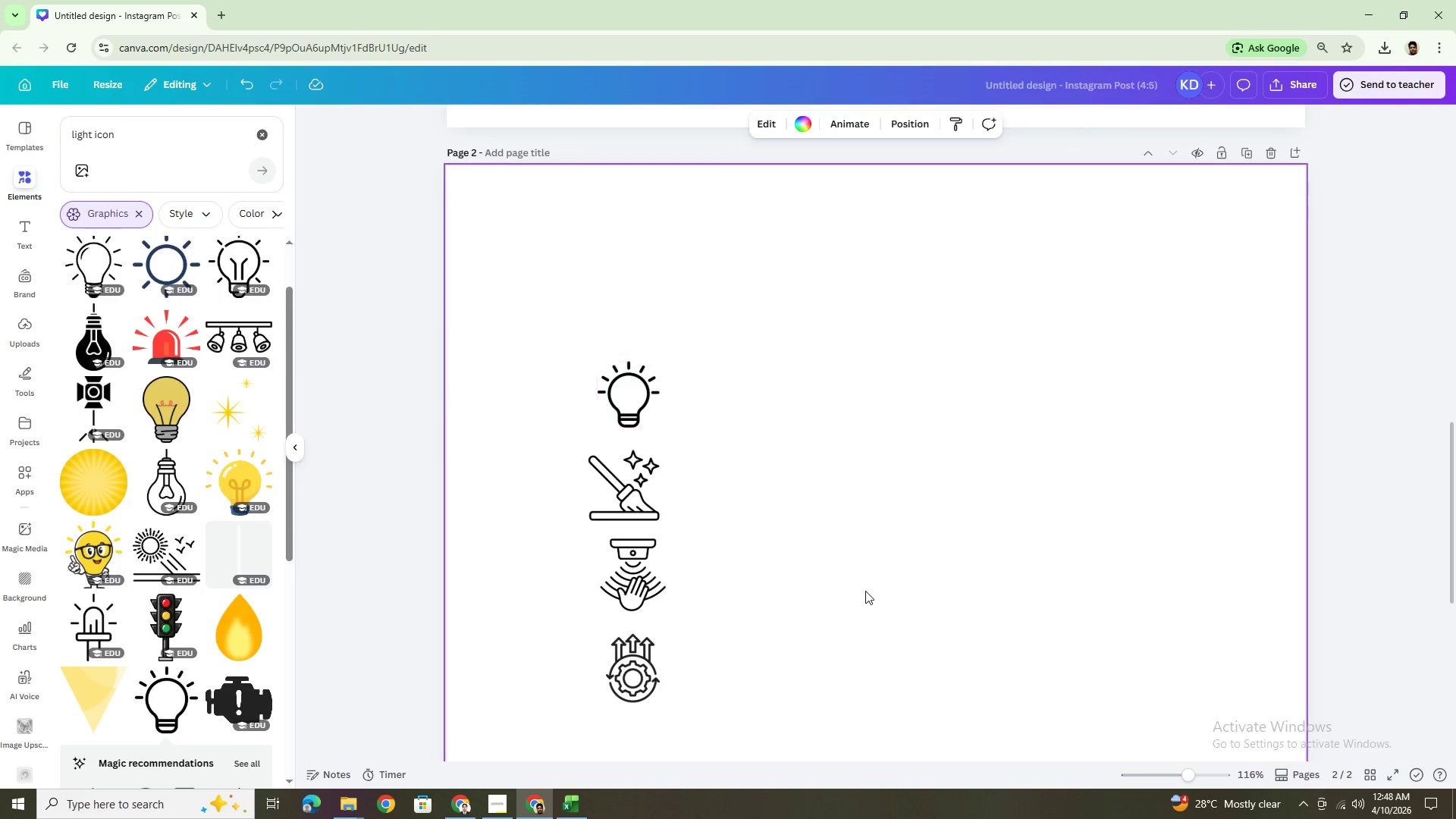 
hold_key(key=ControlLeft, duration=1.47)
scroll: coordinate [865, 591], scroll_direction: down, amount: 5.0
 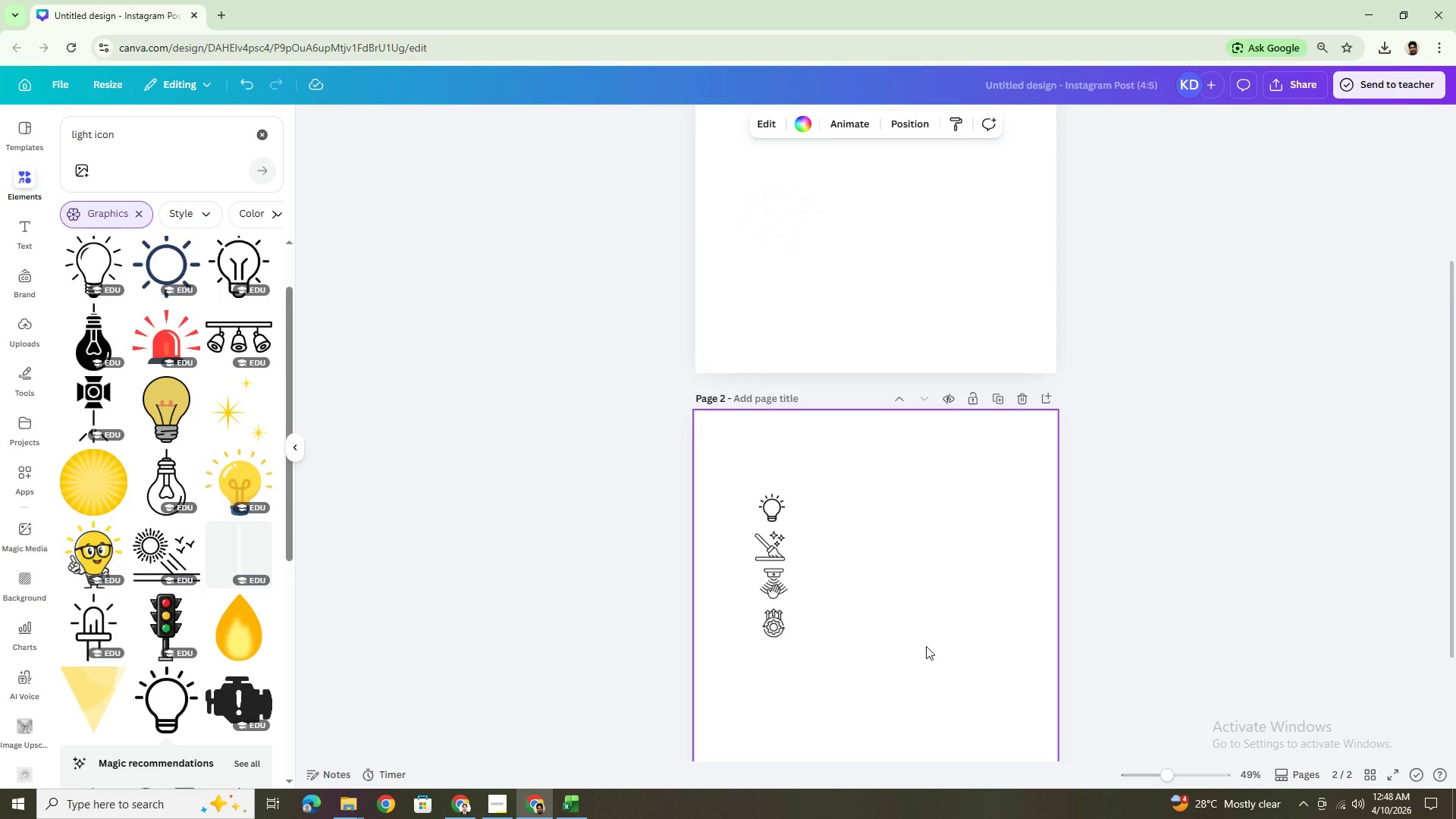 
scroll: coordinate [926, 646], scroll_direction: up, amount: 2.0
 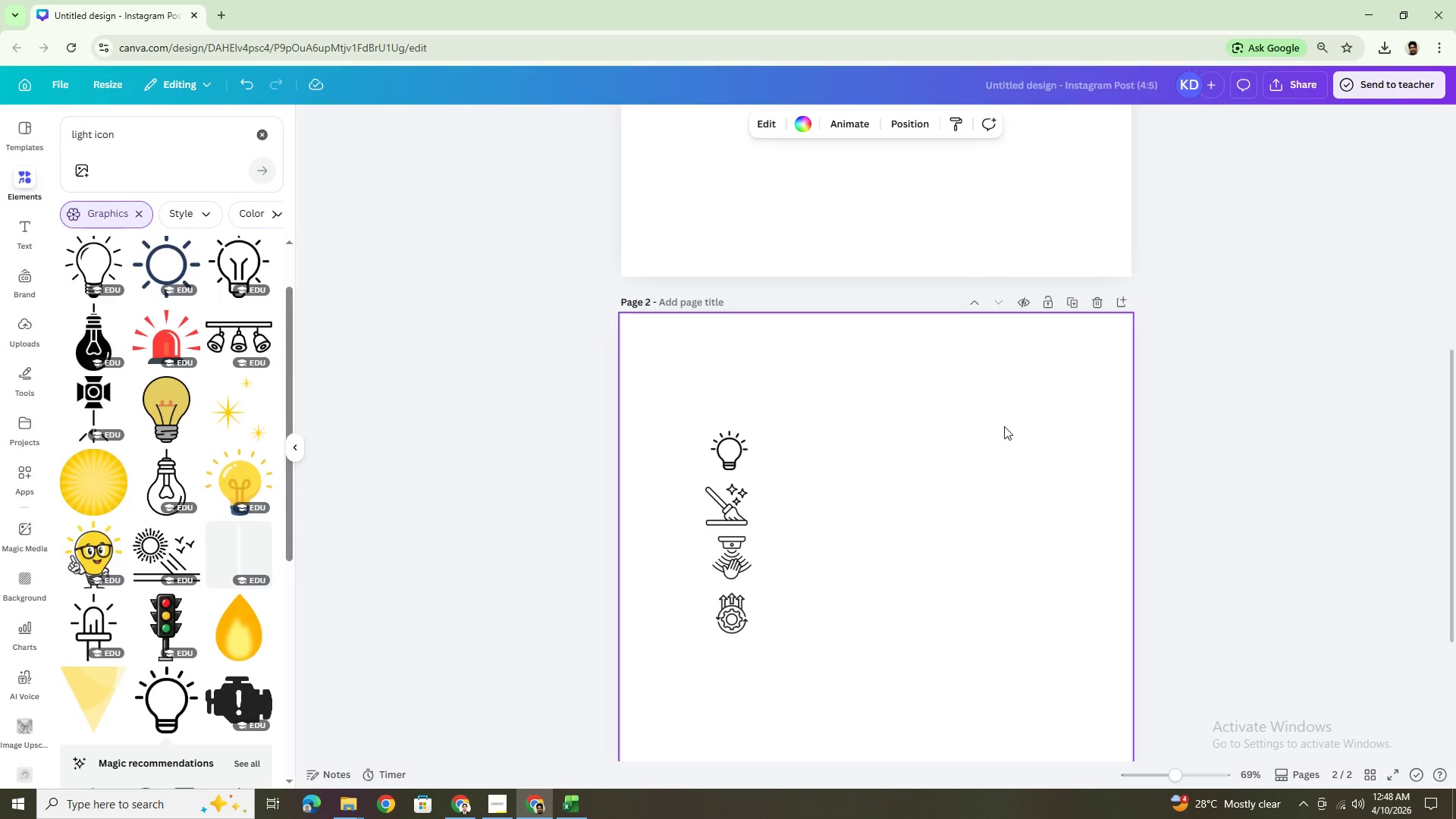 
hold_key(key=ControlLeft, duration=0.92)
scroll: coordinate [1010, 428], scroll_direction: down, amount: 4.0
 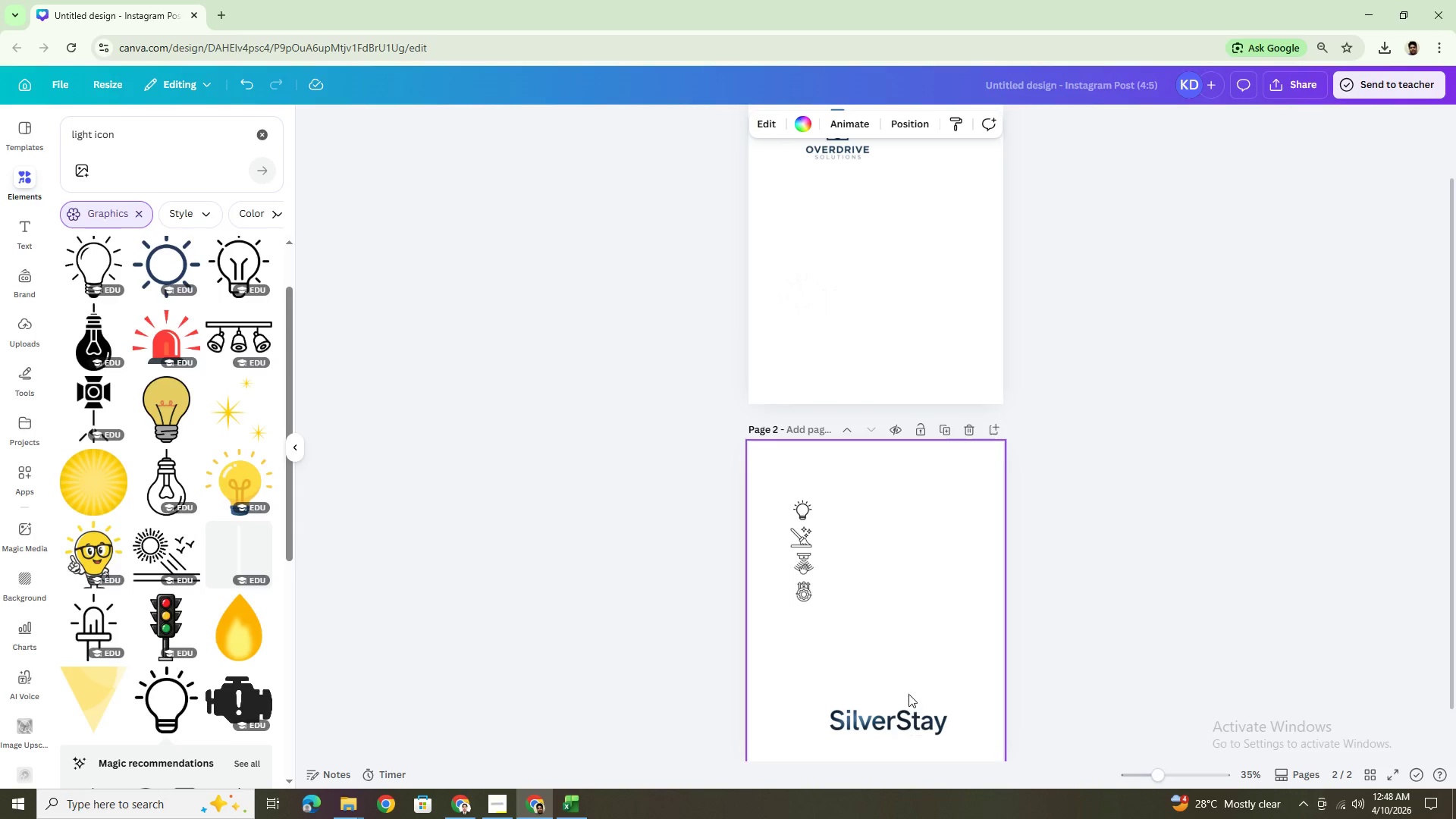 
left_click([906, 713])
 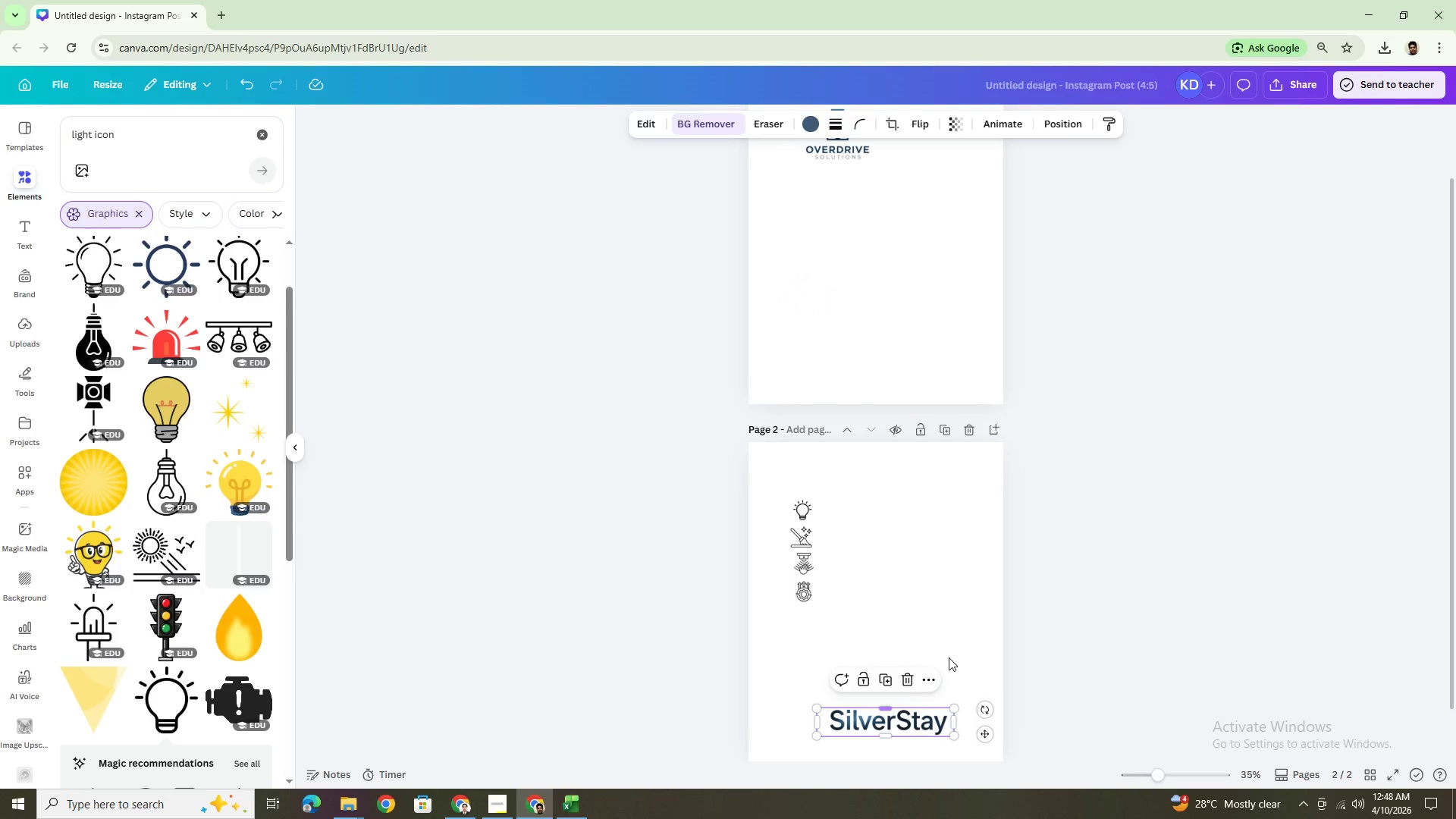 
scroll: coordinate [959, 620], scroll_direction: down, amount: 6.0
 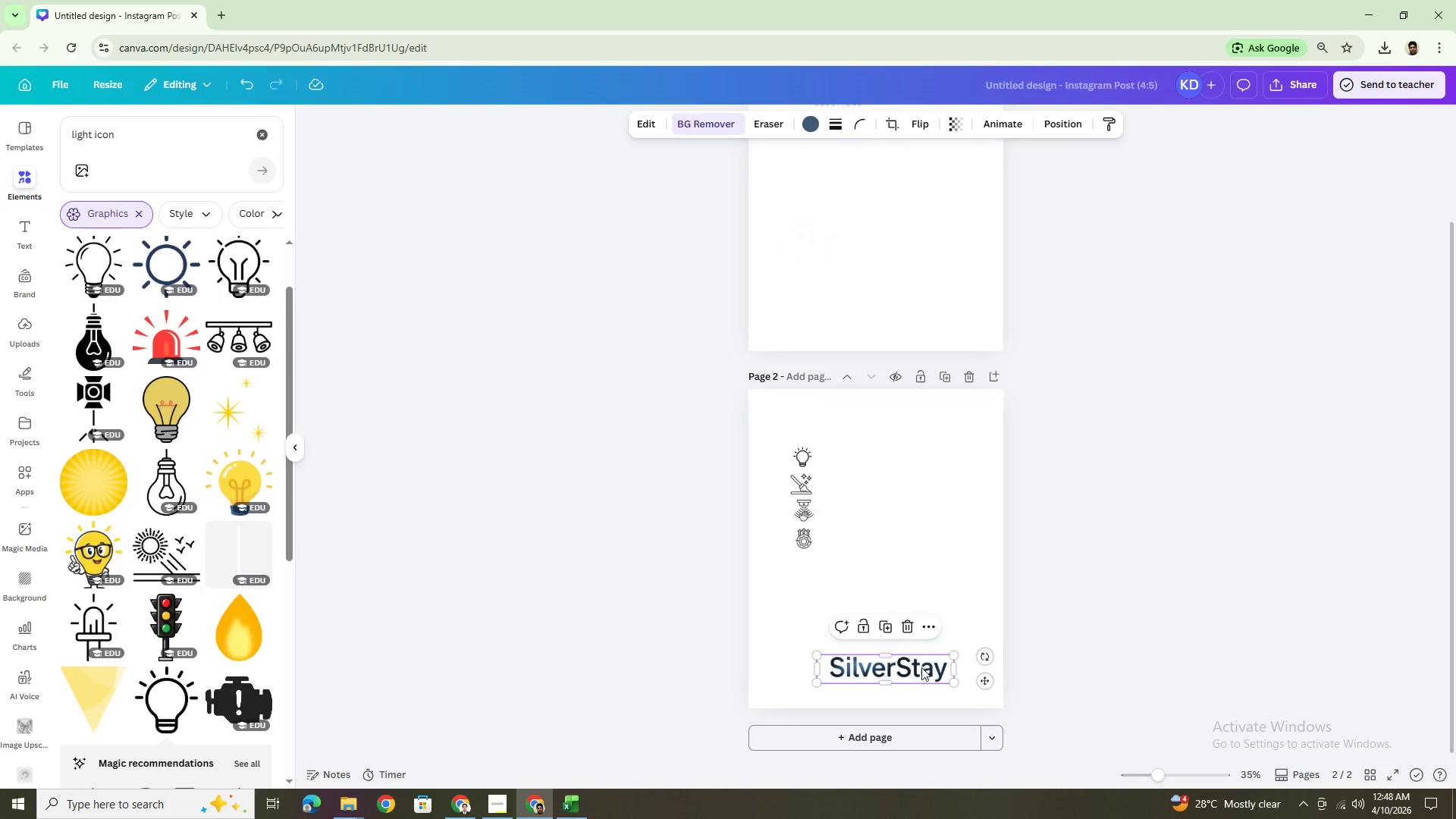 
left_click_drag(start_coordinate=[921, 670], to_coordinate=[902, 206])
 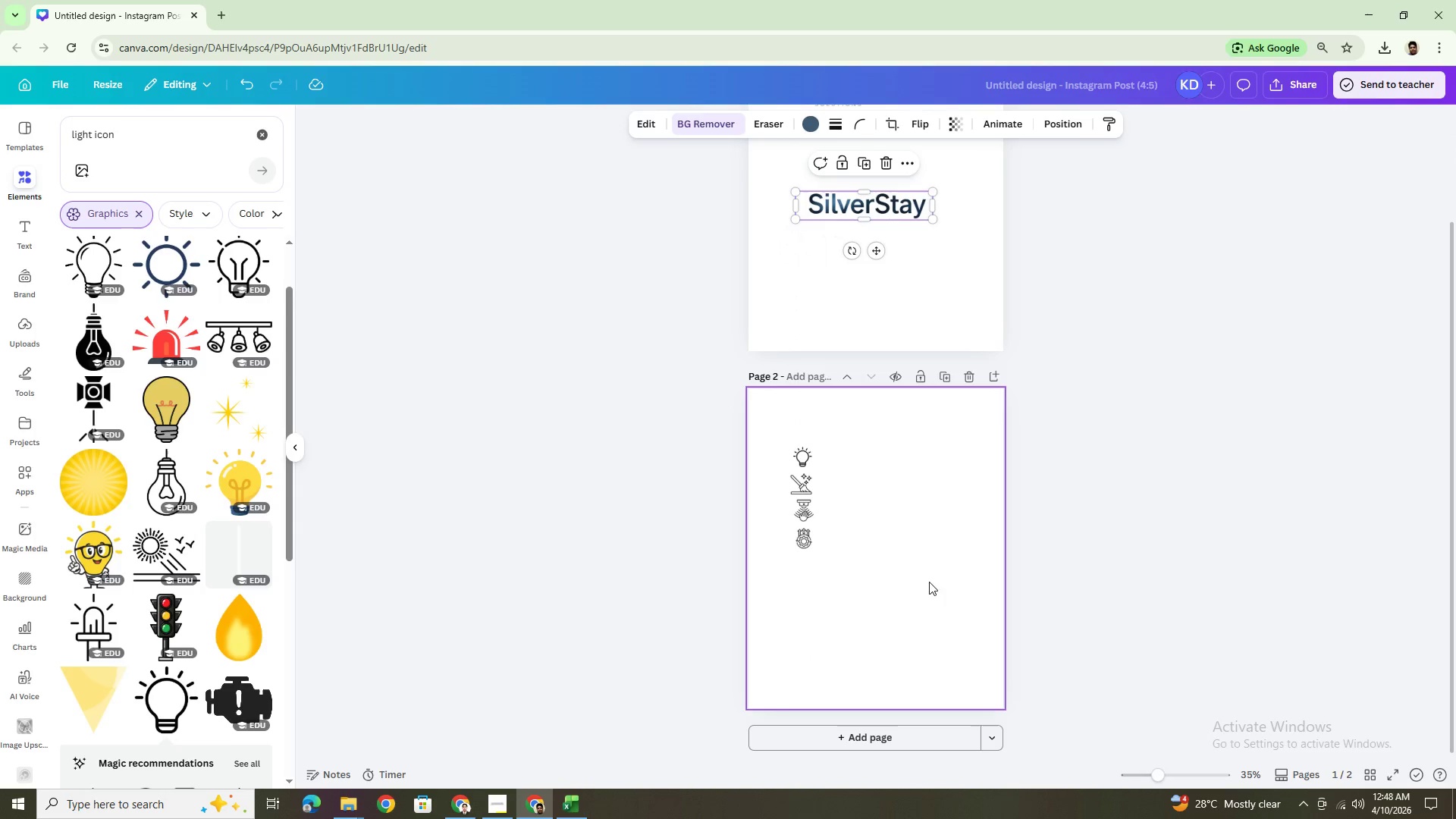 
hold_key(key=ControlLeft, duration=0.36)
scroll: coordinate [880, 583], scroll_direction: up, amount: 4.0
 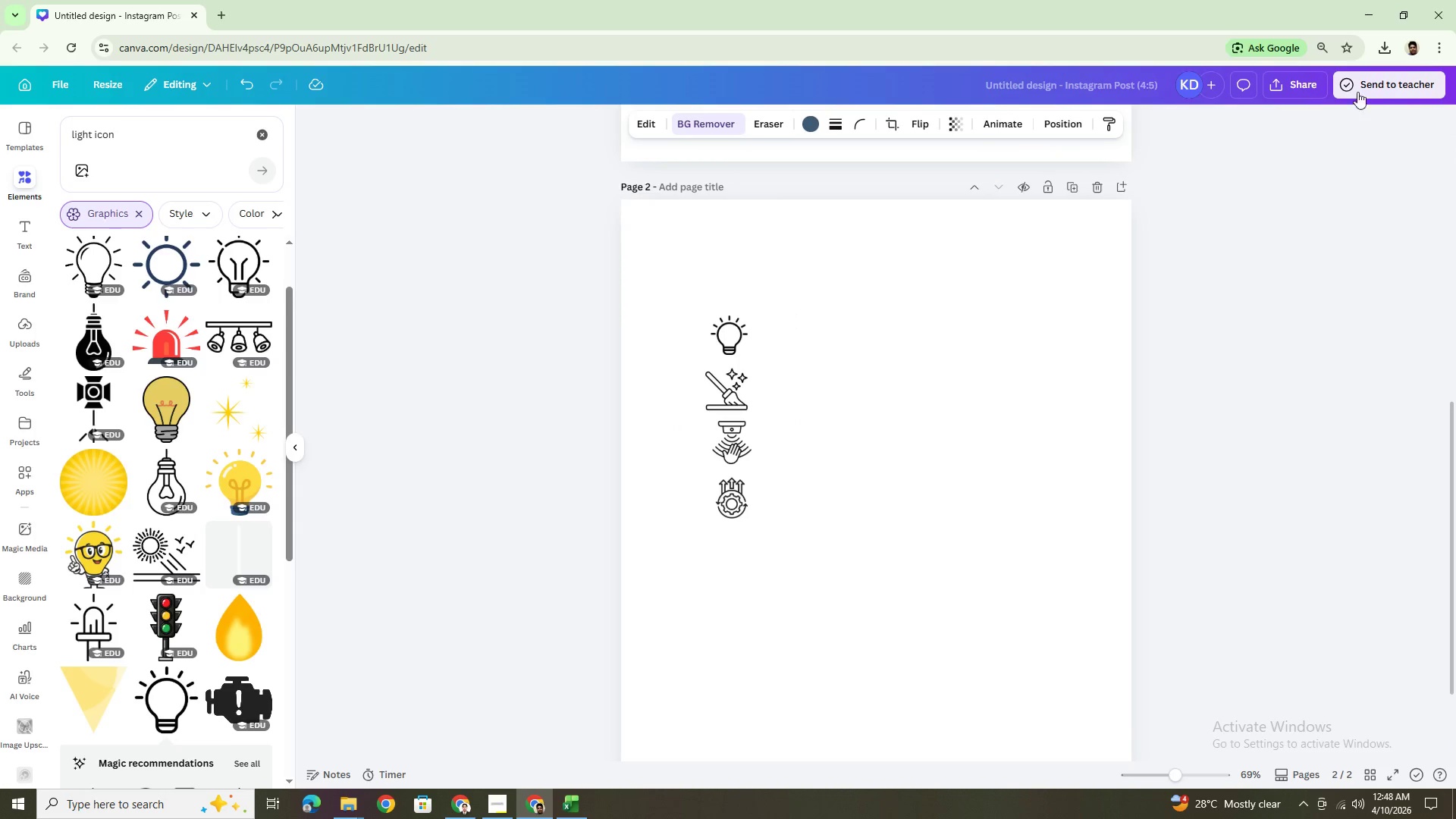 
left_click([1308, 85])
 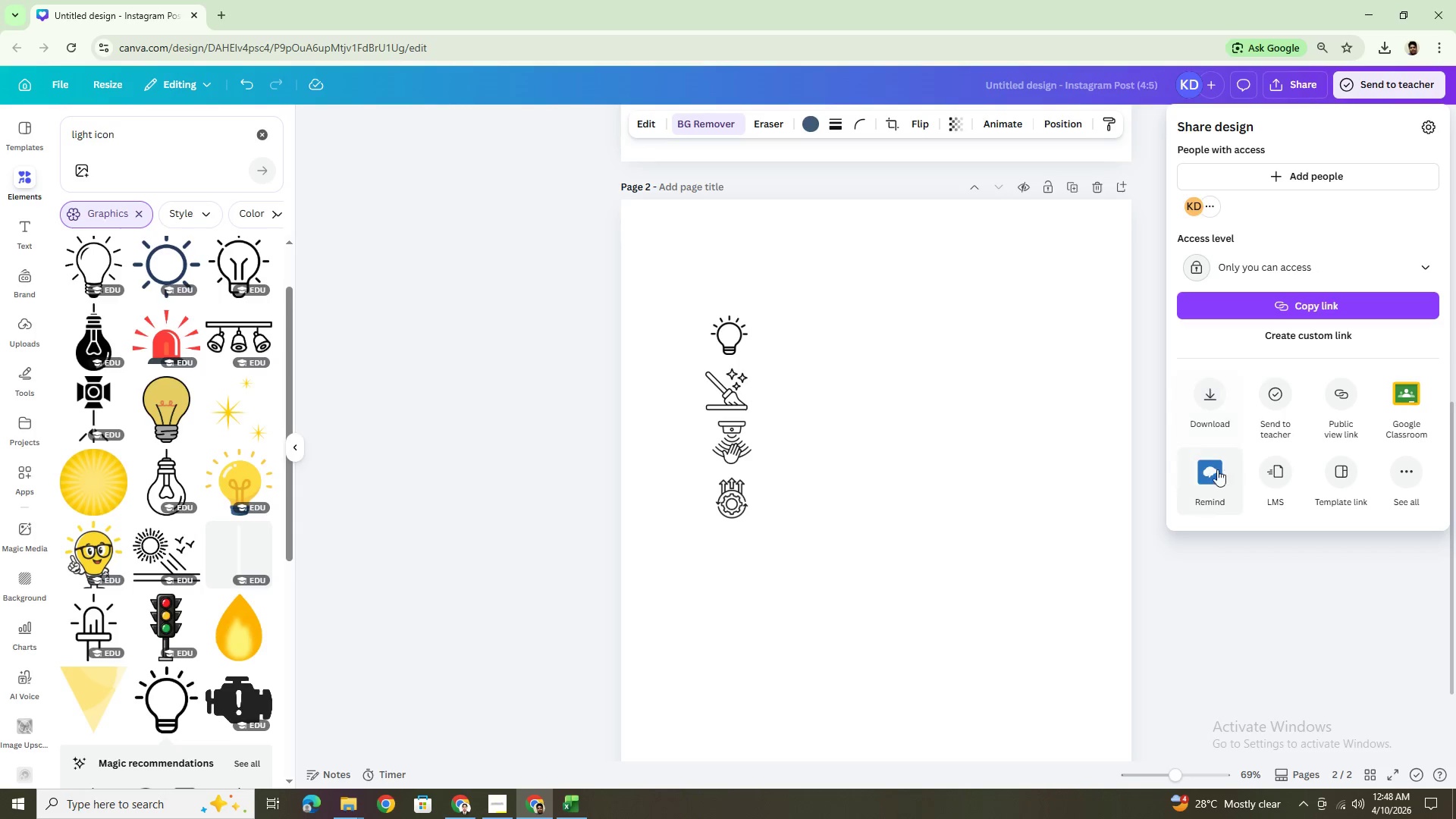 
left_click([1203, 395])
 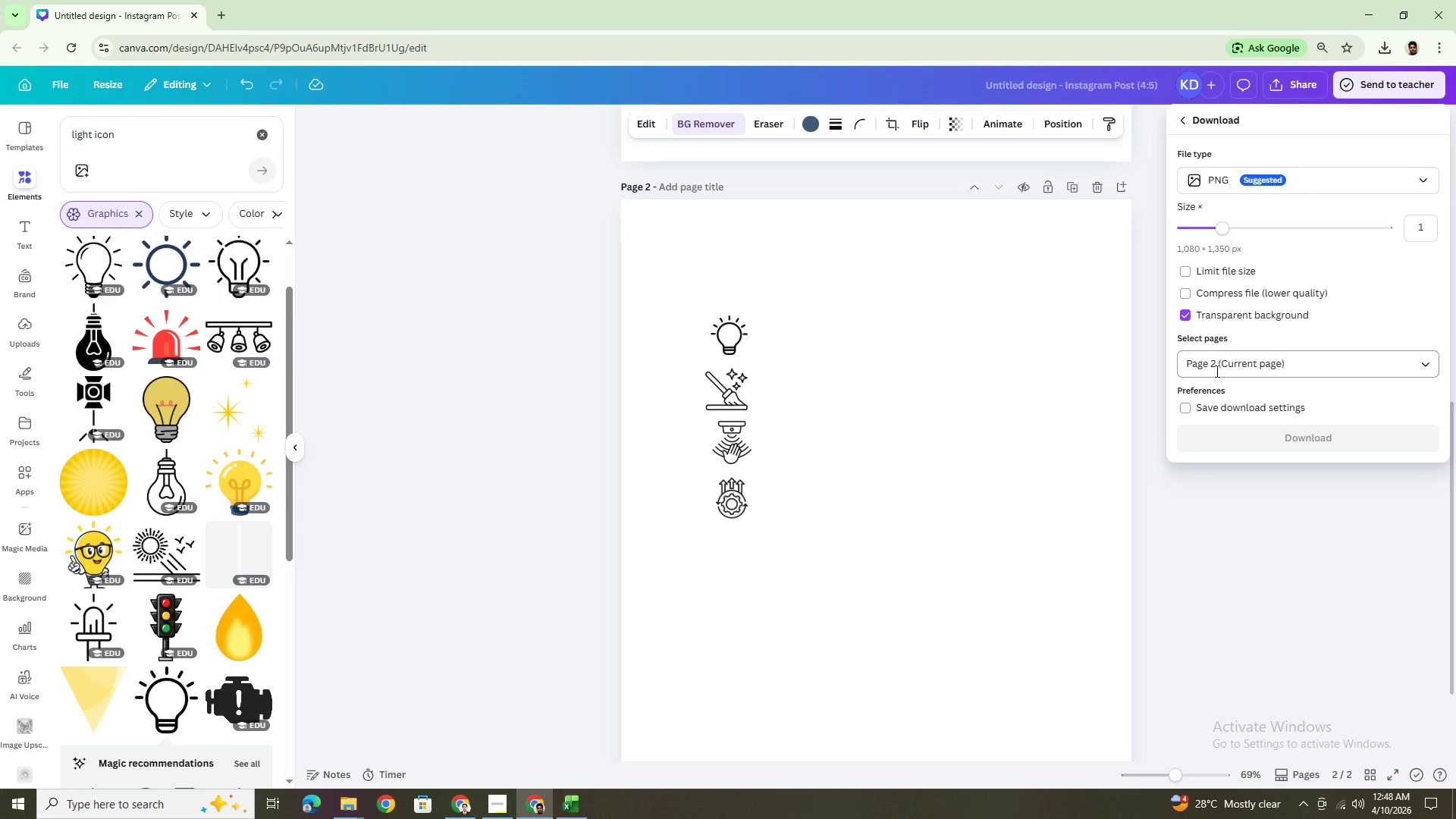 
left_click([1217, 367])
 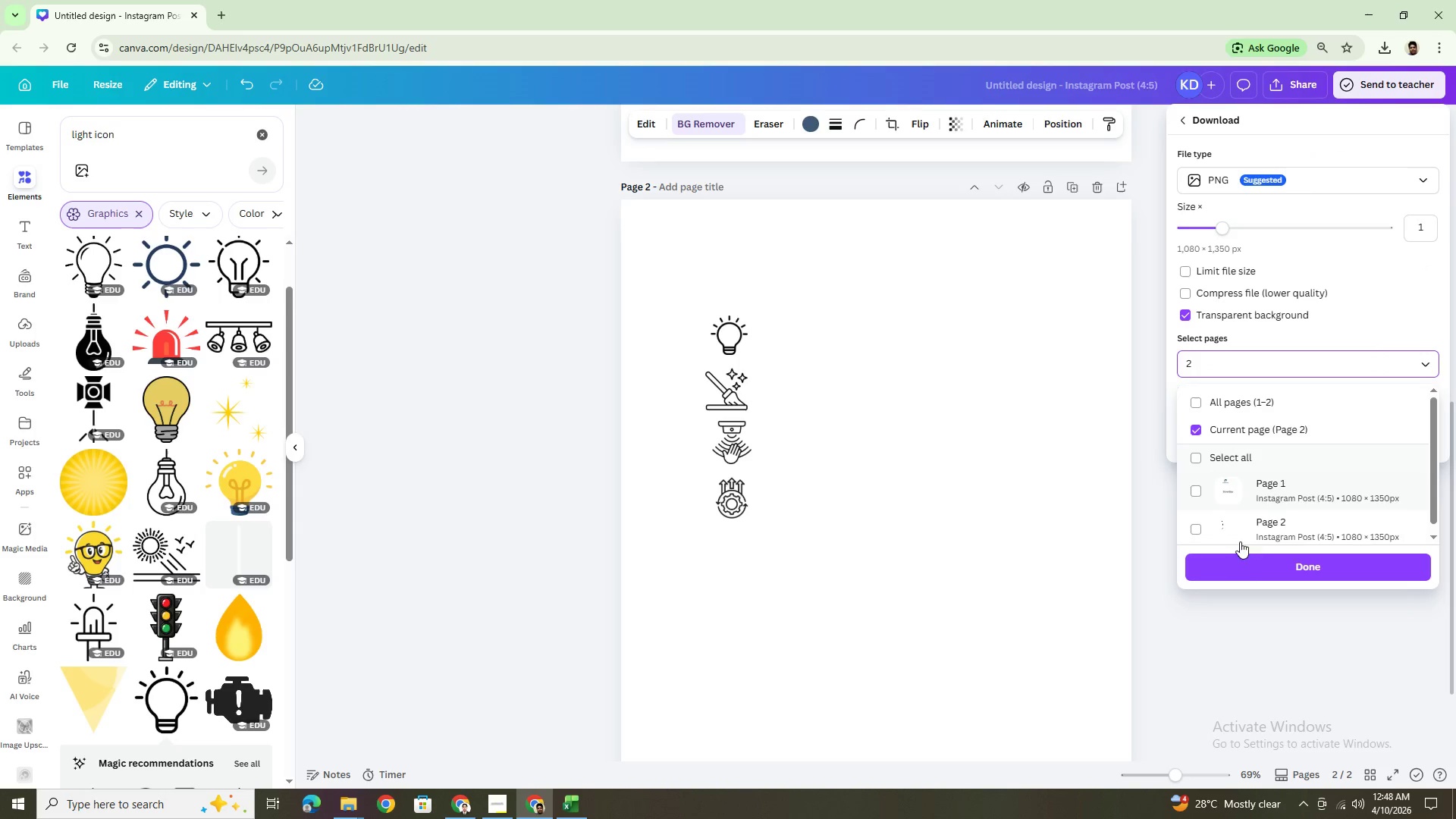 
left_click([1247, 565])
 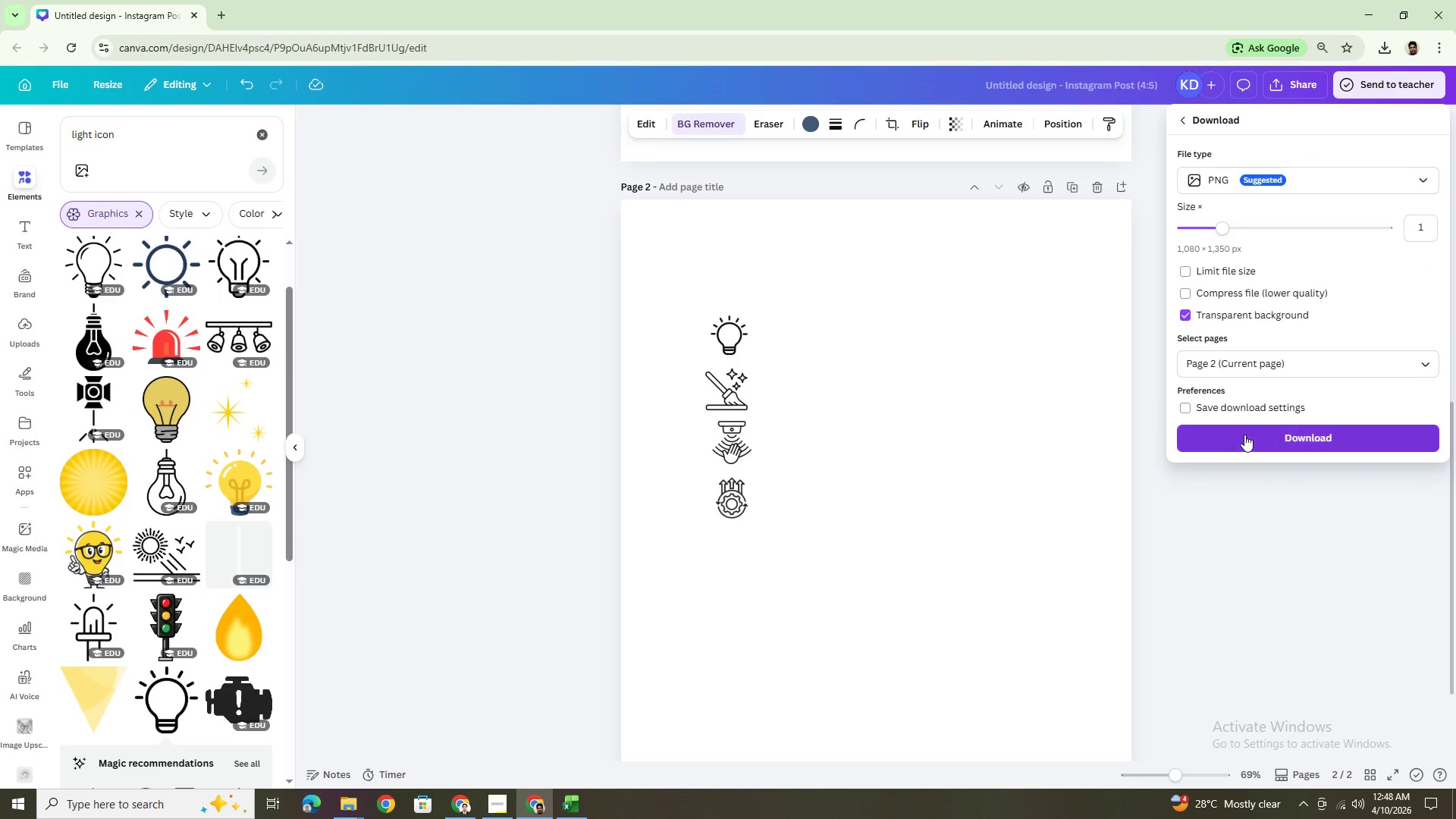 
left_click([1247, 444])
 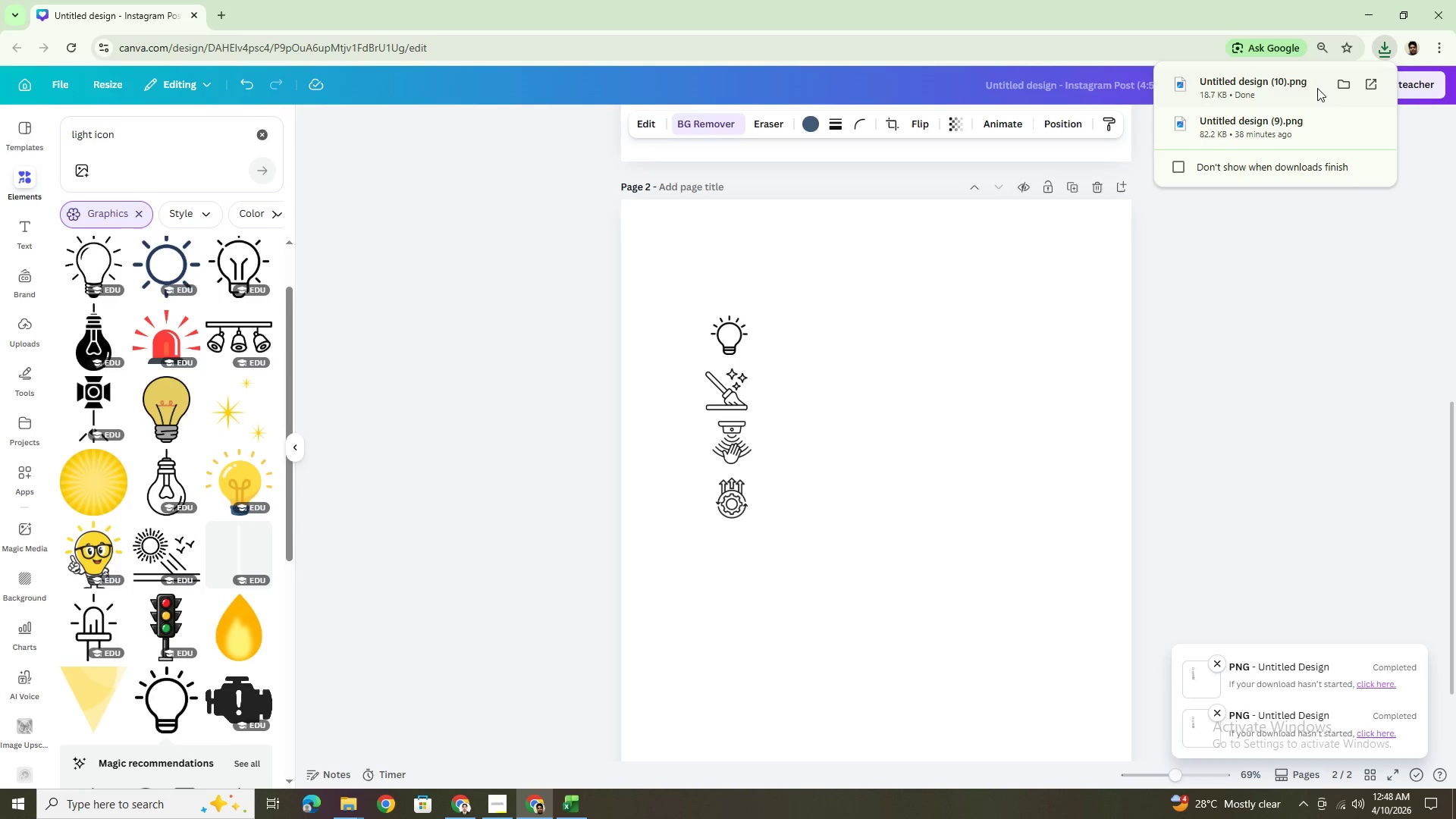 
wait(5.33)
 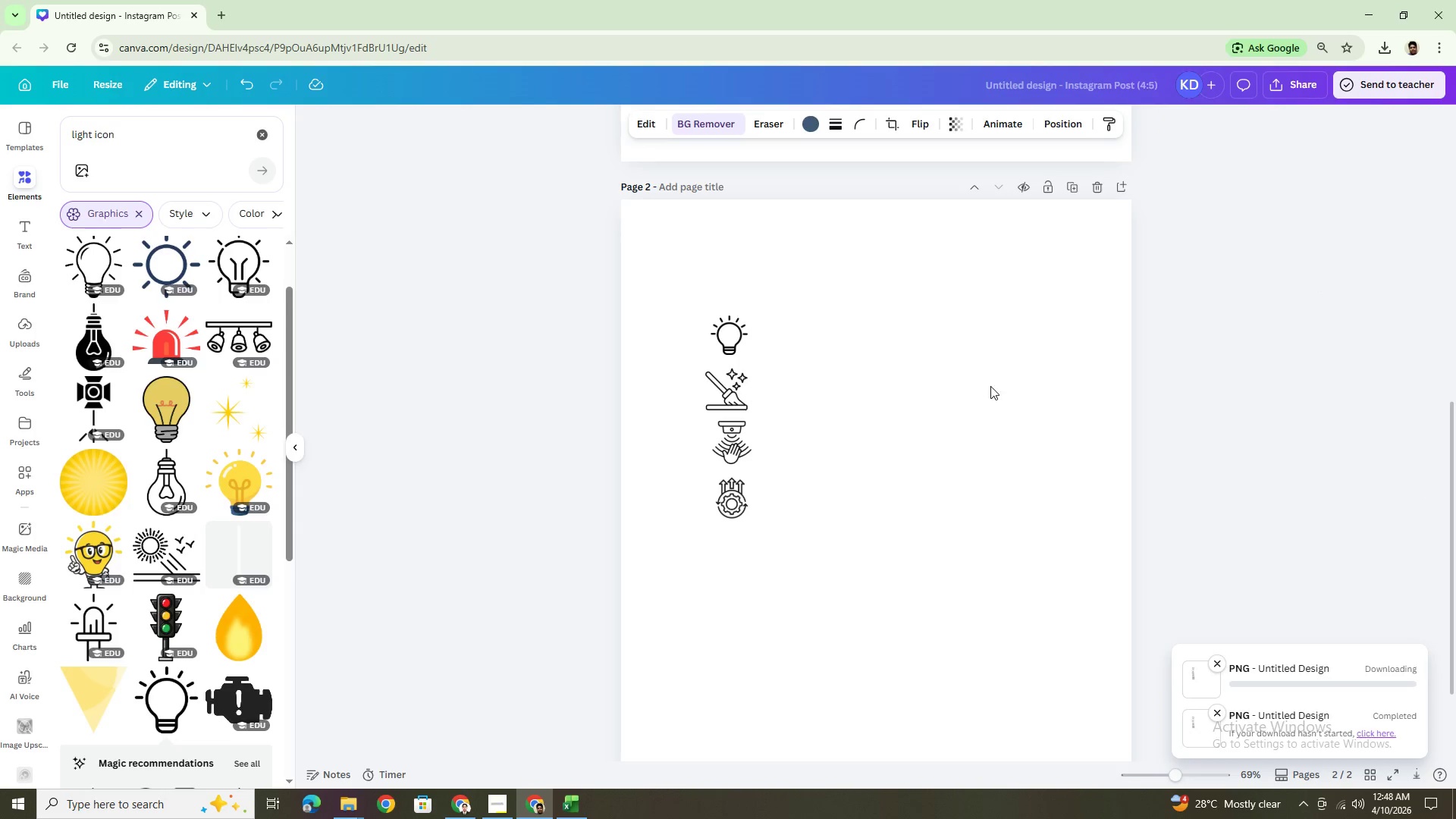 
left_click([1368, 16])
 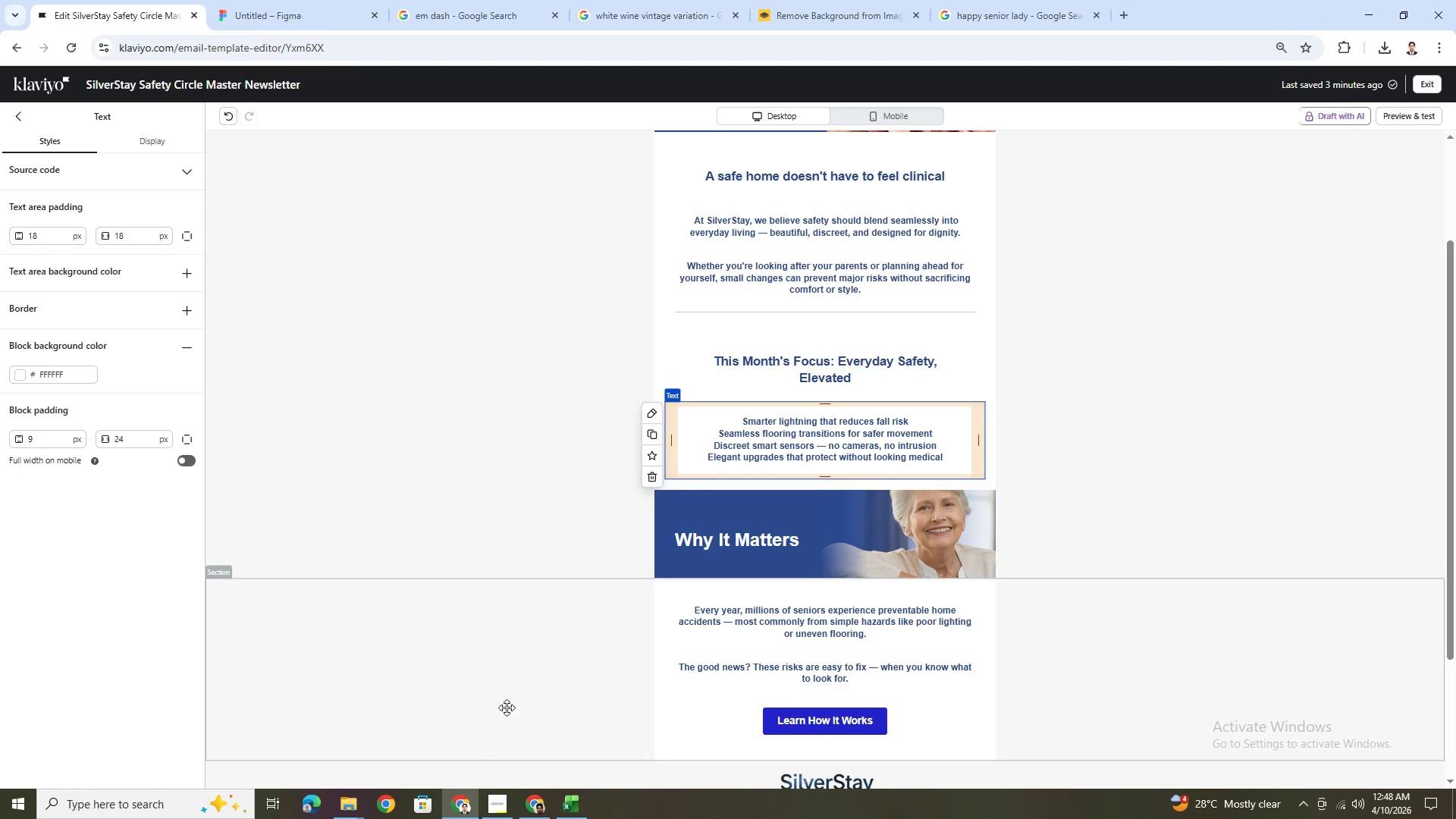 
left_click([587, 485])
 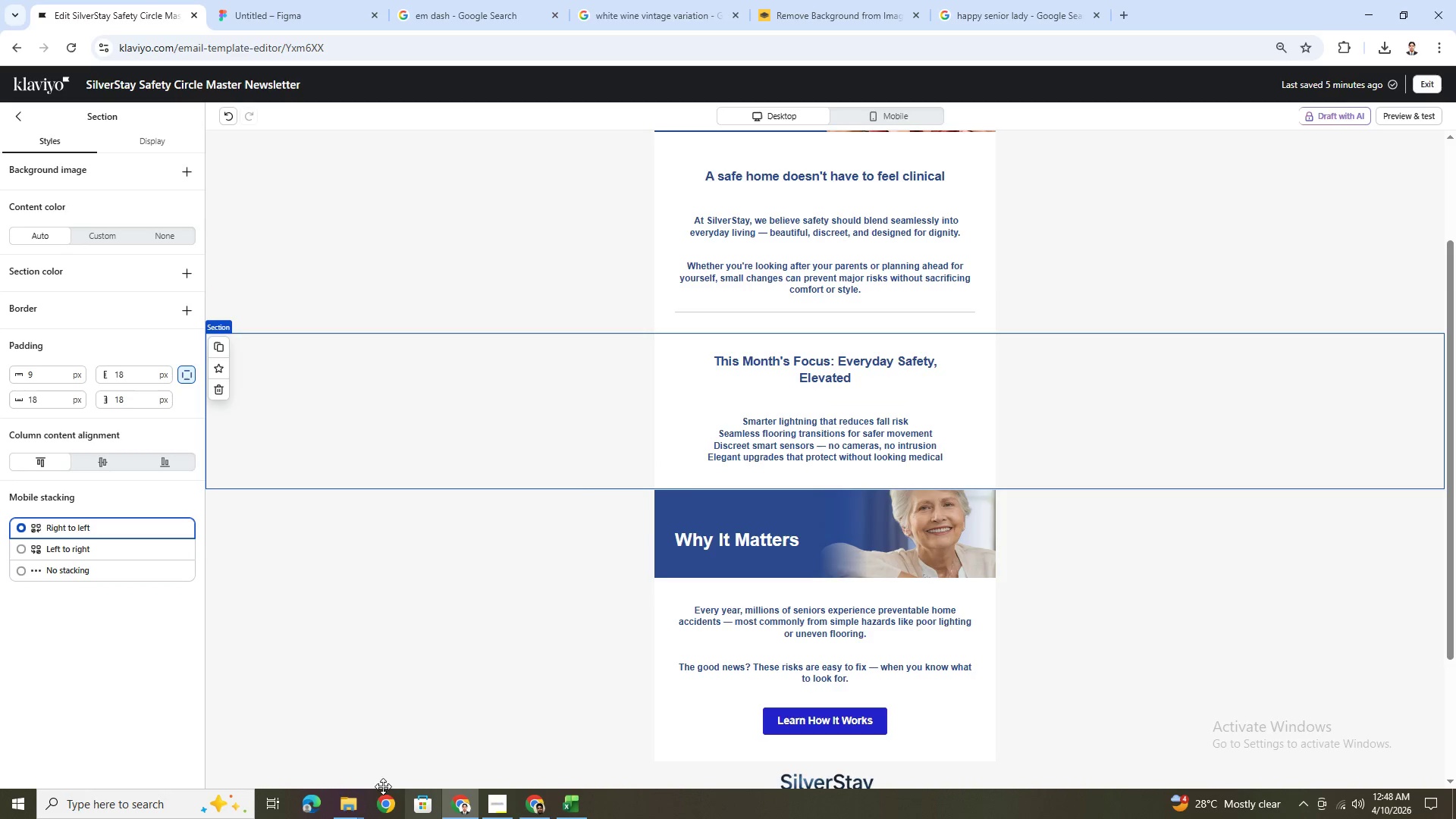 
left_click([347, 804])
 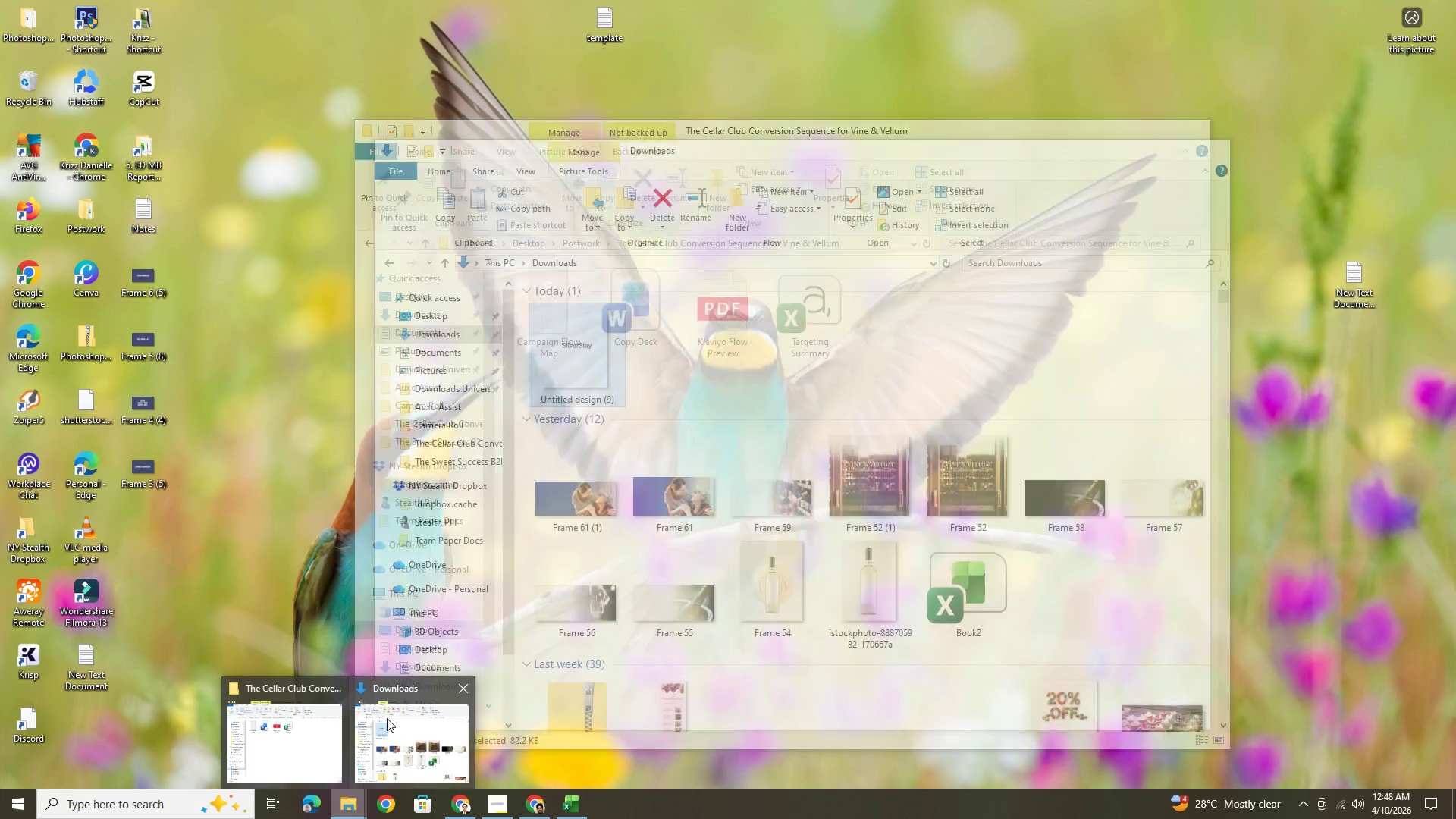 
left_click([387, 718])
 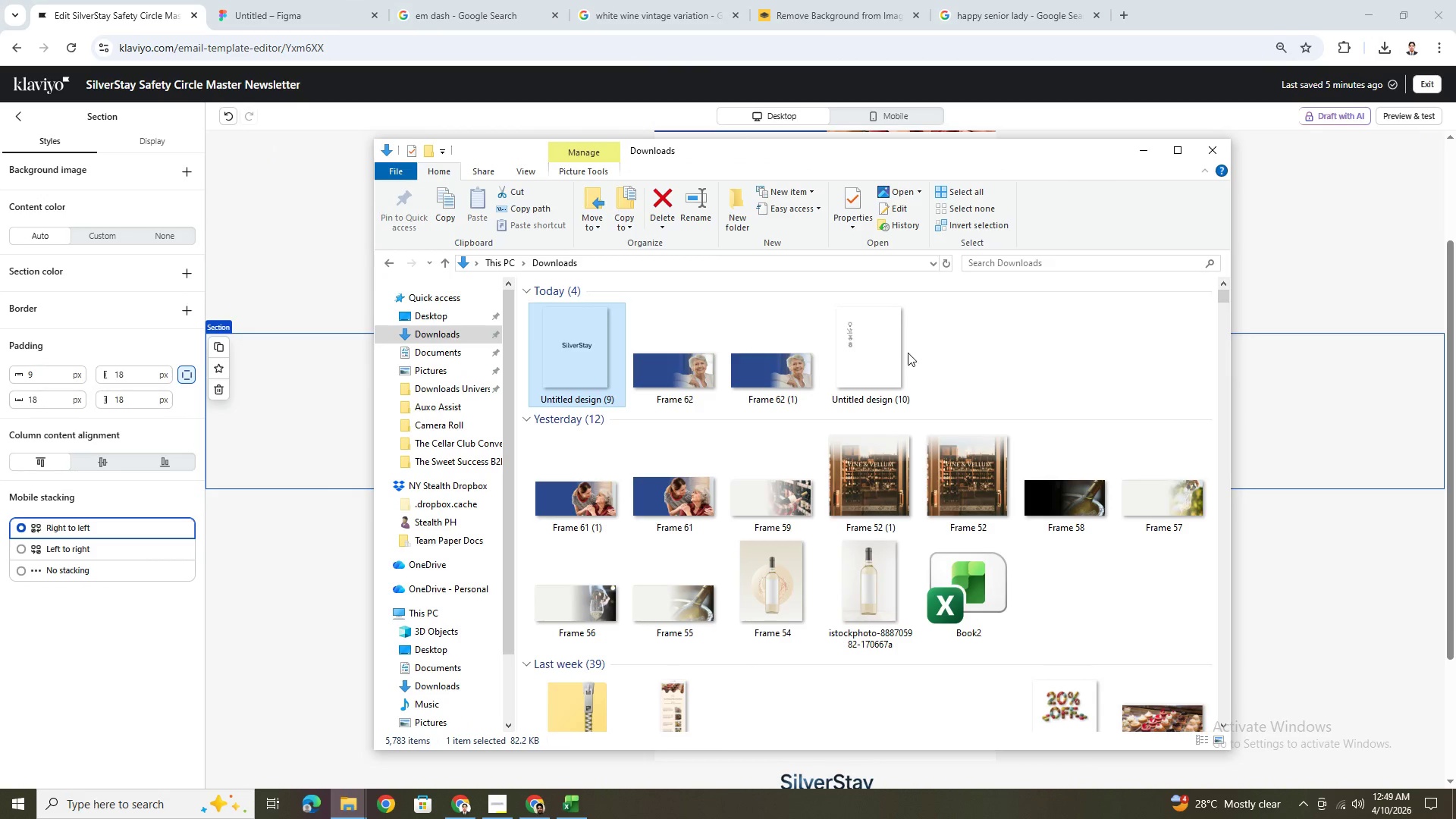 
double_click([881, 353])
 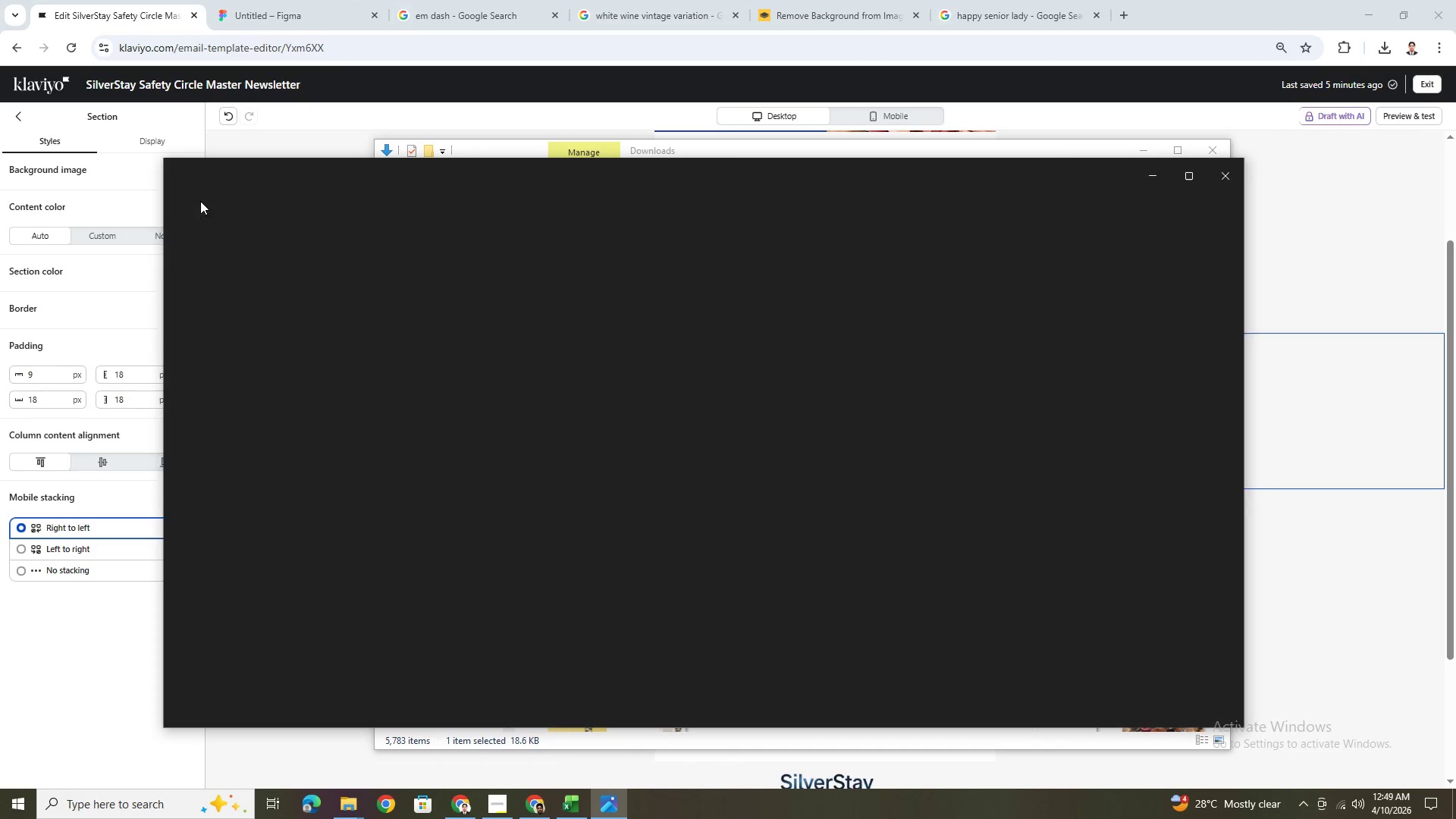 
left_click([202, 181])
 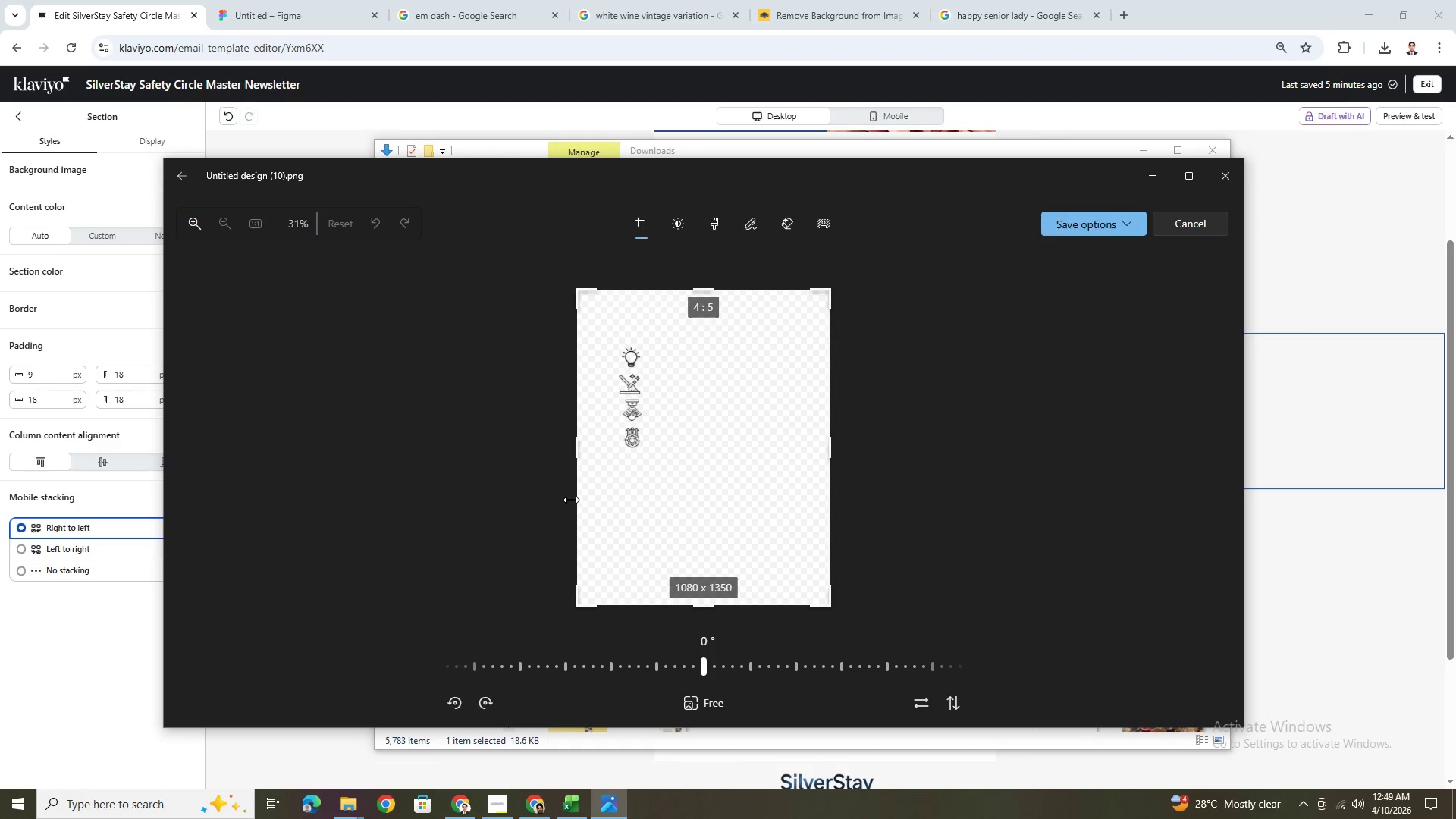 
left_click_drag(start_coordinate=[670, 604], to_coordinate=[701, 457])
 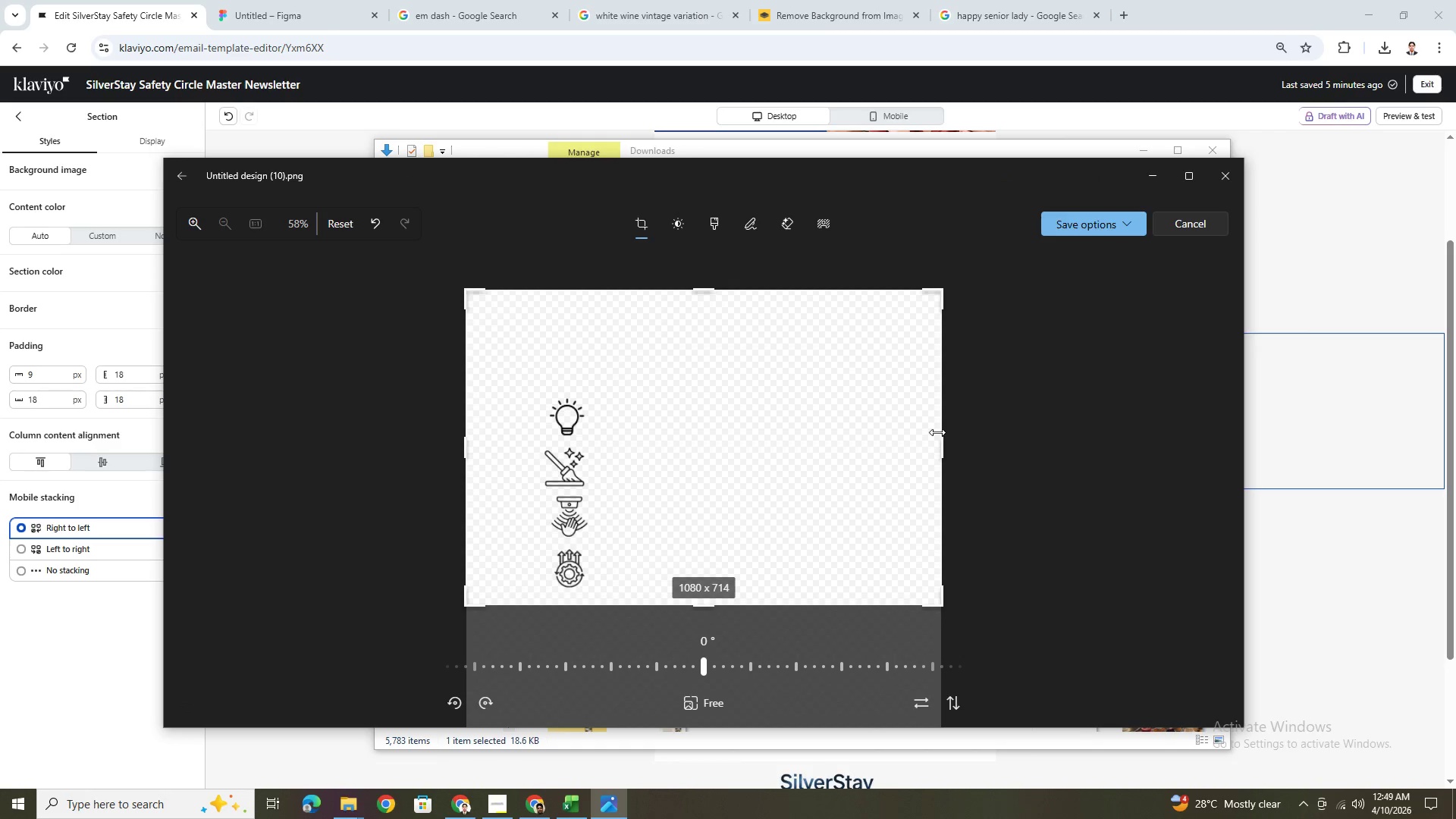 
left_click_drag(start_coordinate=[940, 432], to_coordinate=[606, 431])
 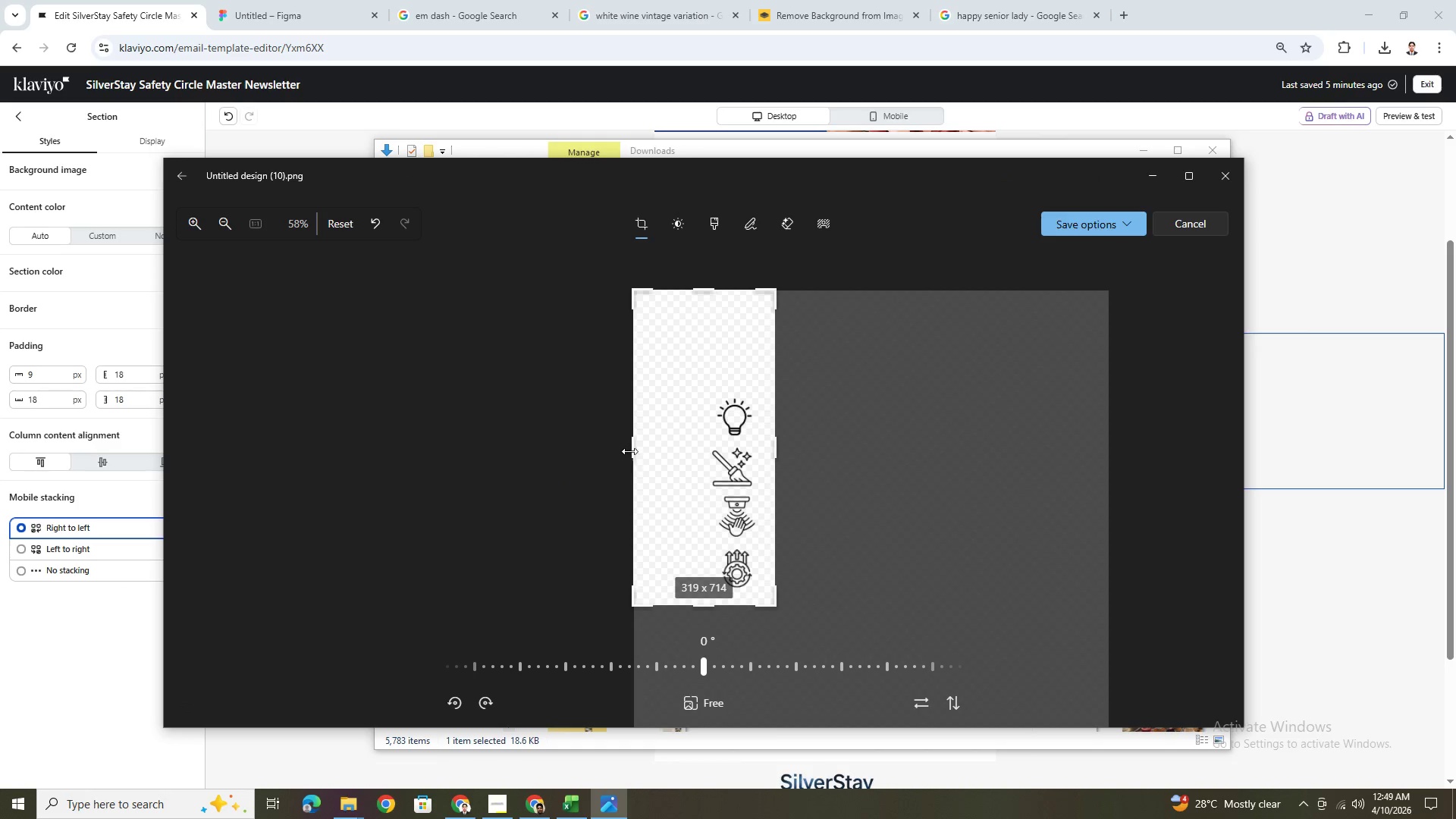 
left_click_drag(start_coordinate=[630, 450], to_coordinate=[701, 449])
 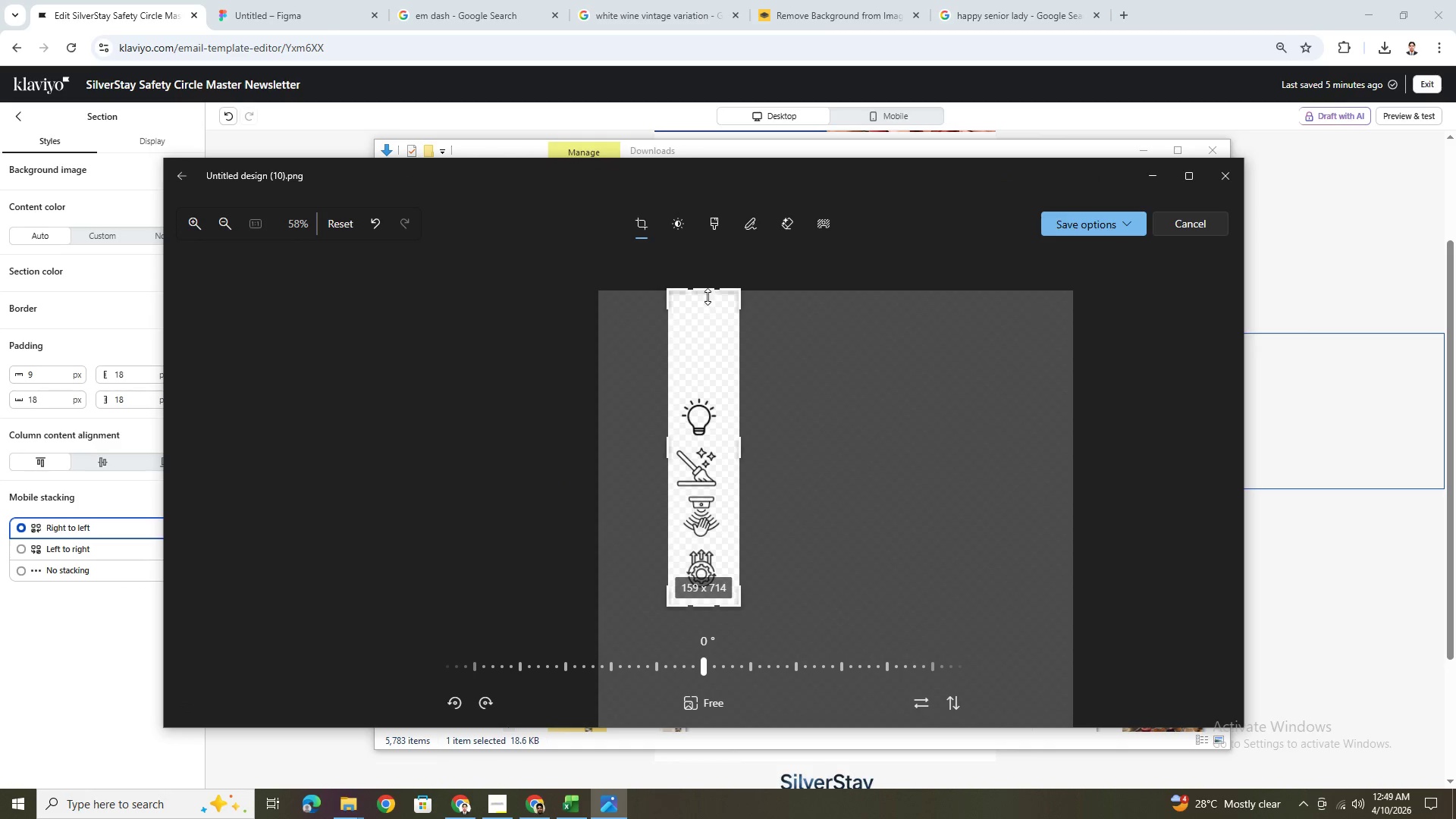 
left_click_drag(start_coordinate=[708, 297], to_coordinate=[703, 381])
 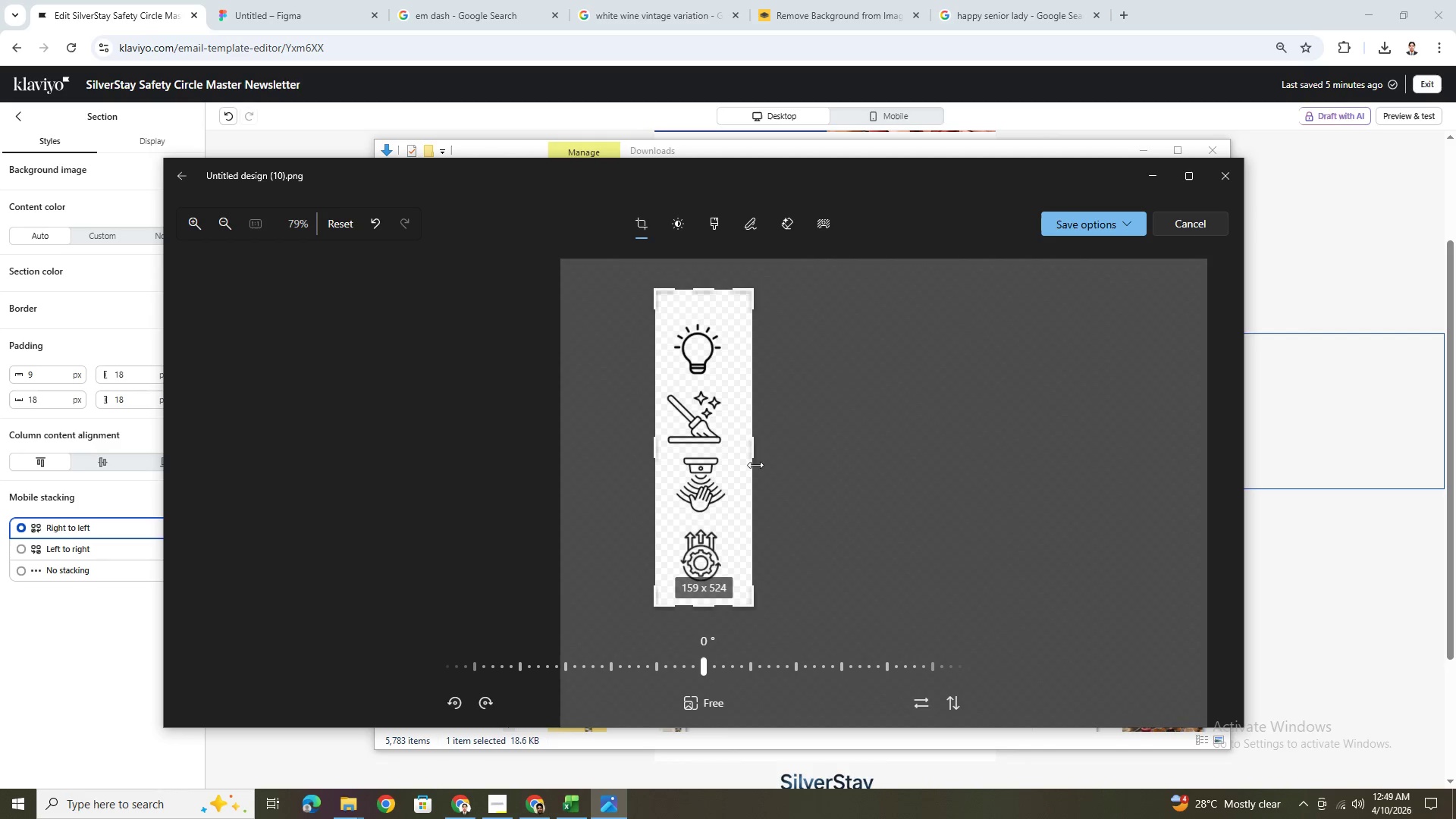 
left_click_drag(start_coordinate=[755, 460], to_coordinate=[739, 459])
 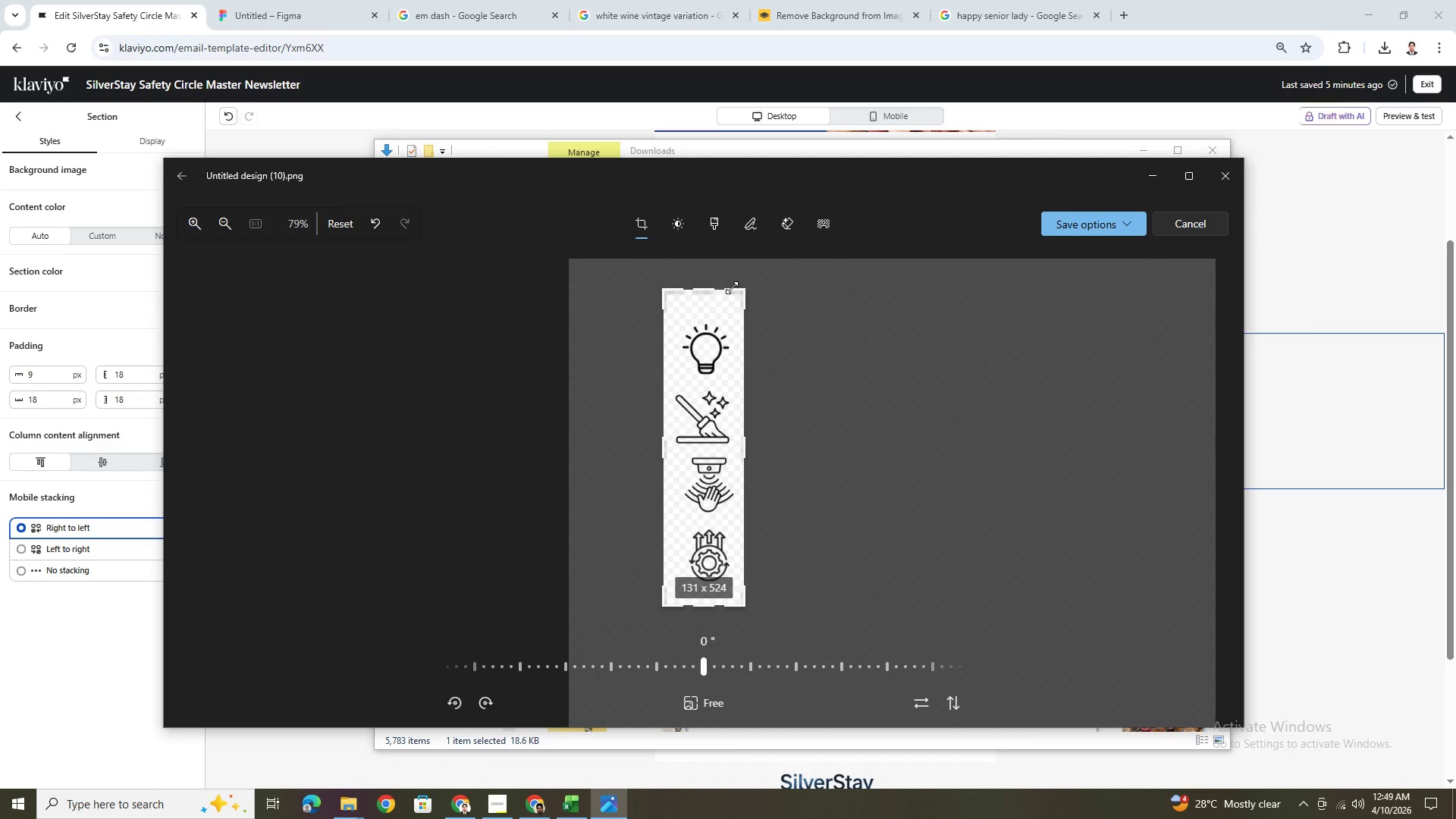 
left_click_drag(start_coordinate=[717, 290], to_coordinate=[720, 308])
 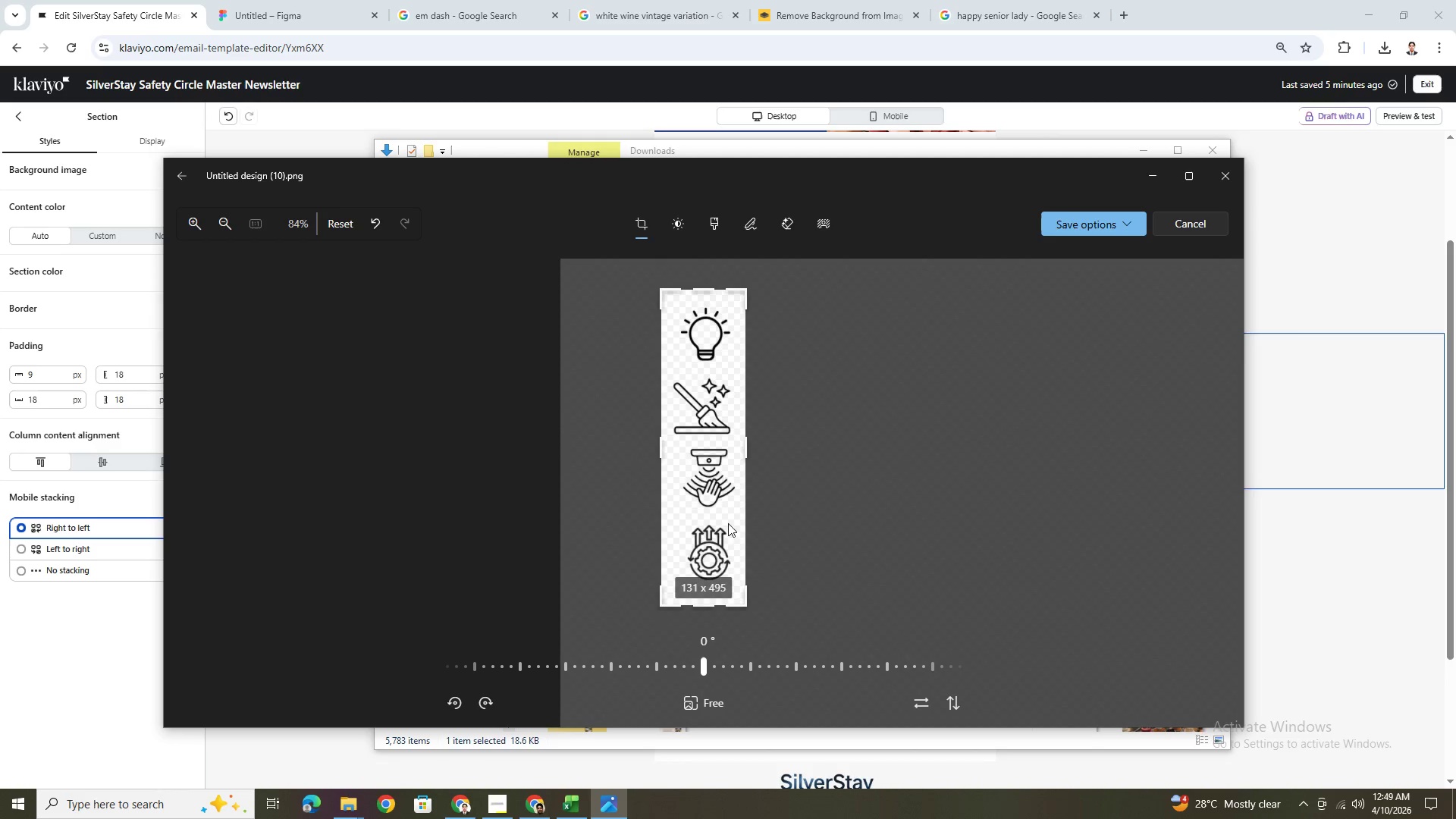 
left_click_drag(start_coordinate=[723, 520], to_coordinate=[720, 522])
 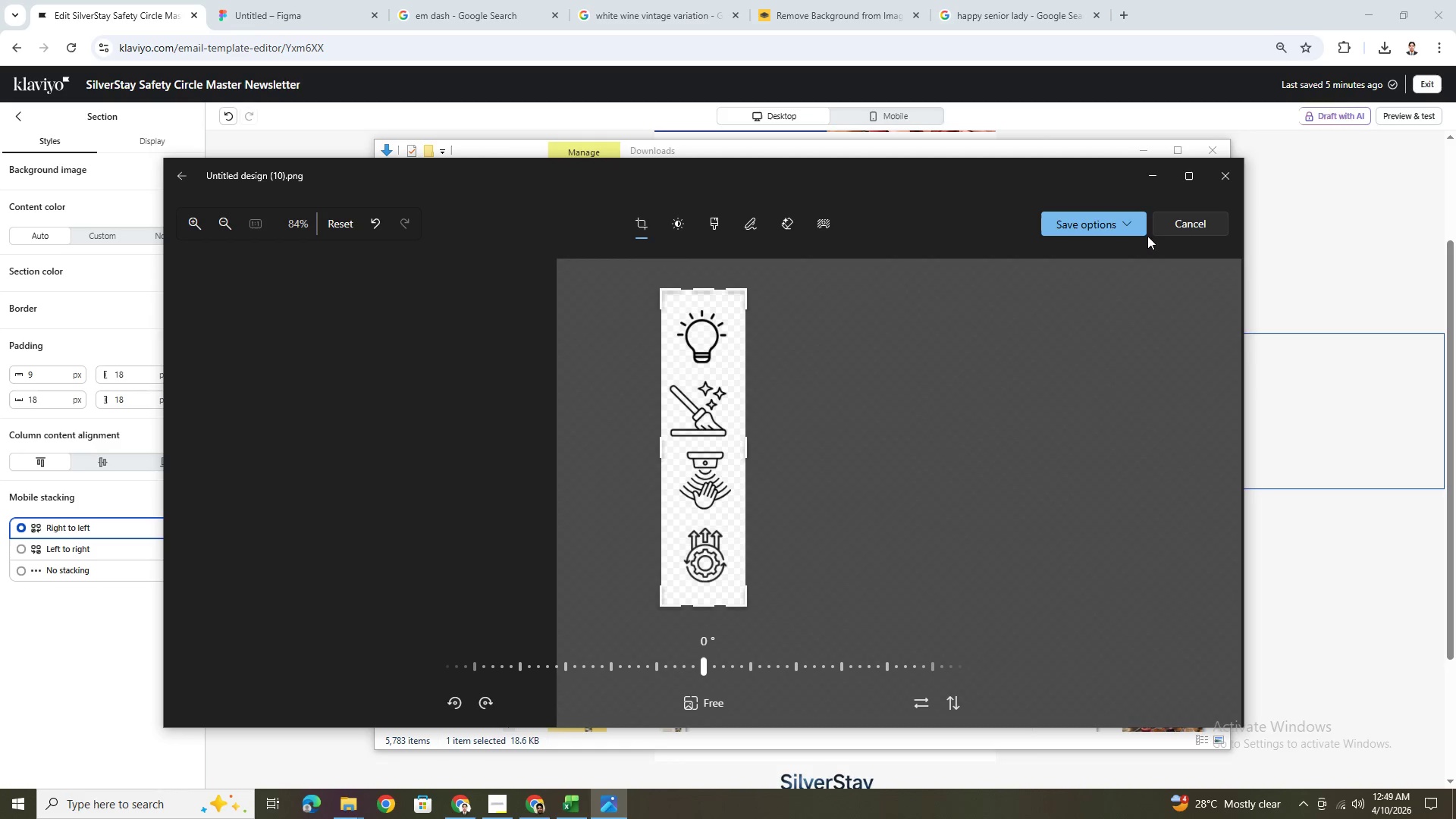 
left_click([1138, 227])
 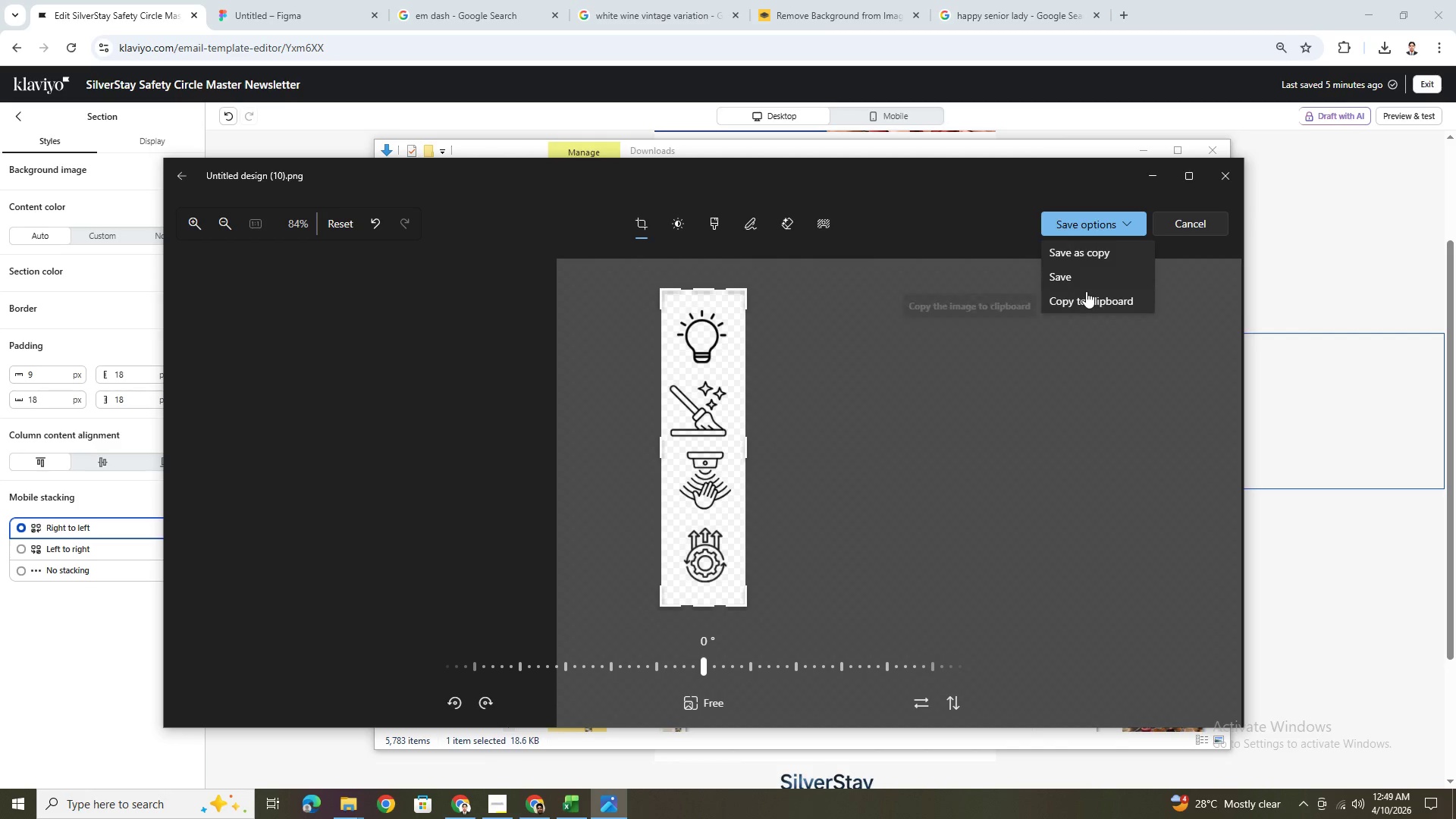 
left_click([1081, 281])
 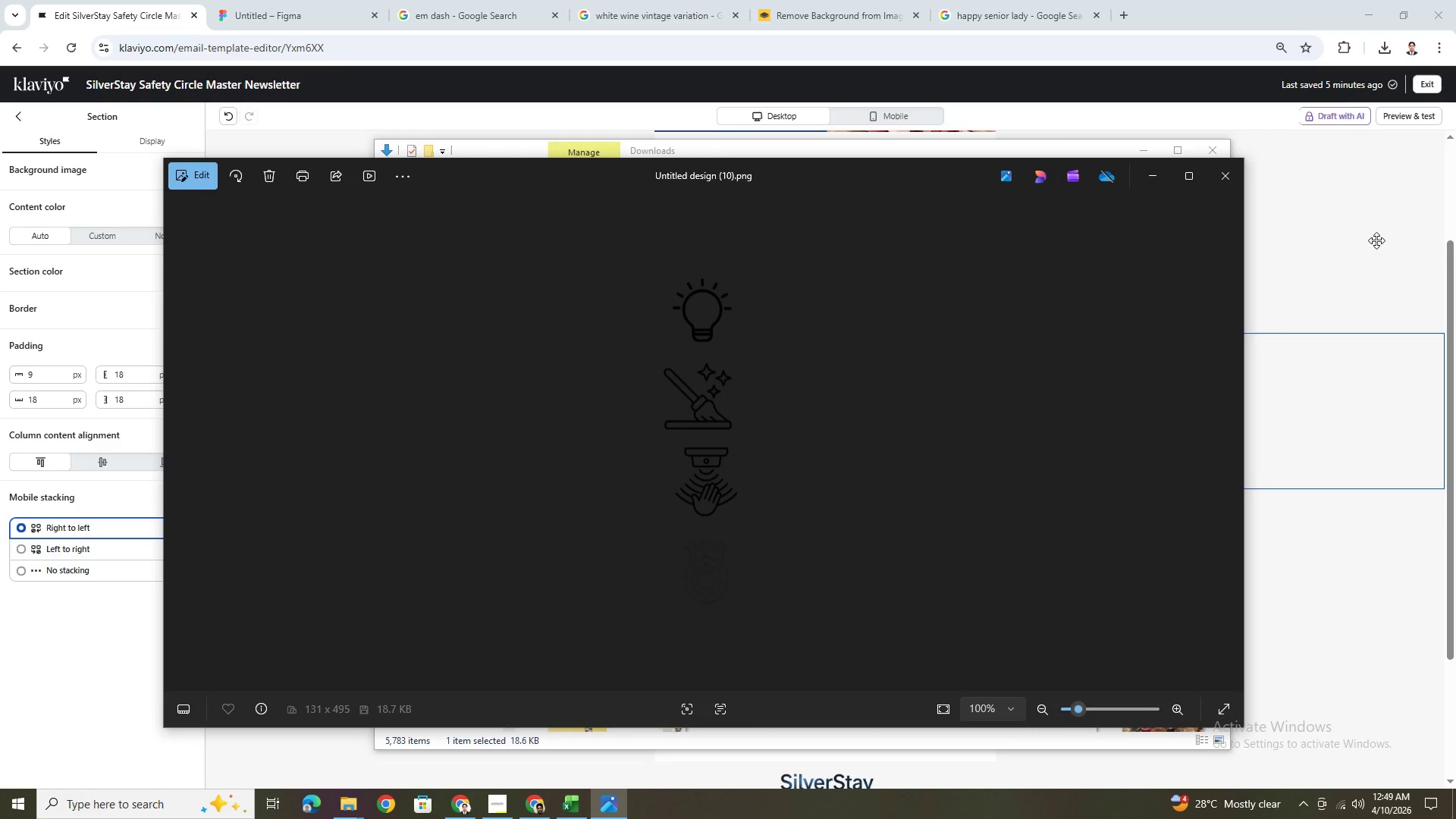 
left_click([1376, 240])
 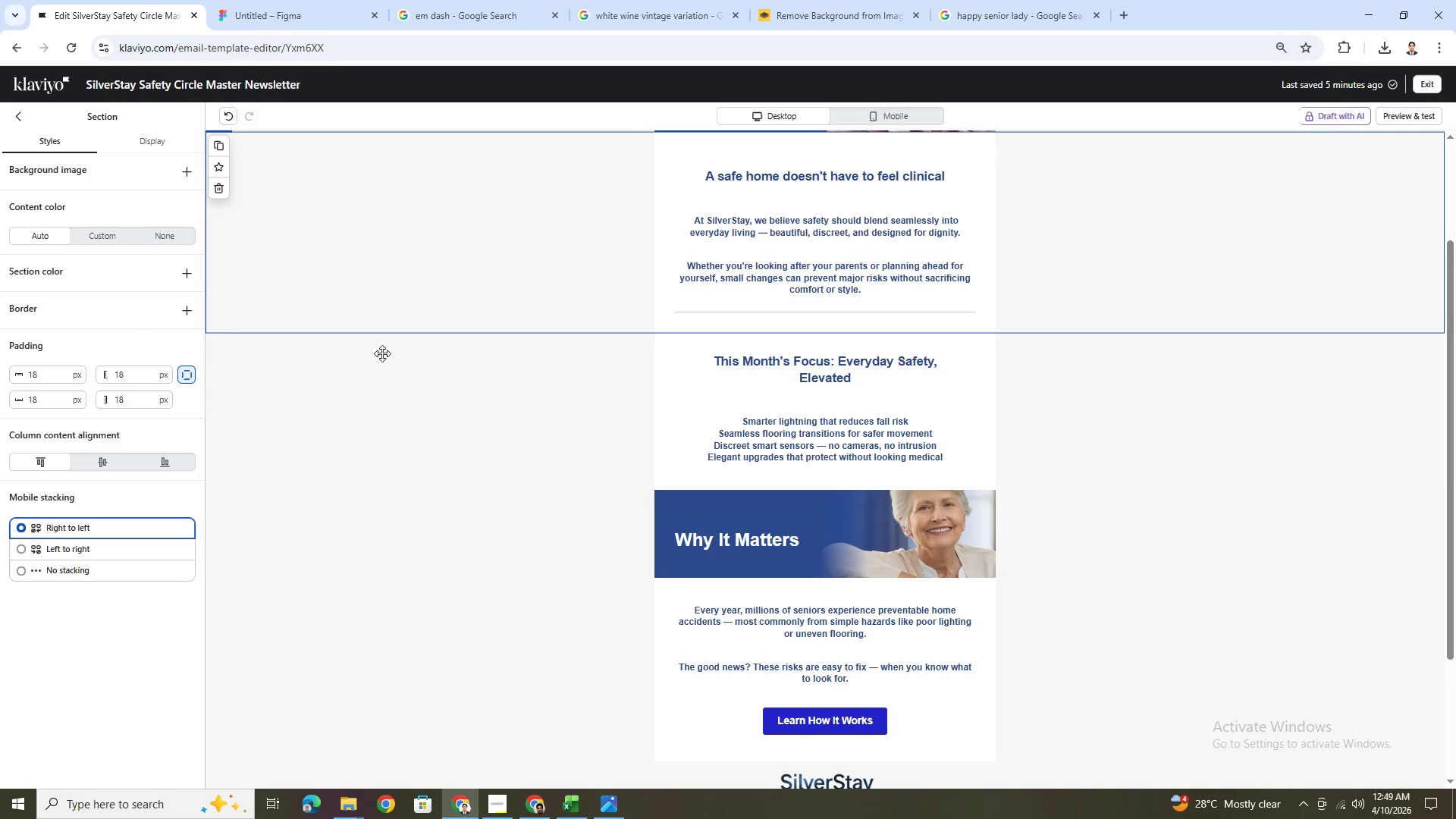 
left_click([752, 447])
 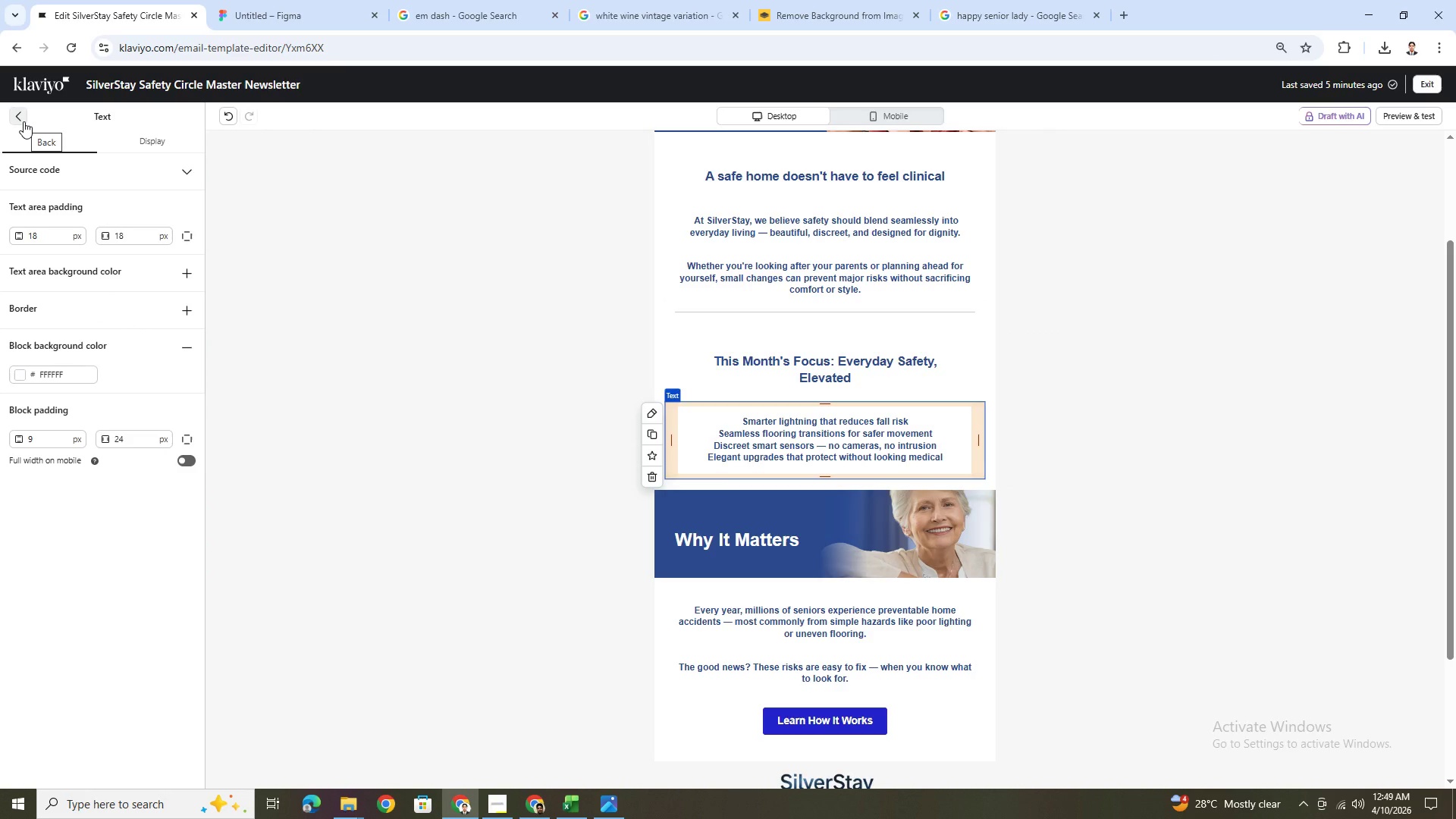 
wait(9.22)
 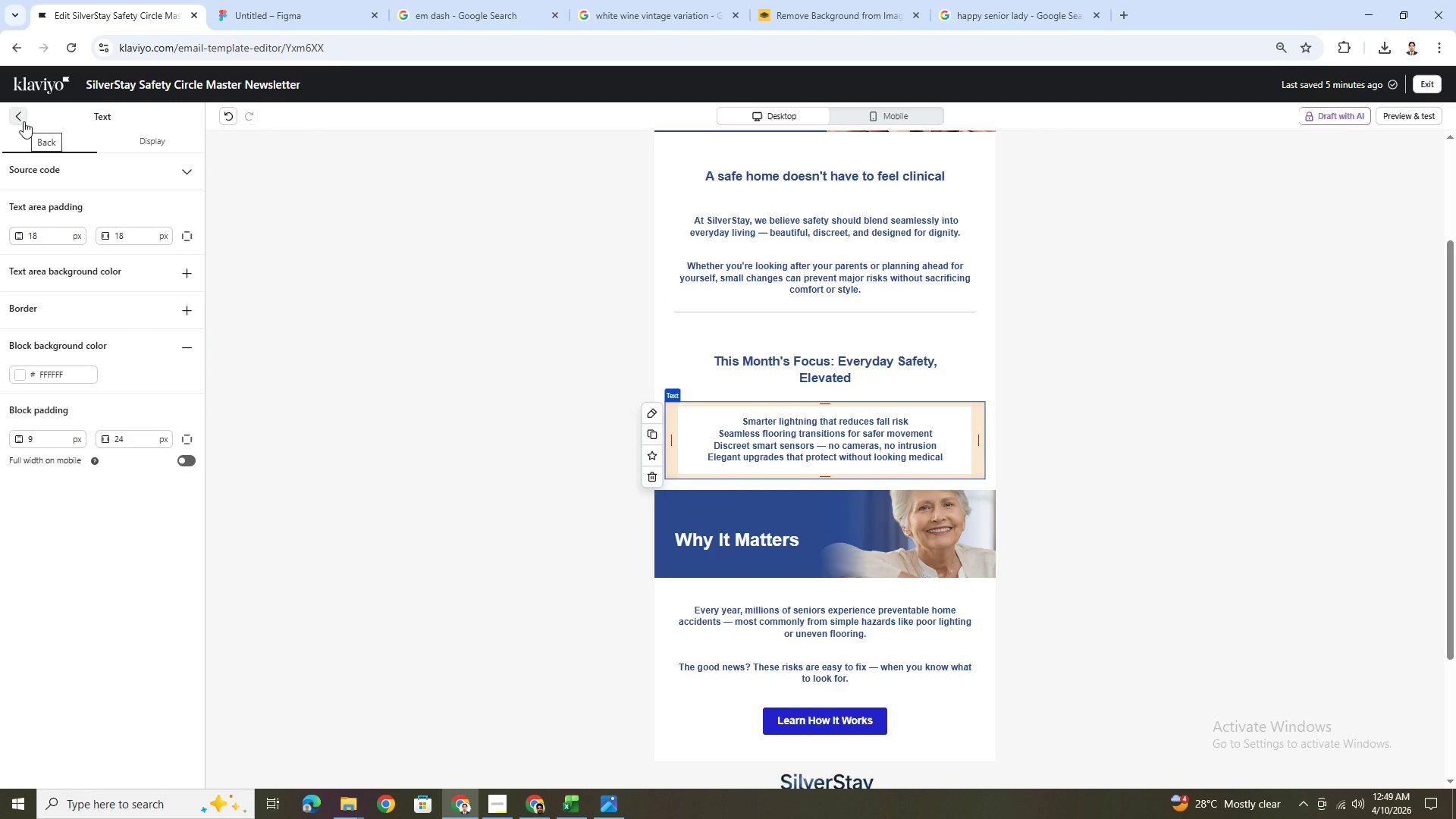 
double_click([742, 434])
 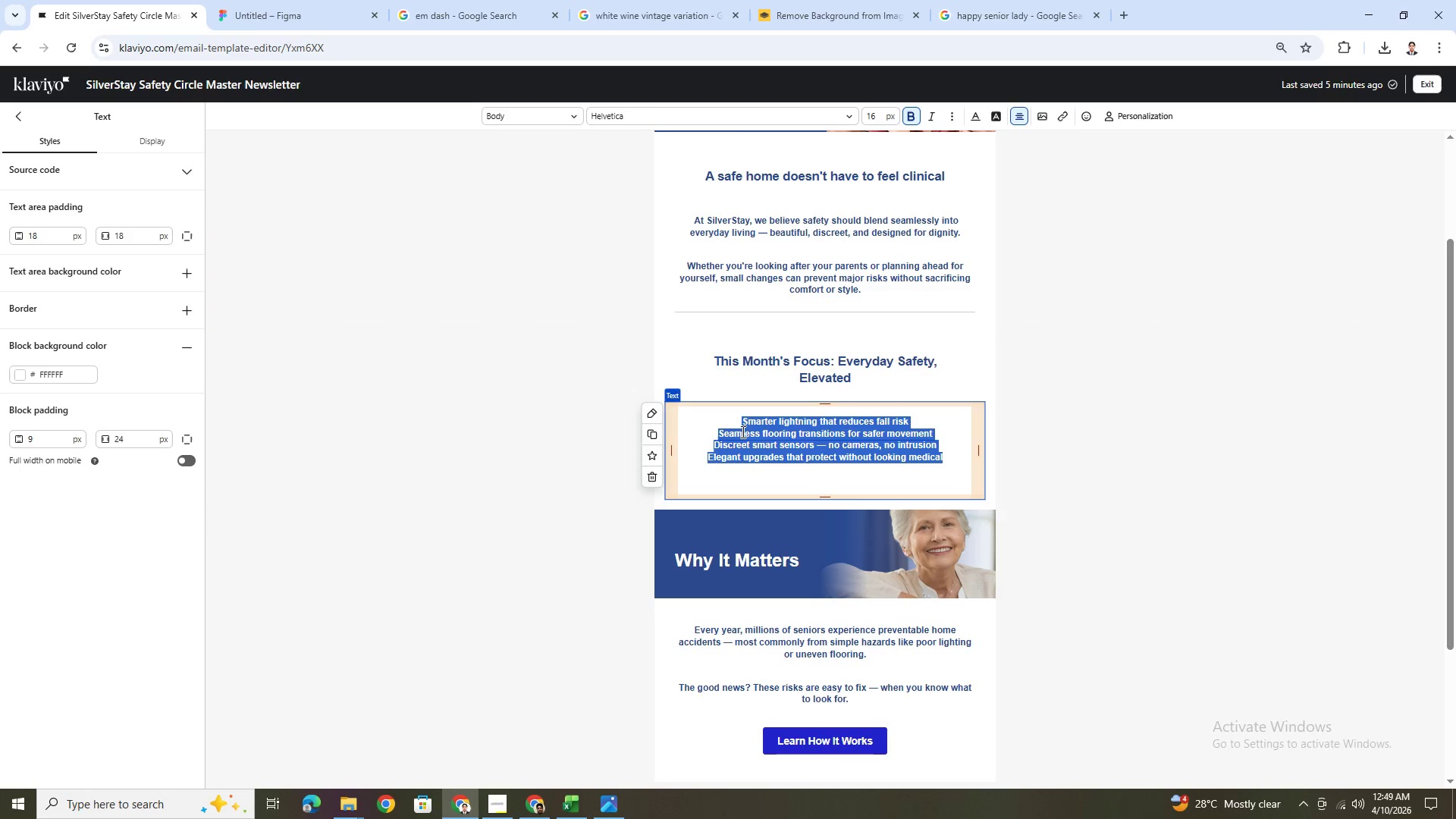 
left_click([738, 423])
 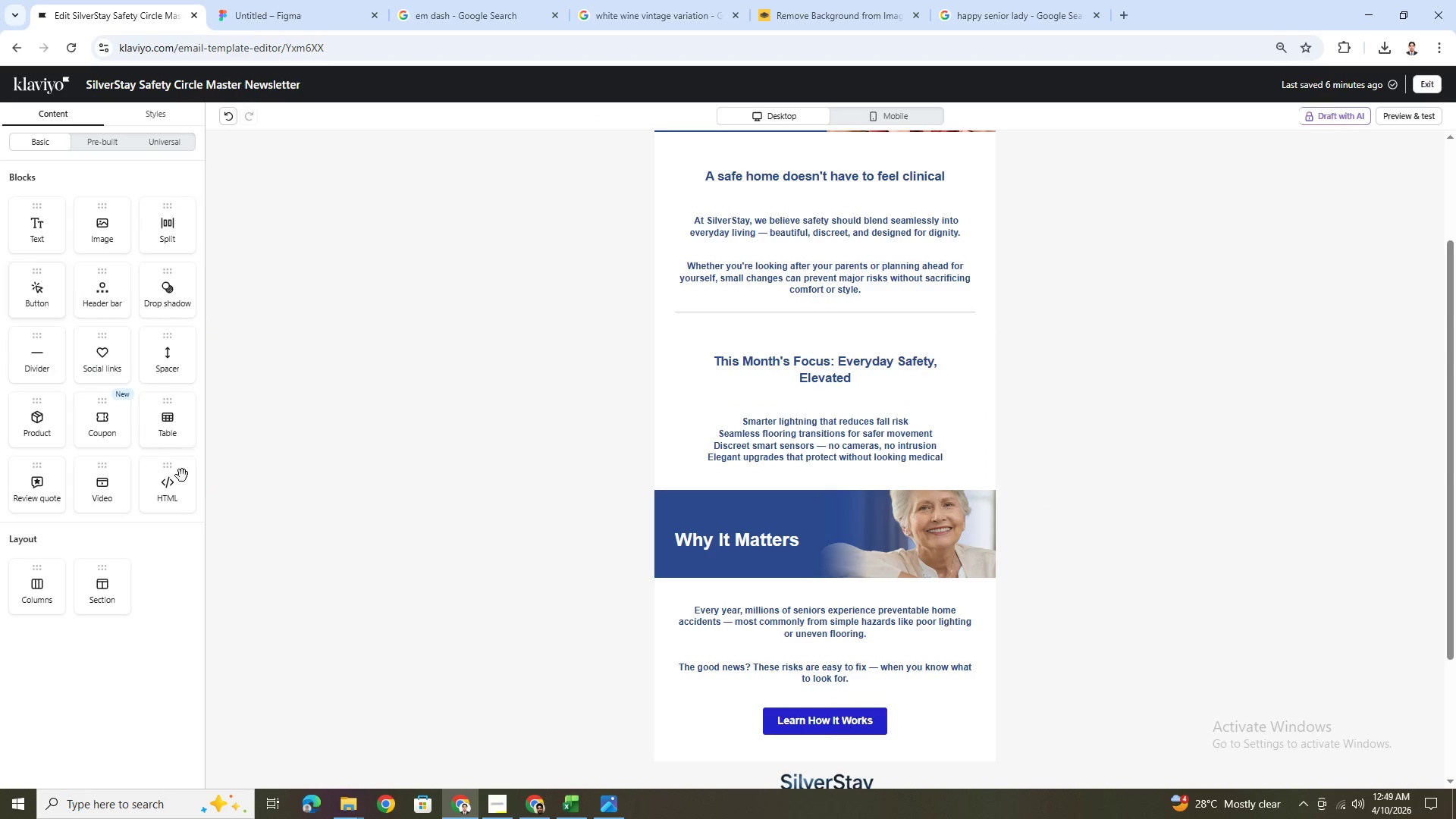 
left_click_drag(start_coordinate=[168, 417], to_coordinate=[841, 419])
 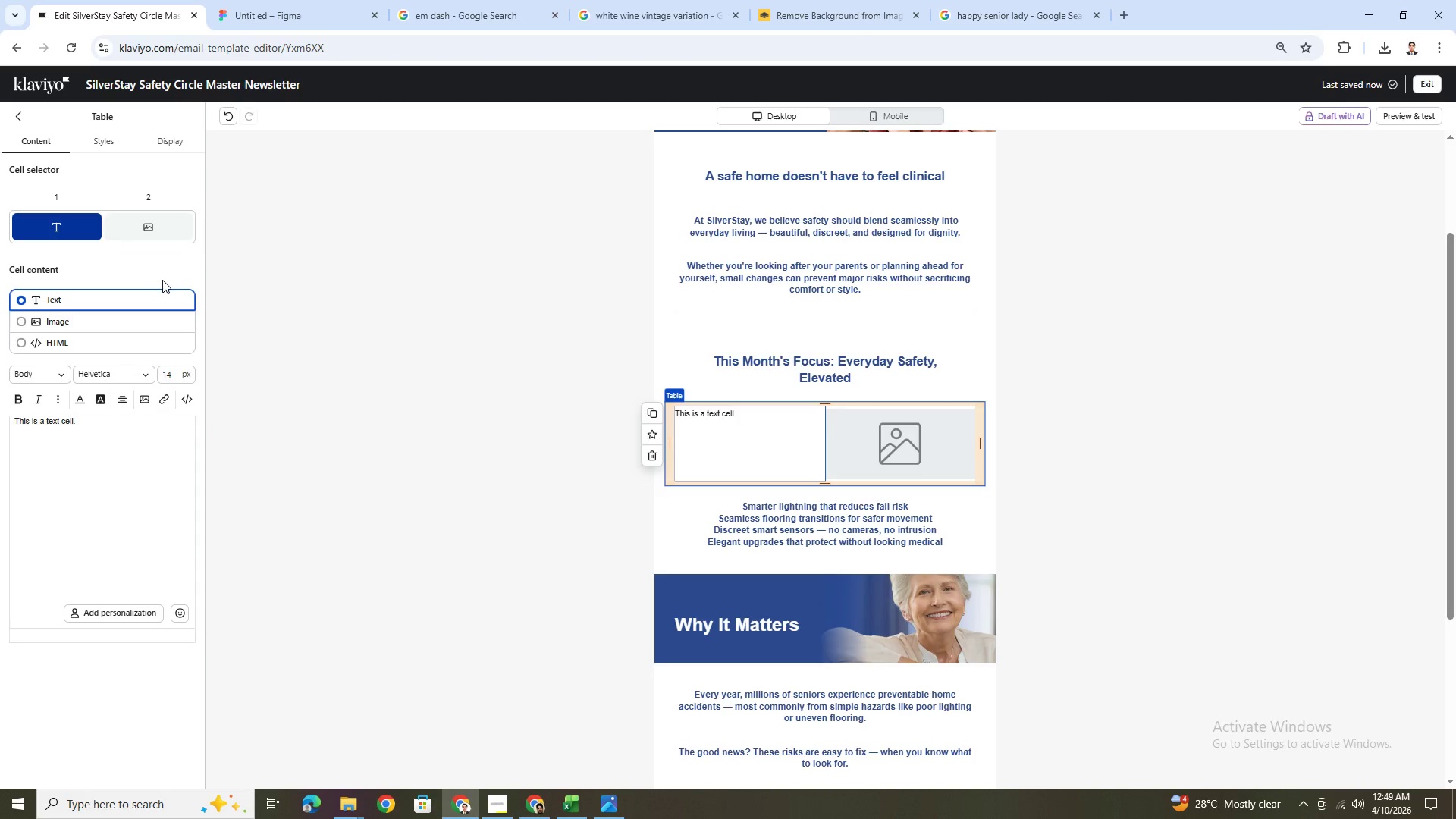 
wait(5.05)
 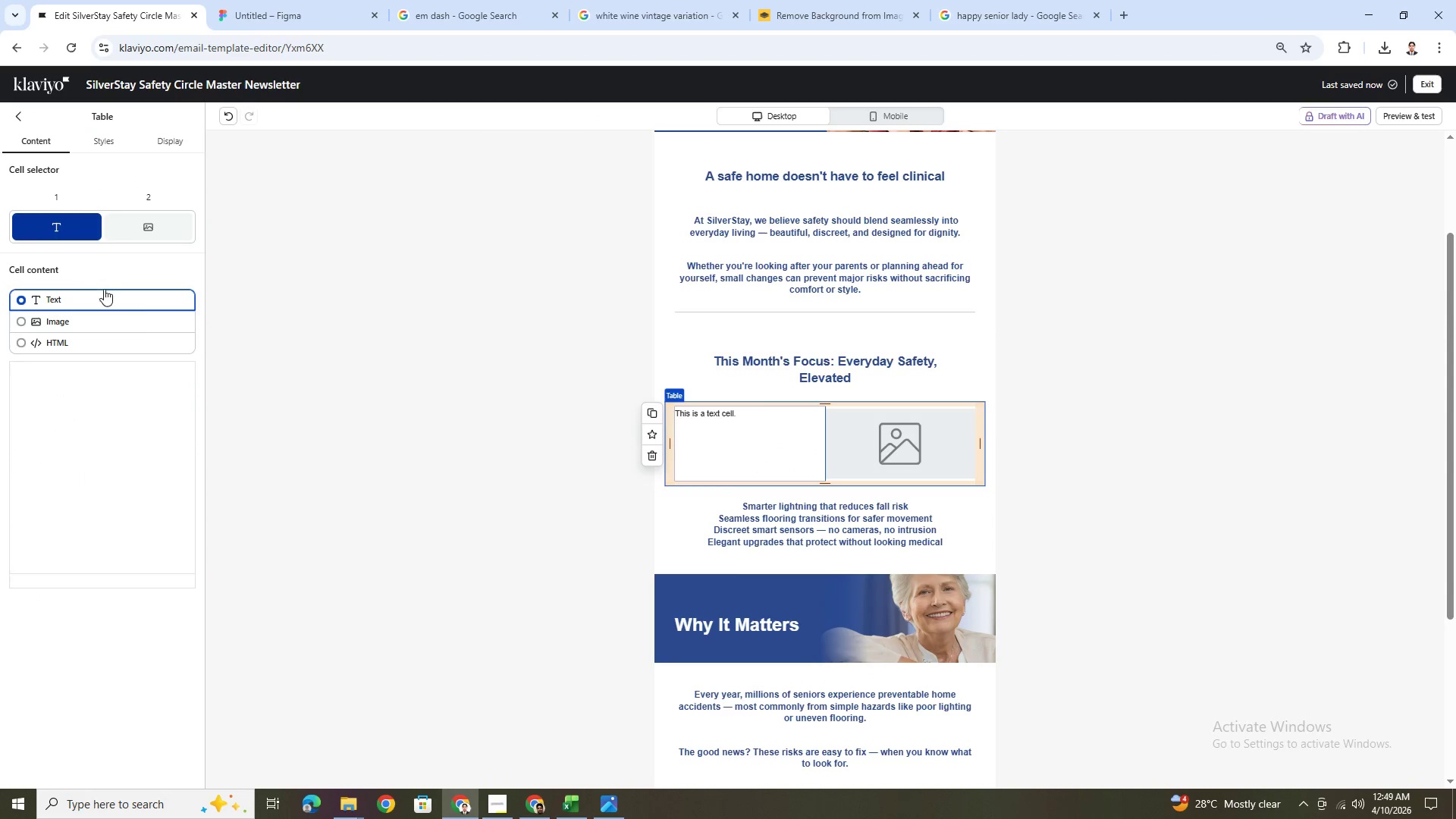 
left_click([135, 218])
 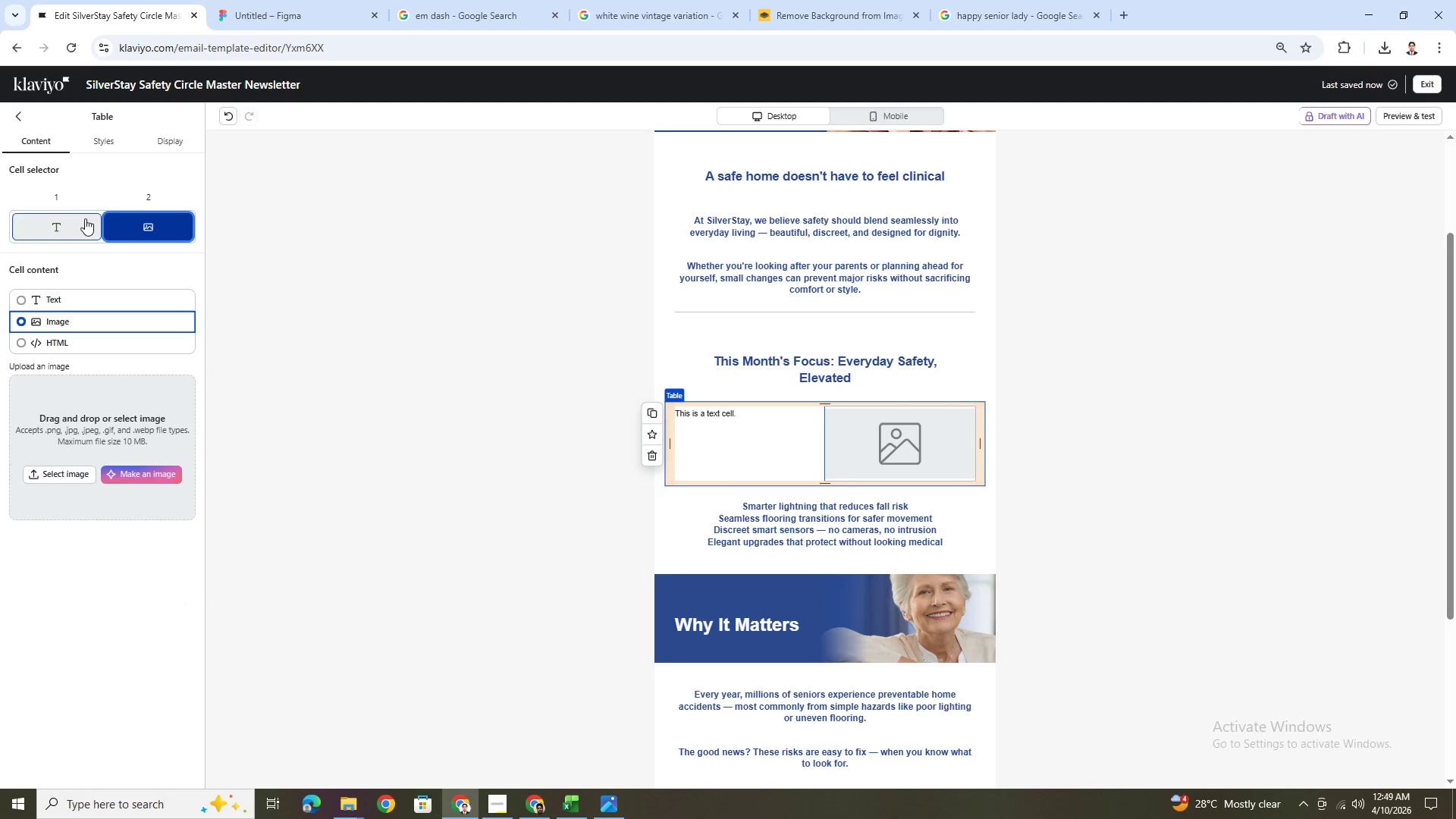 
left_click([60, 218])
 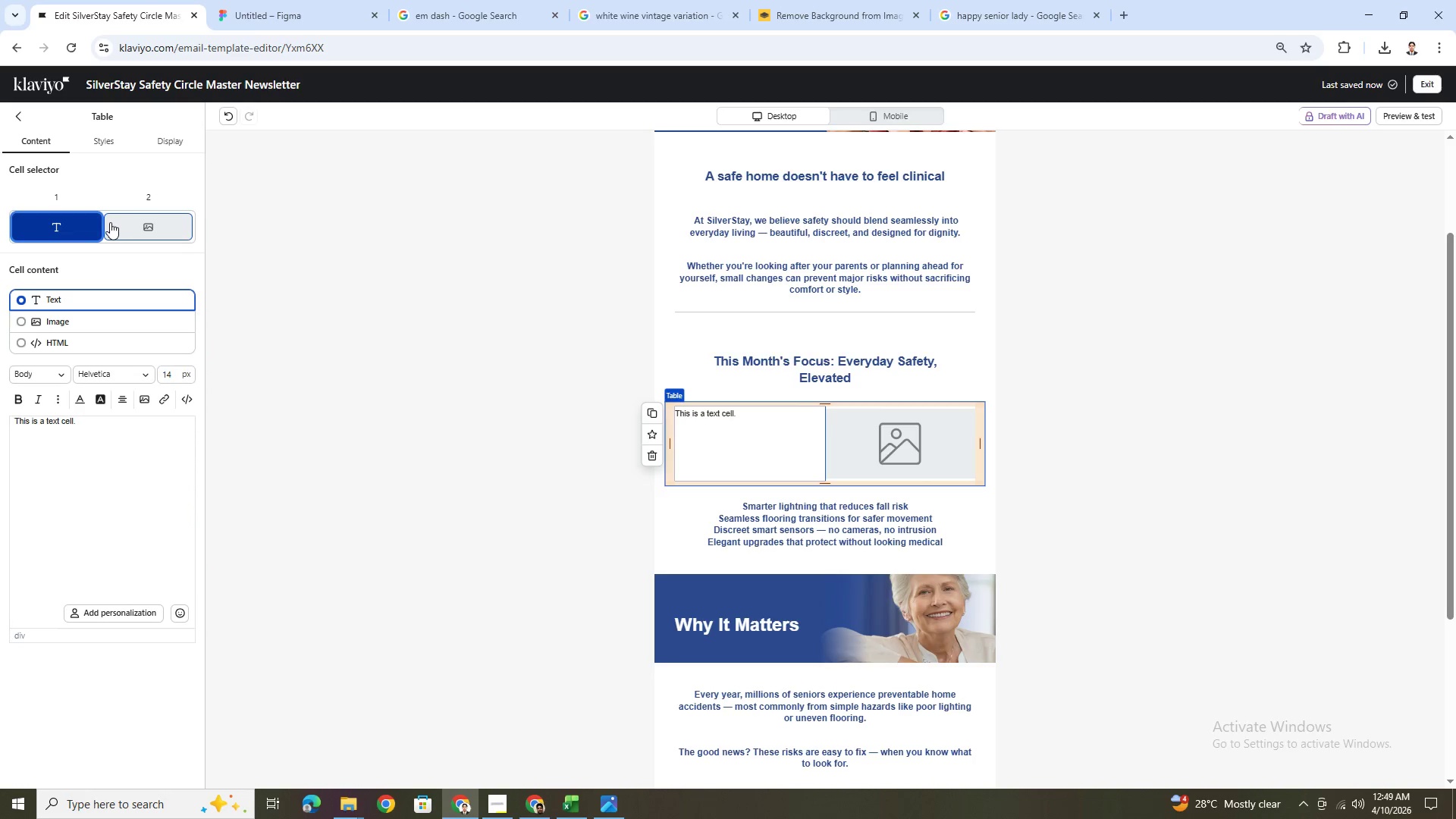 
left_click_drag(start_coordinate=[117, 224], to_coordinate=[31, 222])
 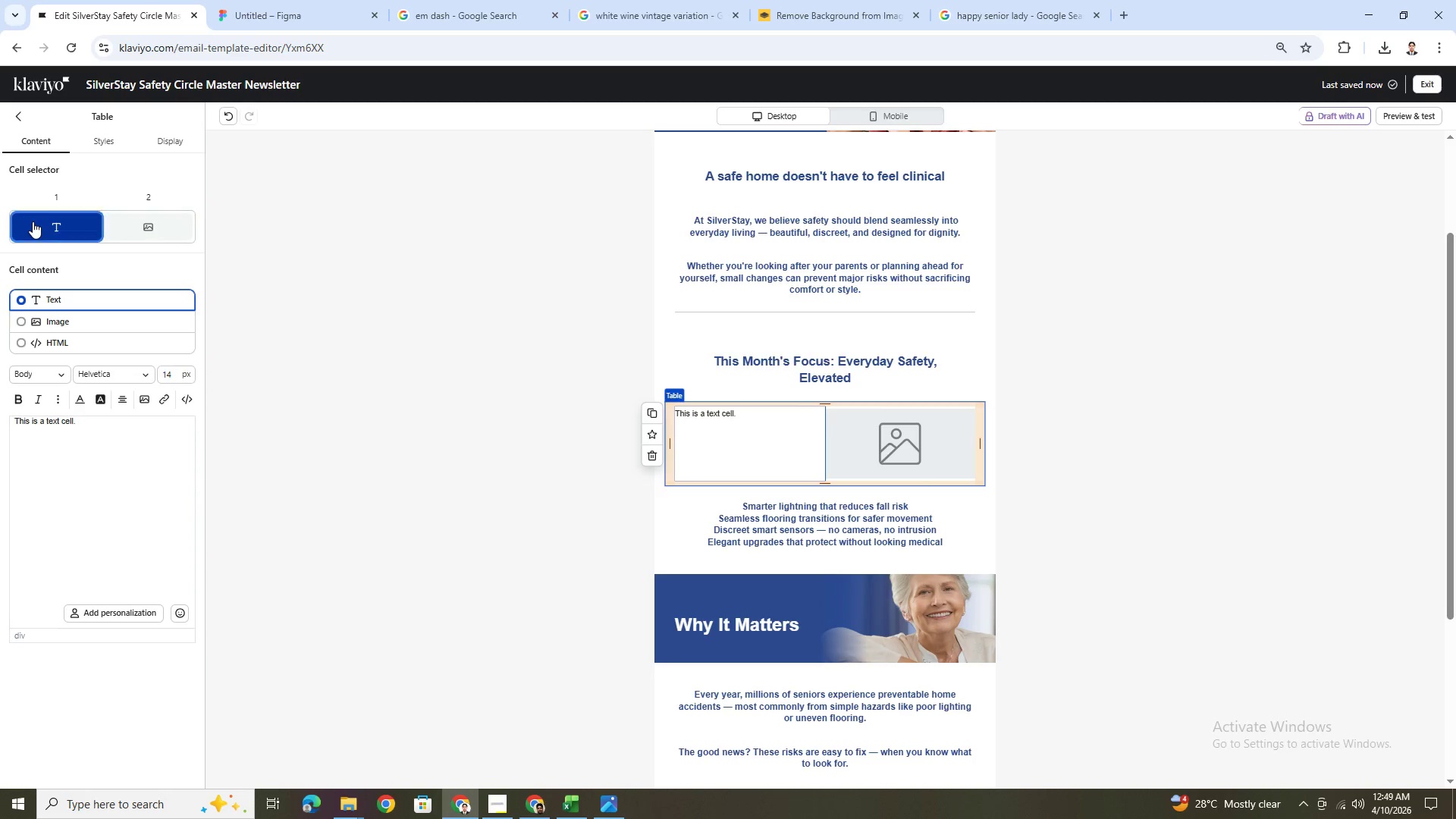 
left_click_drag(start_coordinate=[33, 221], to_coordinate=[144, 224])
 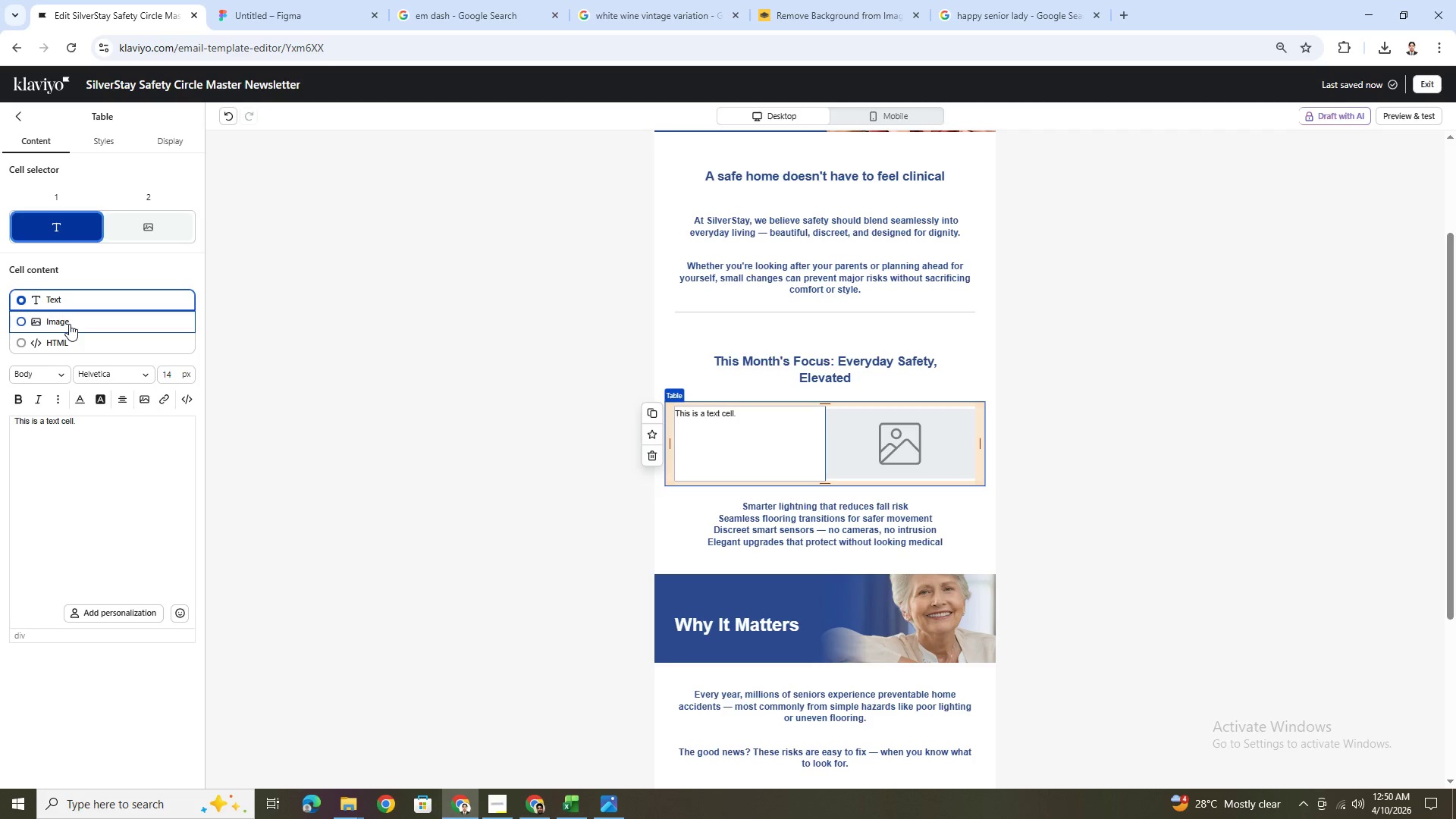 
left_click([69, 324])
 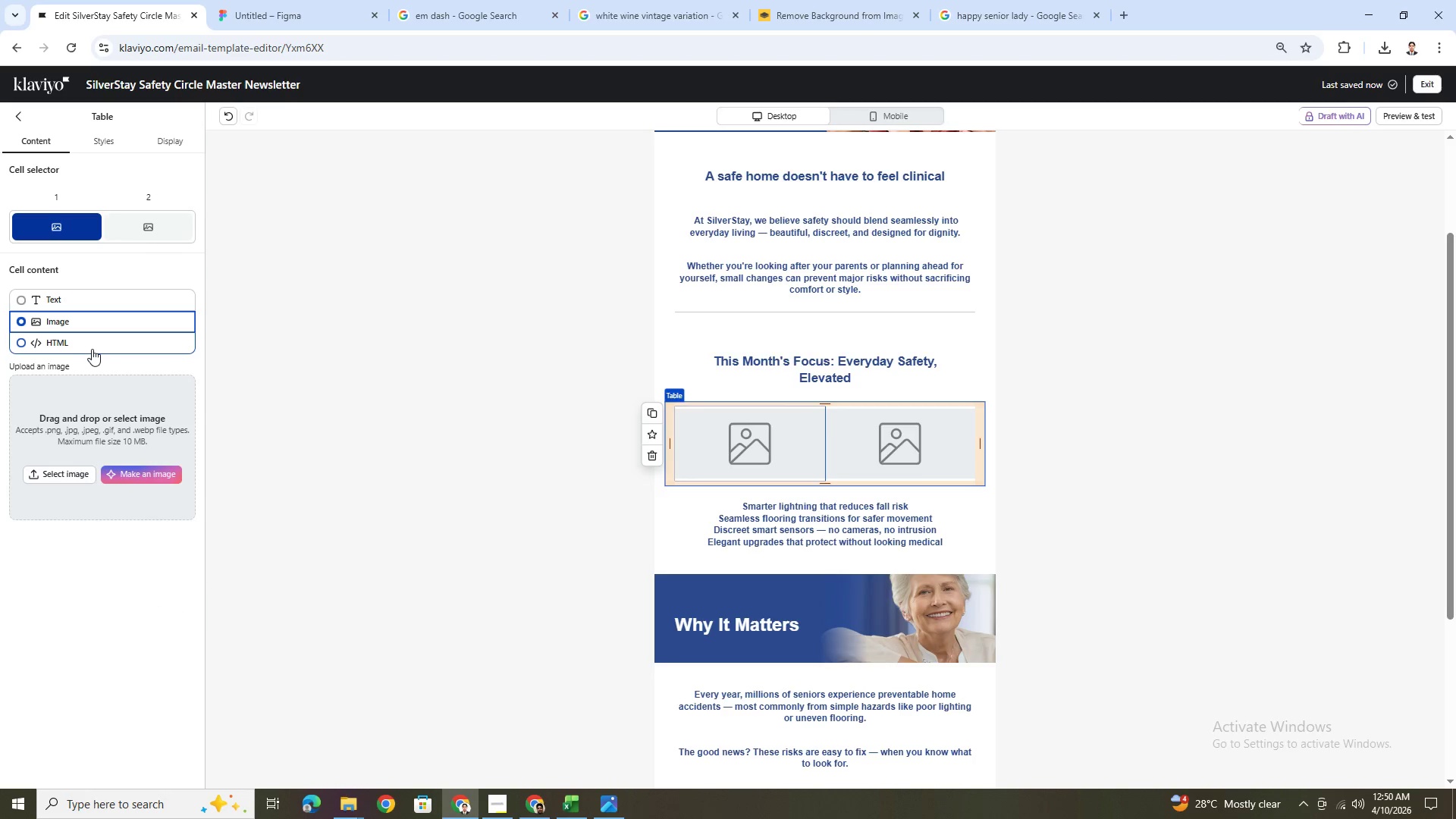 
left_click([73, 464])
 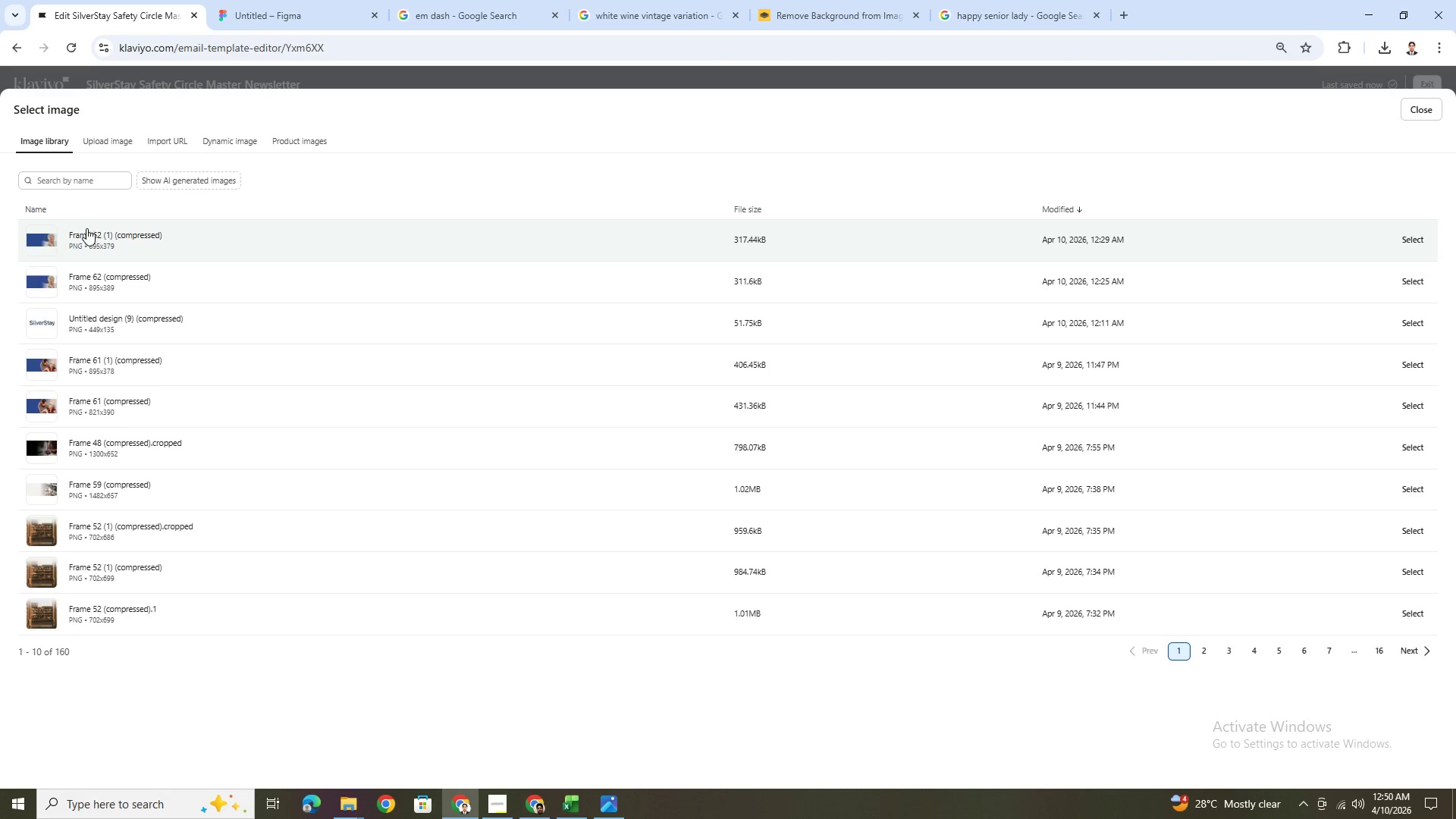 
left_click([94, 149])
 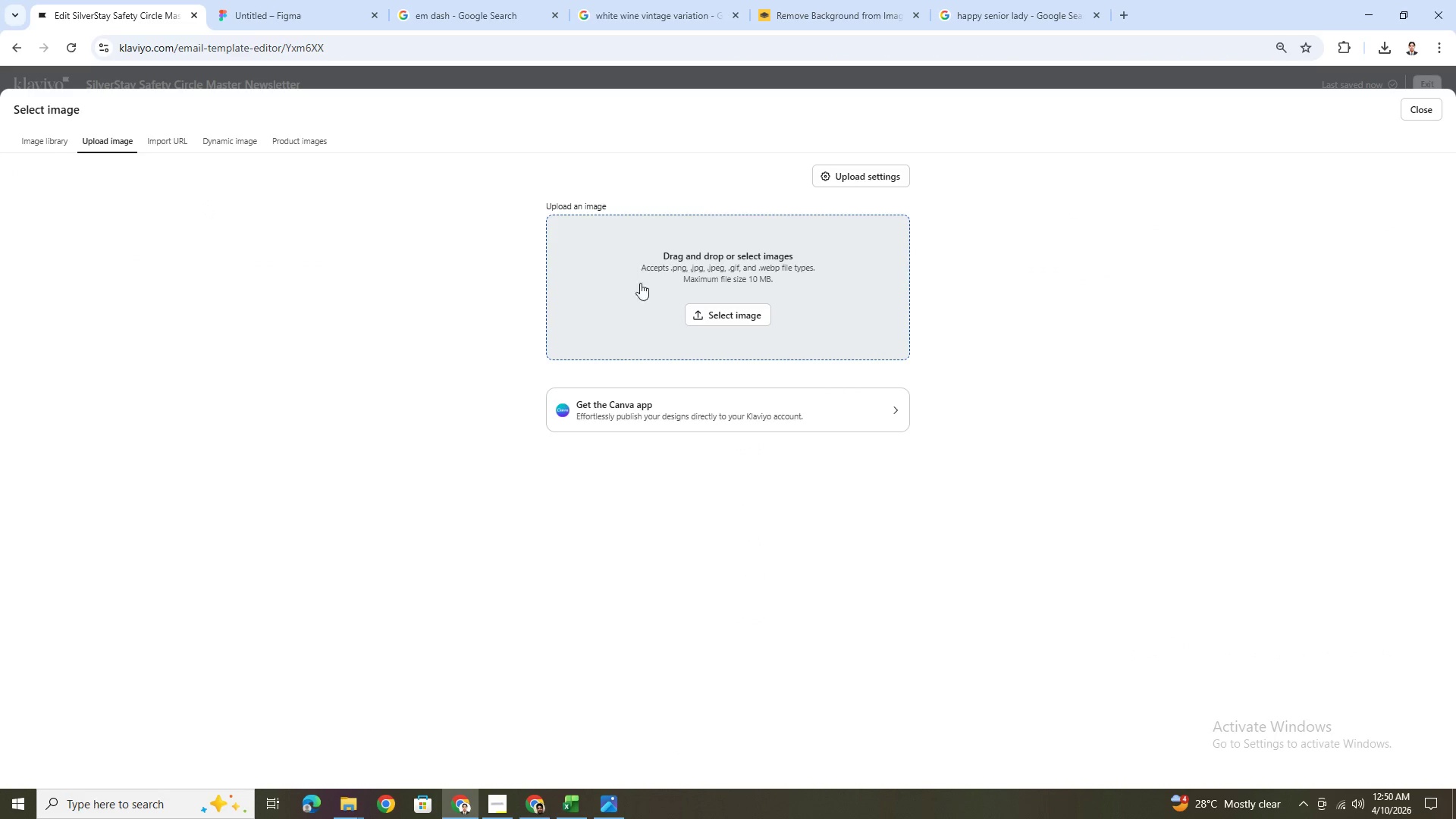 
left_click([706, 314])
 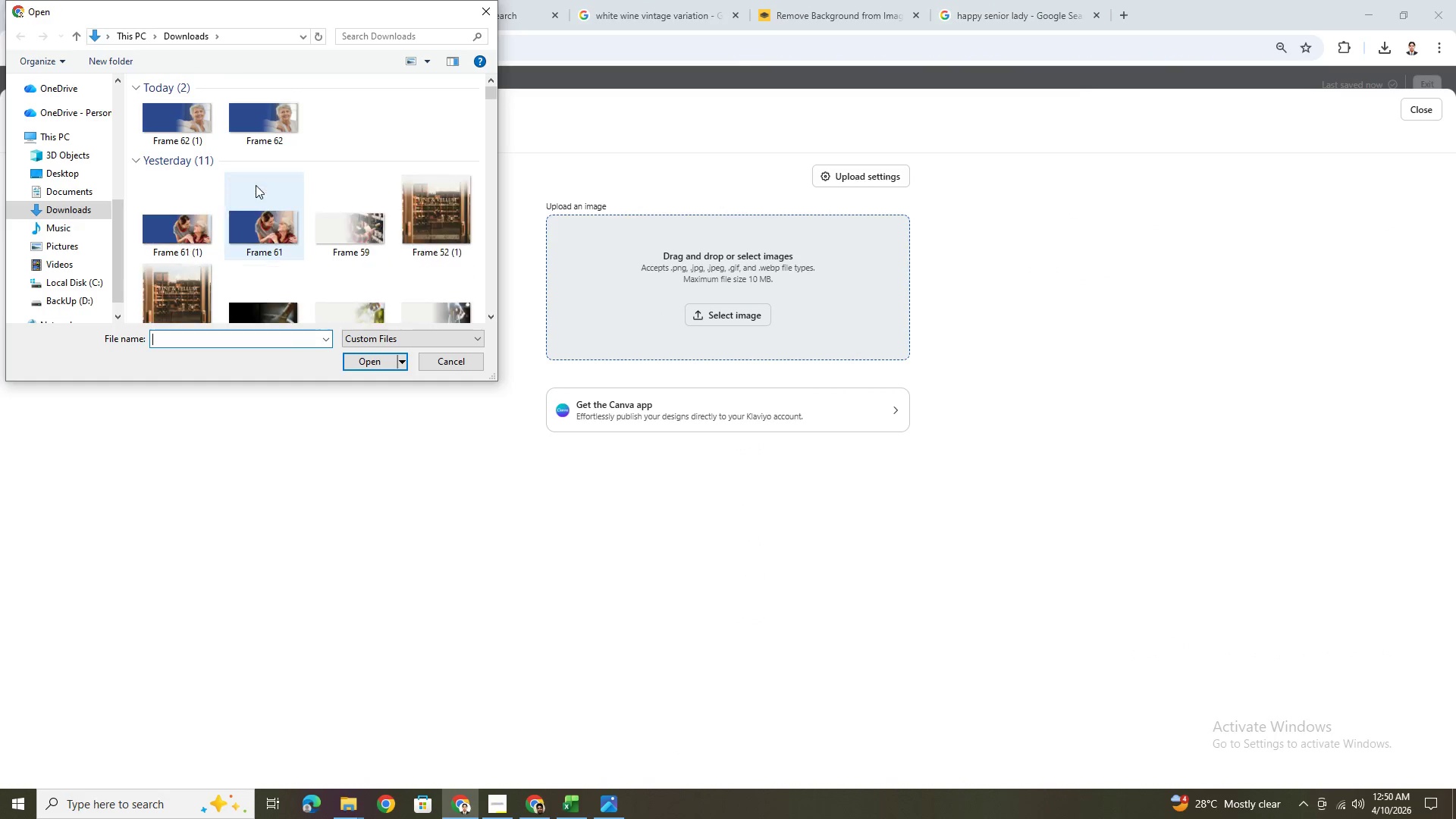 
double_click([180, 127])
 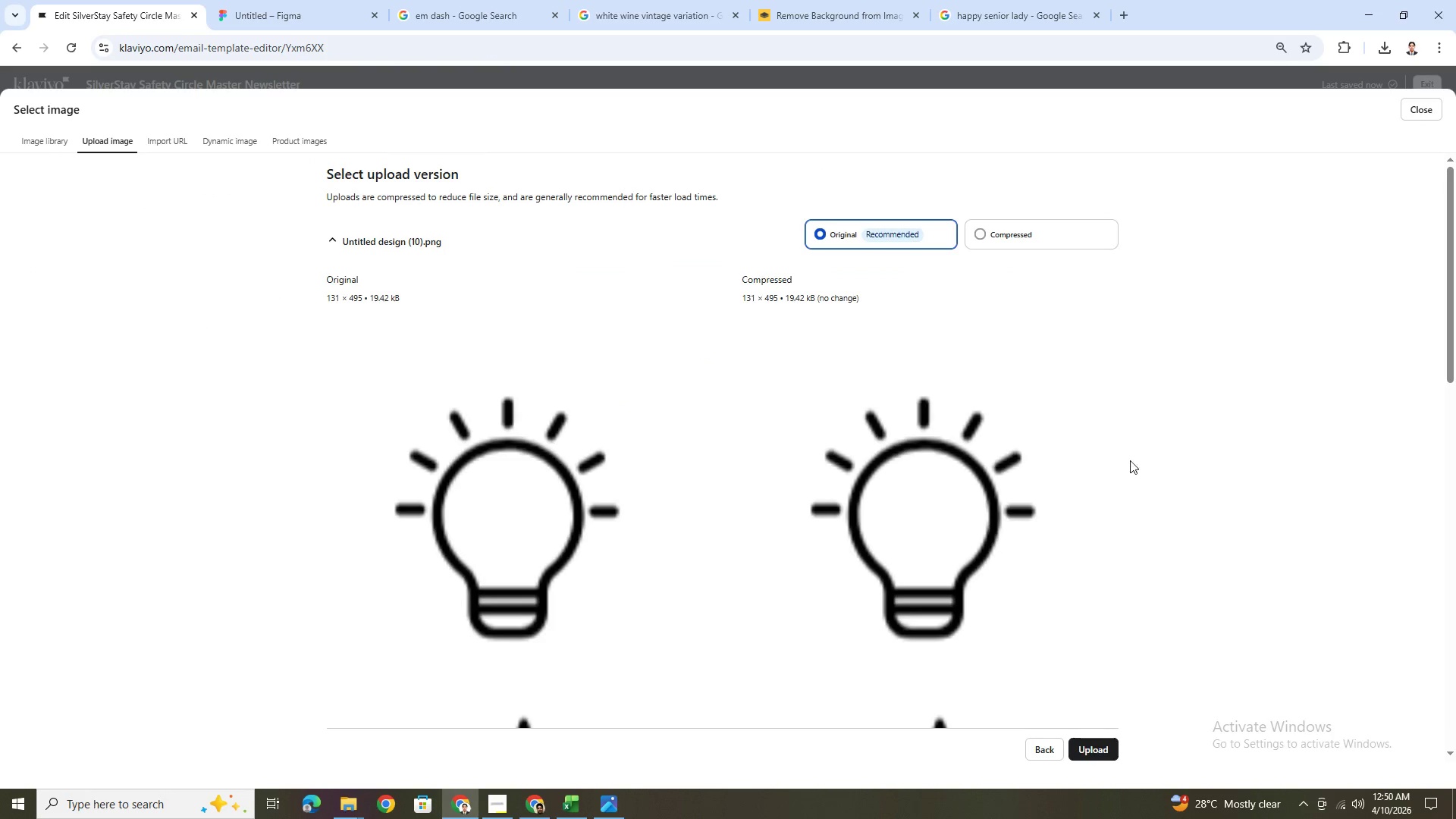 
left_click([1057, 240])
 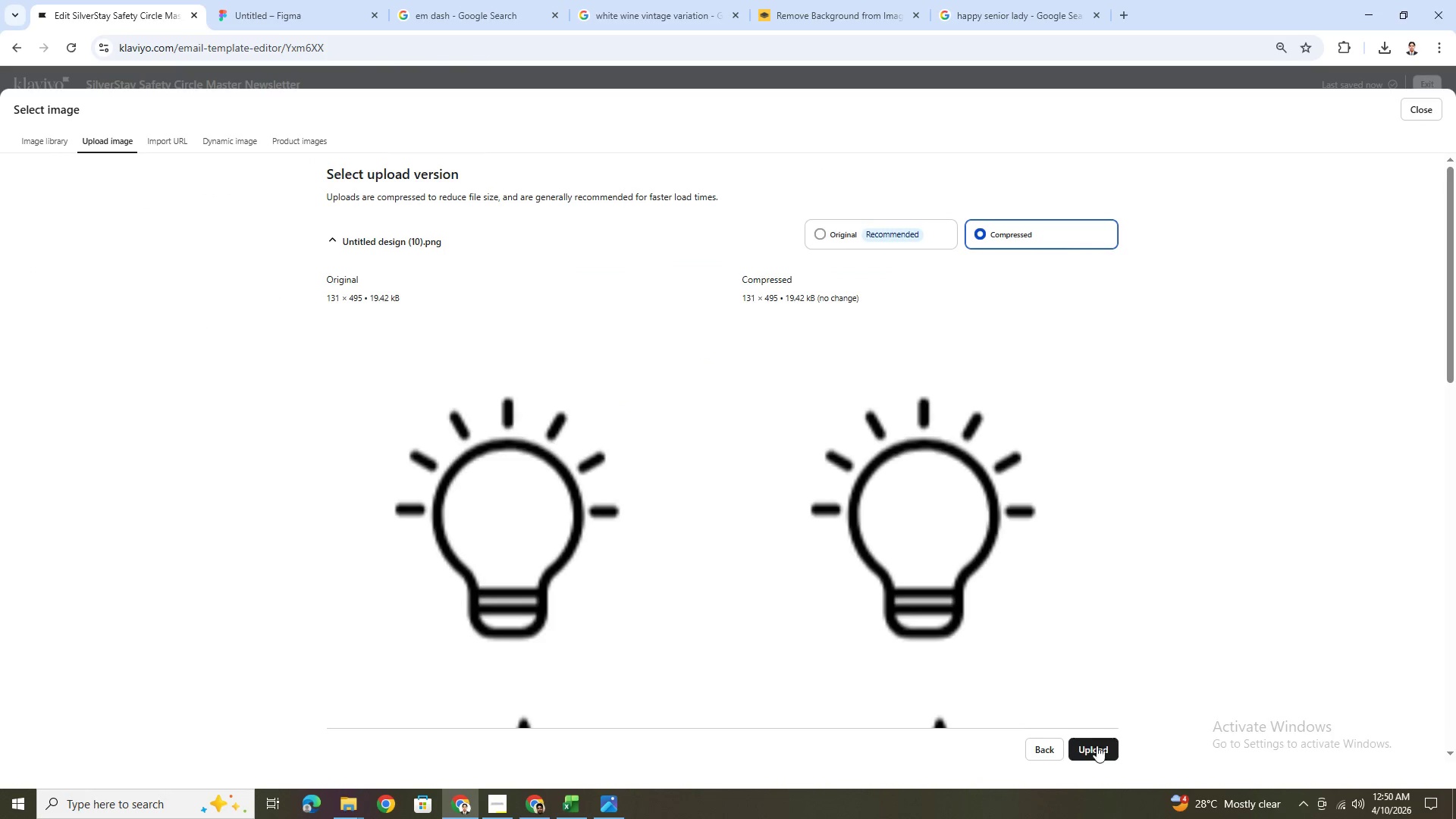 
left_click([1099, 755])
 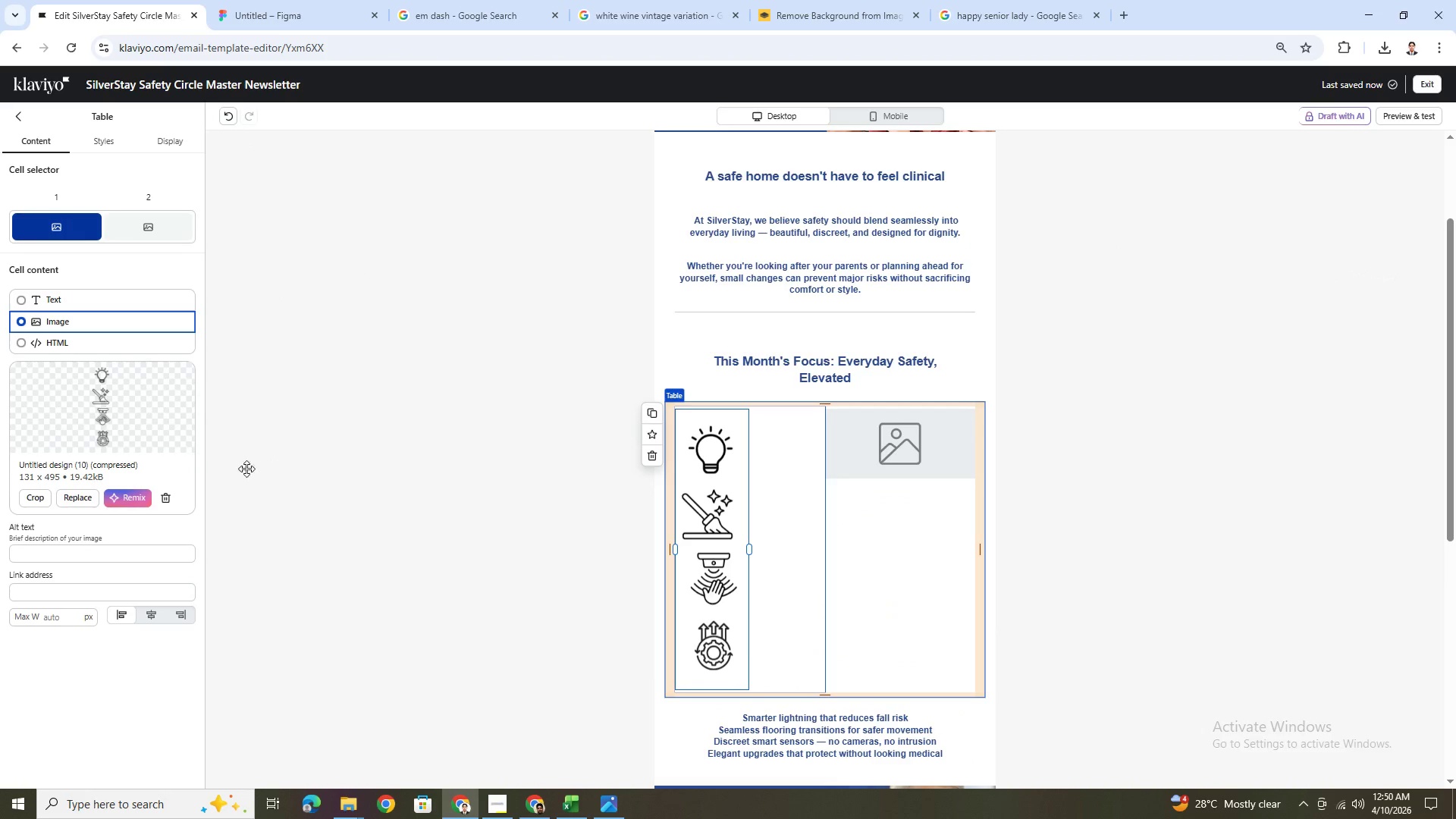 
wait(5.59)
 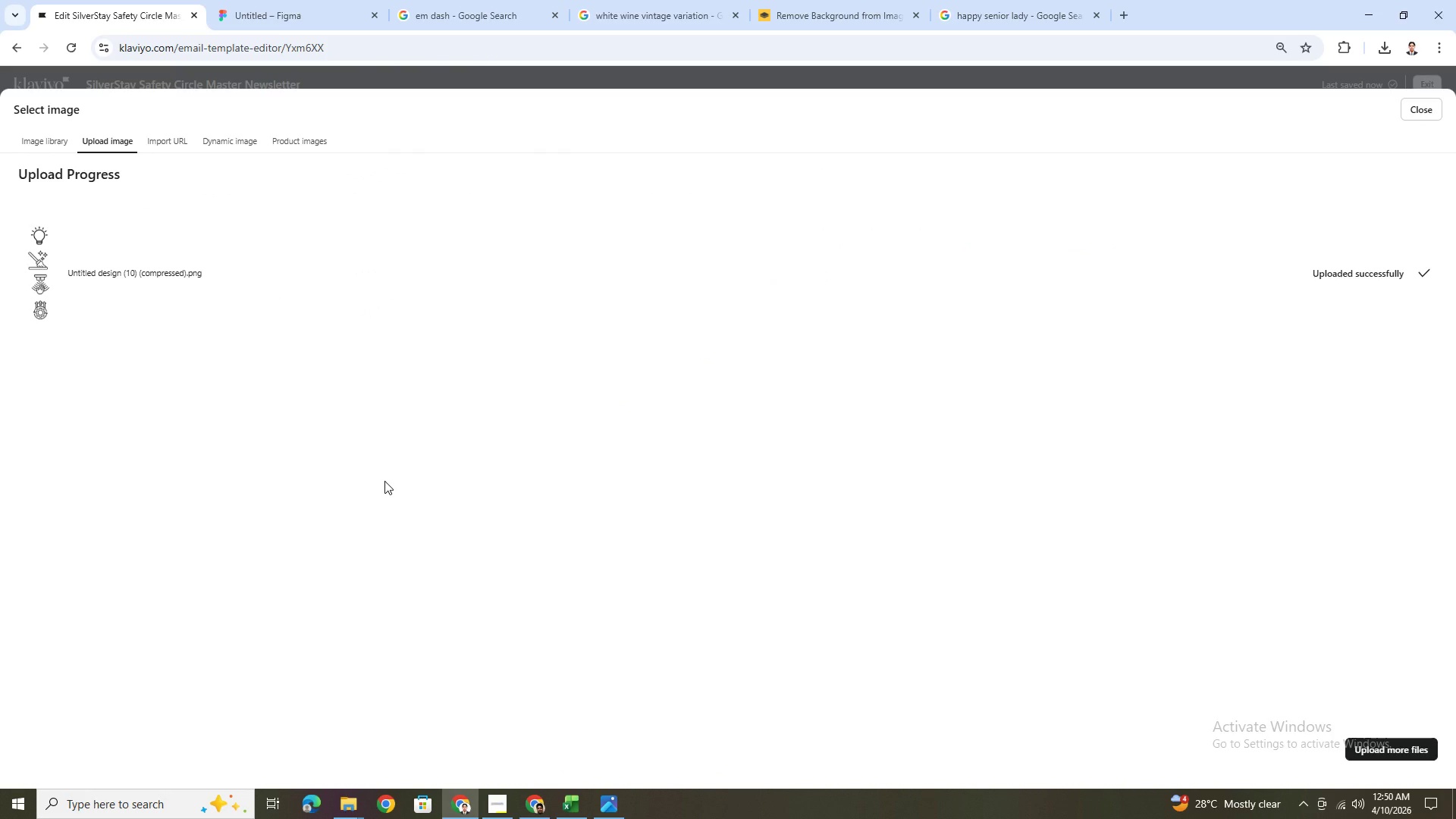 
left_click([43, 498])
 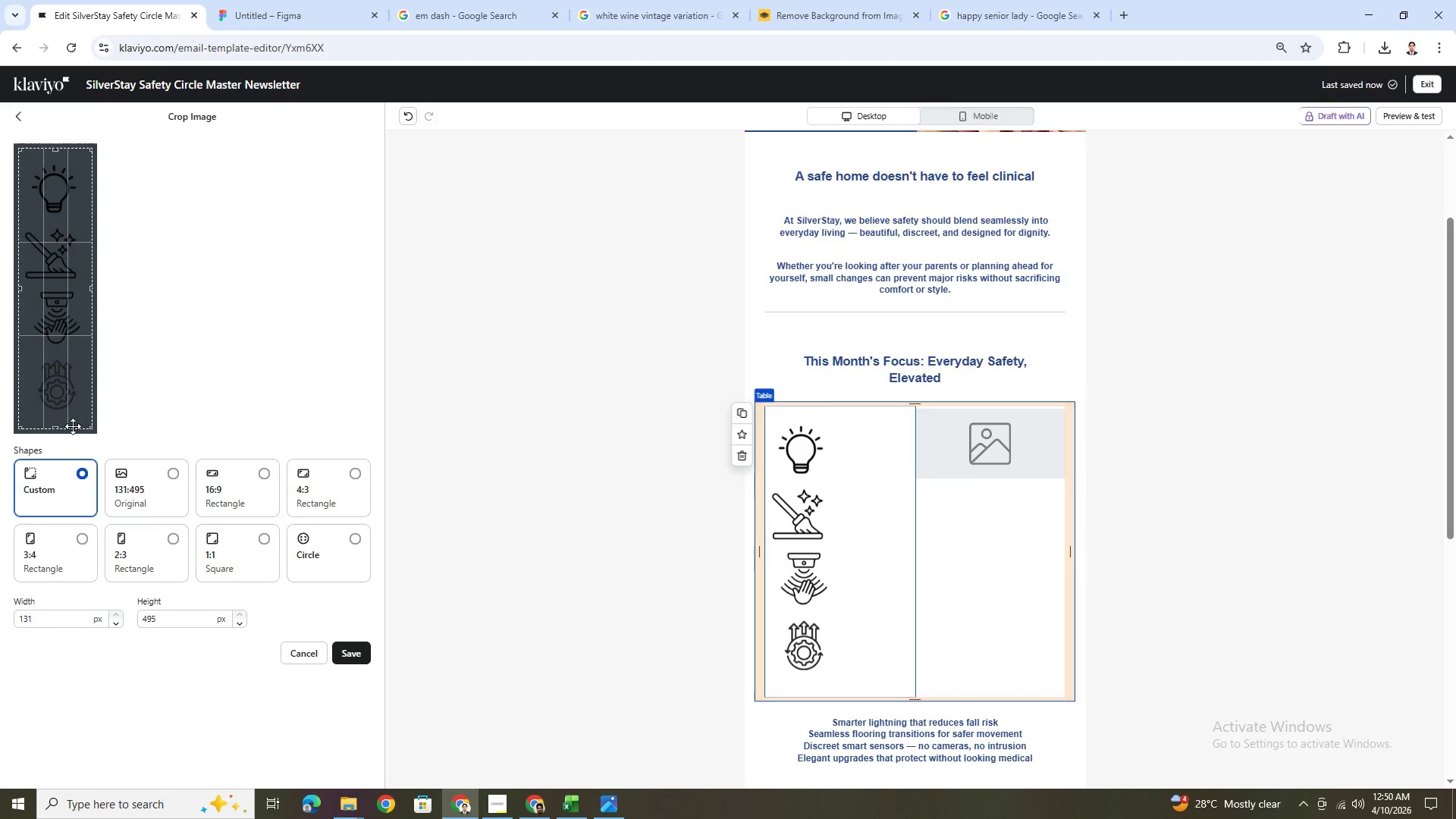 
left_click_drag(start_coordinate=[68, 427], to_coordinate=[83, 222])
 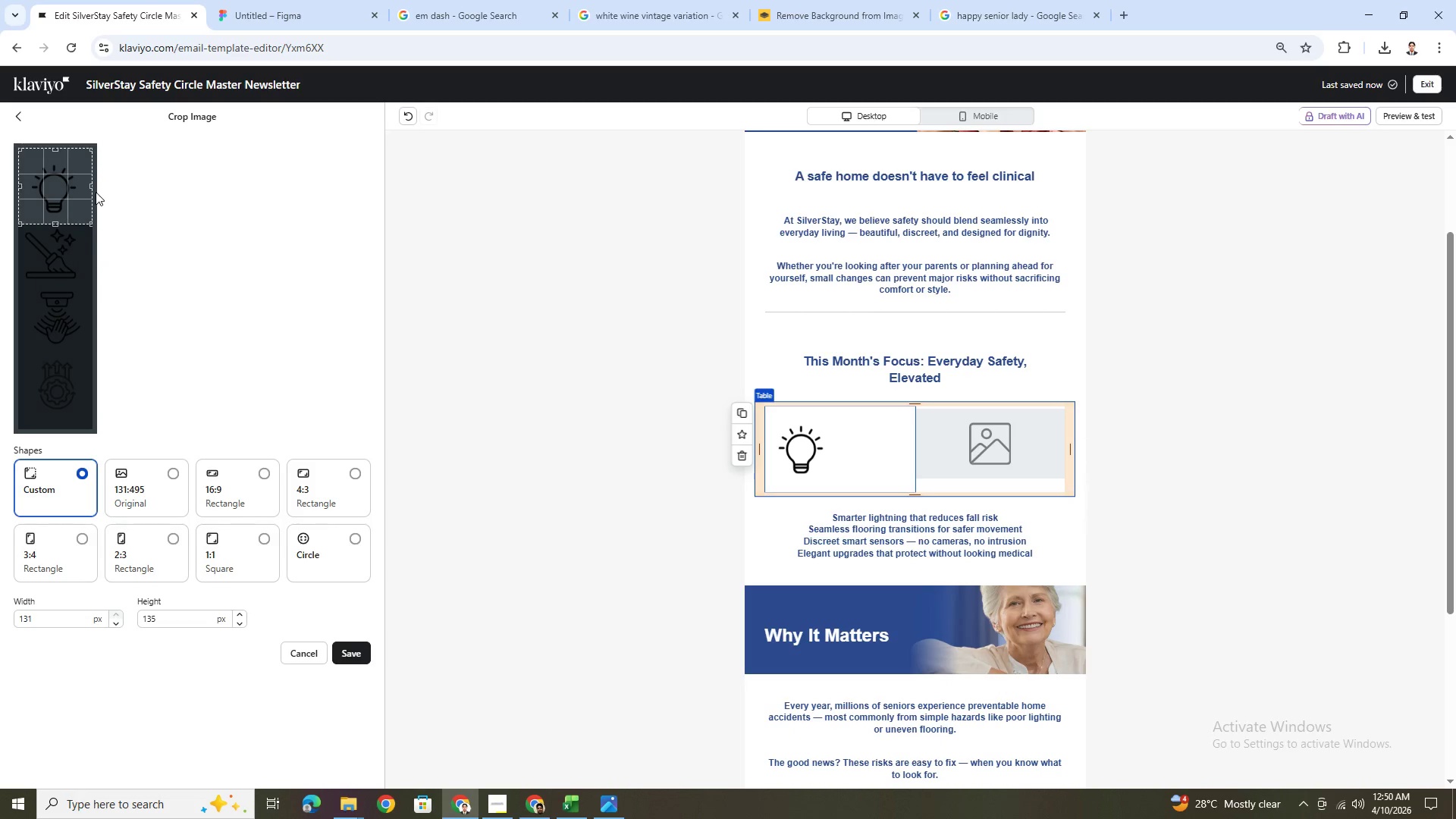 
left_click_drag(start_coordinate=[89, 185], to_coordinate=[83, 185])
 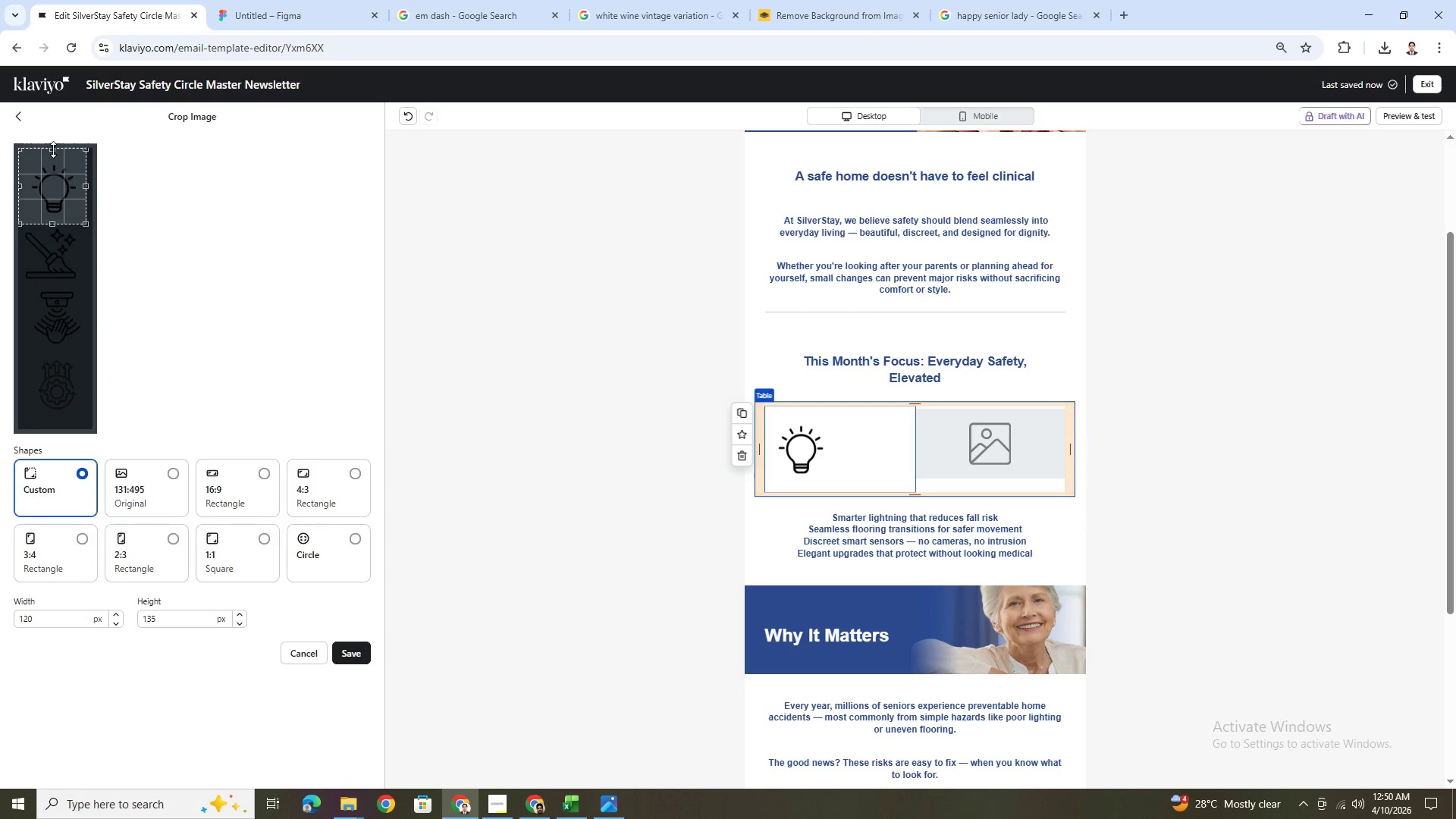 
left_click_drag(start_coordinate=[53, 149], to_coordinate=[55, 154])
 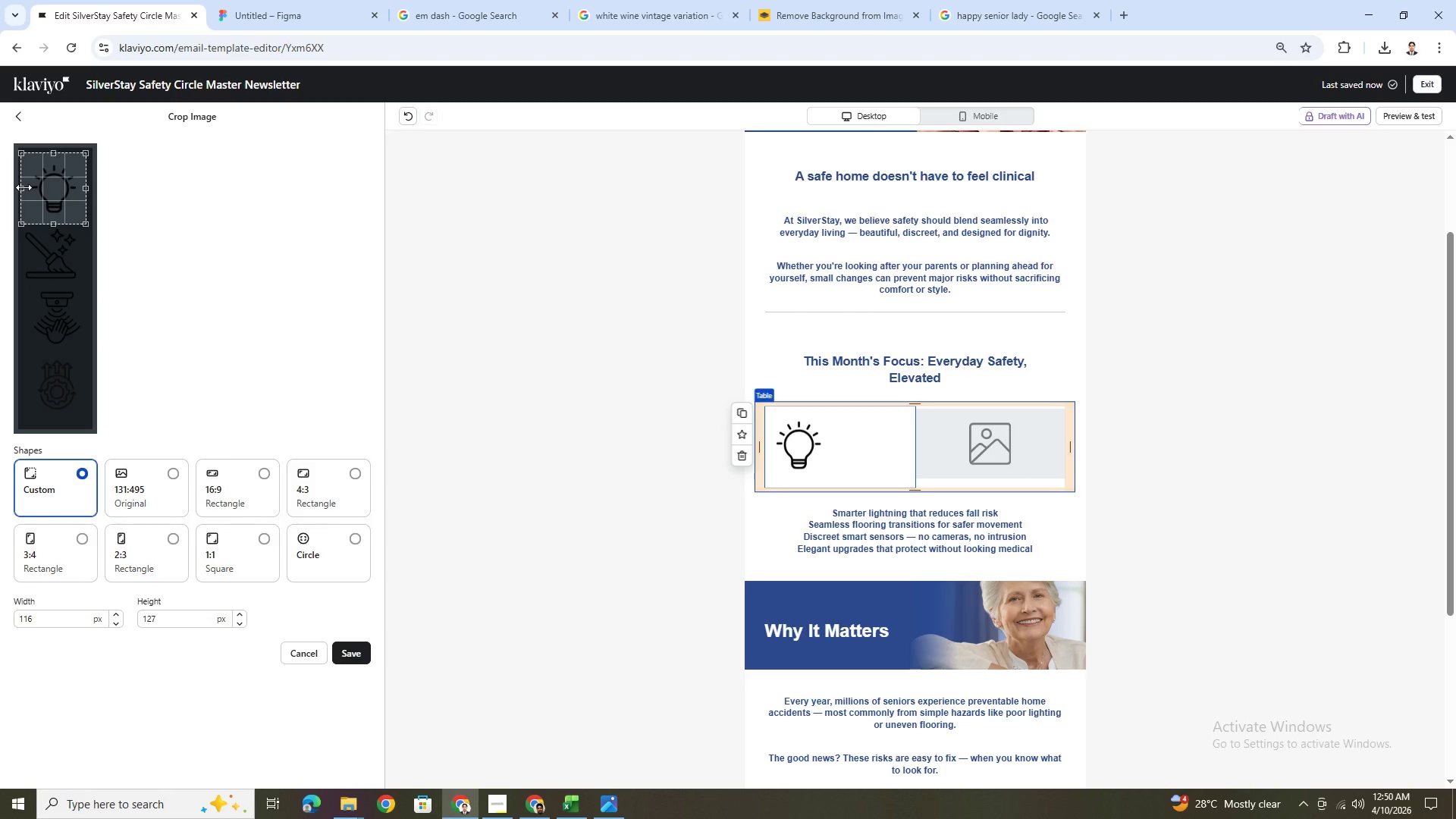 
wait(7.23)
 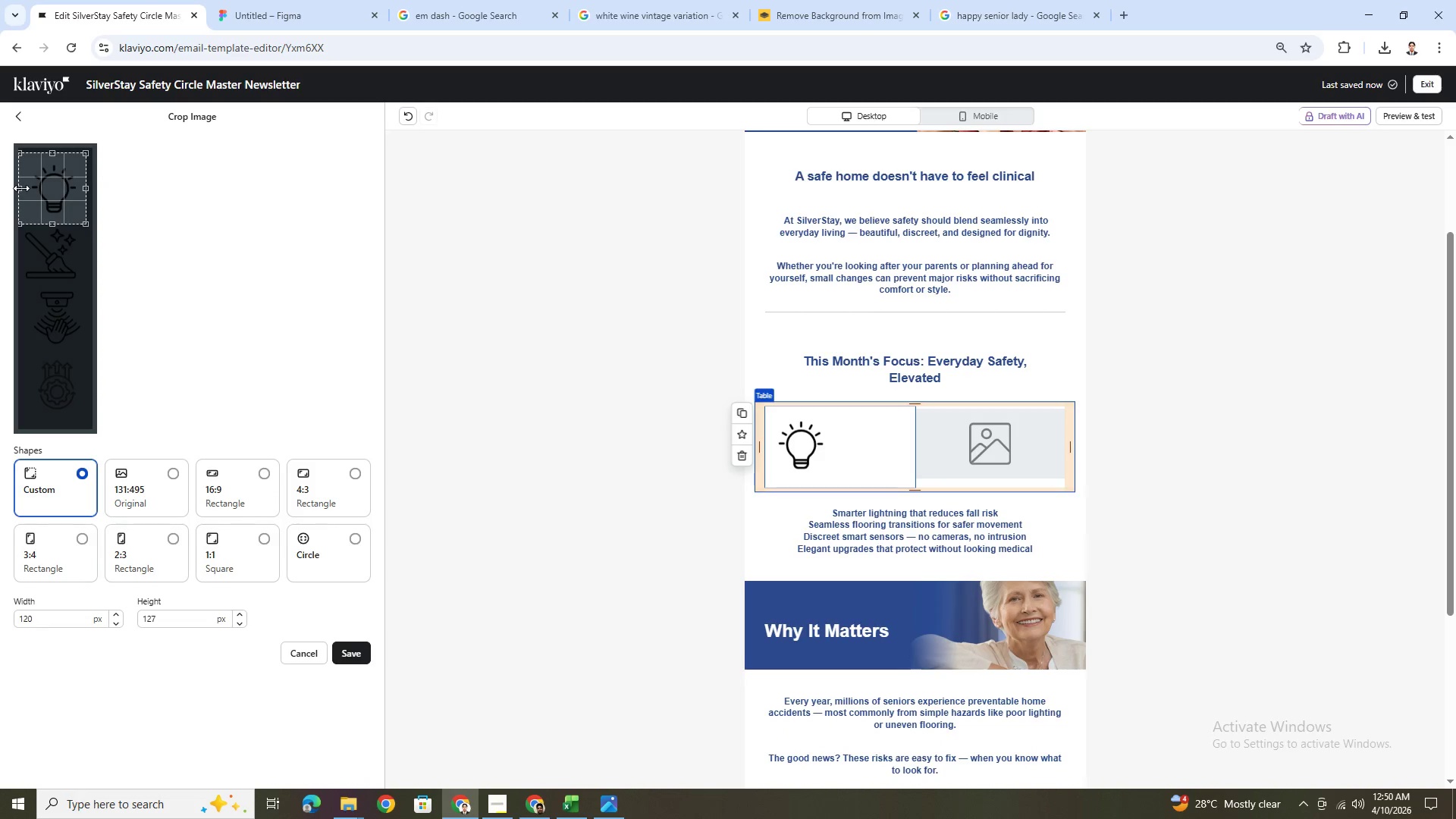 
left_click([349, 656])
 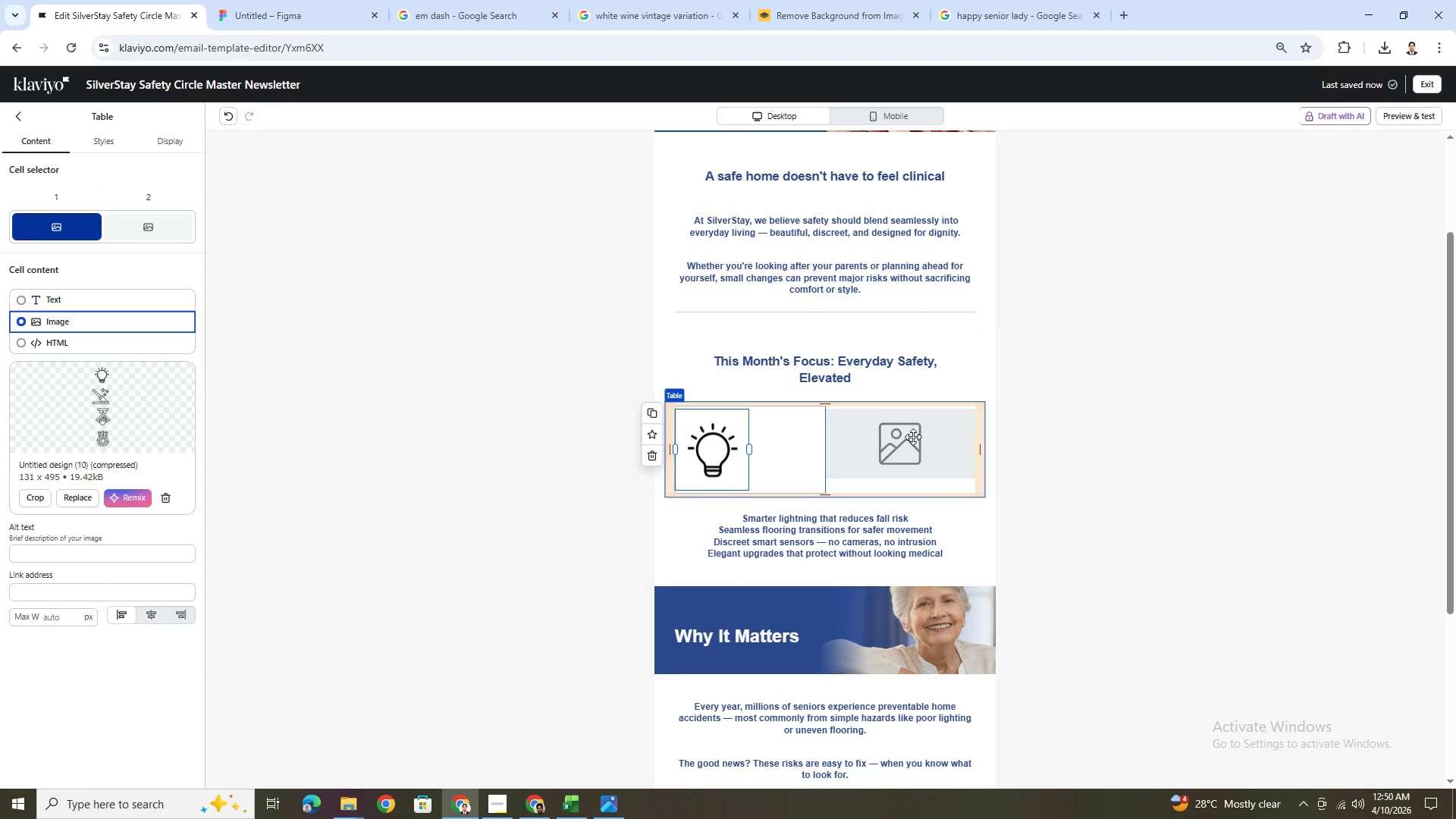 
wait(5.72)
 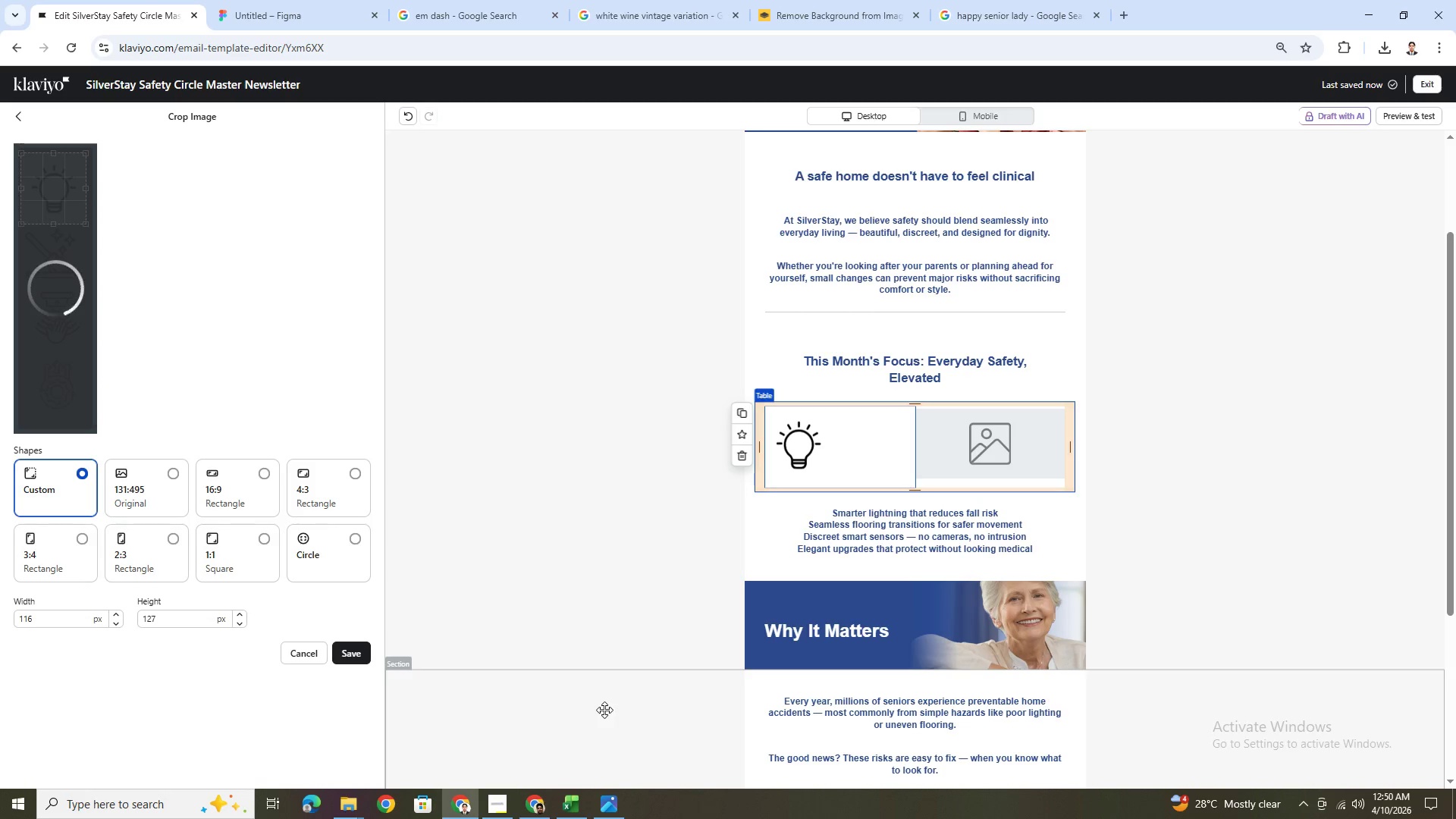 
left_click([129, 228])
 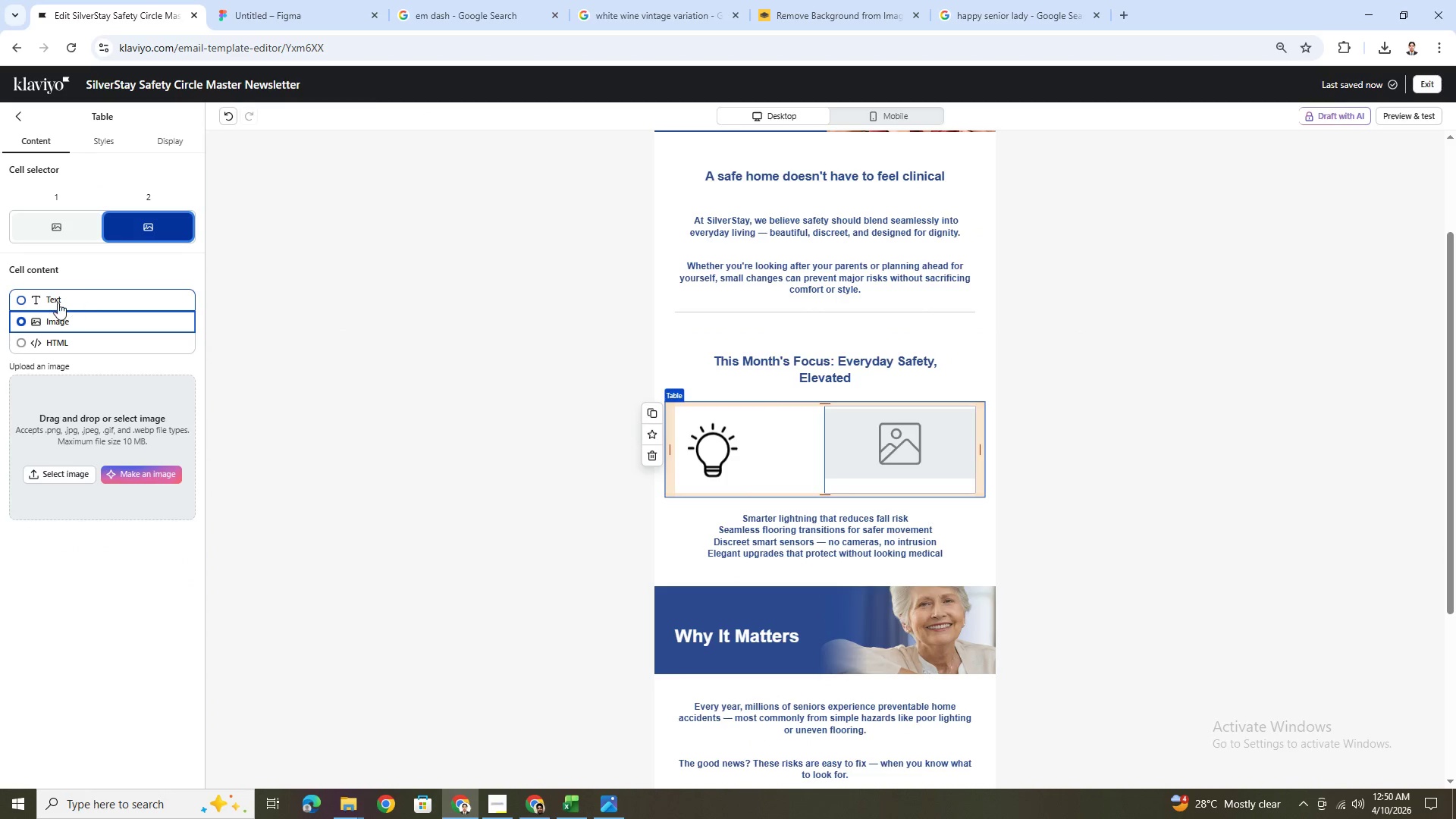 
left_click([56, 302])
 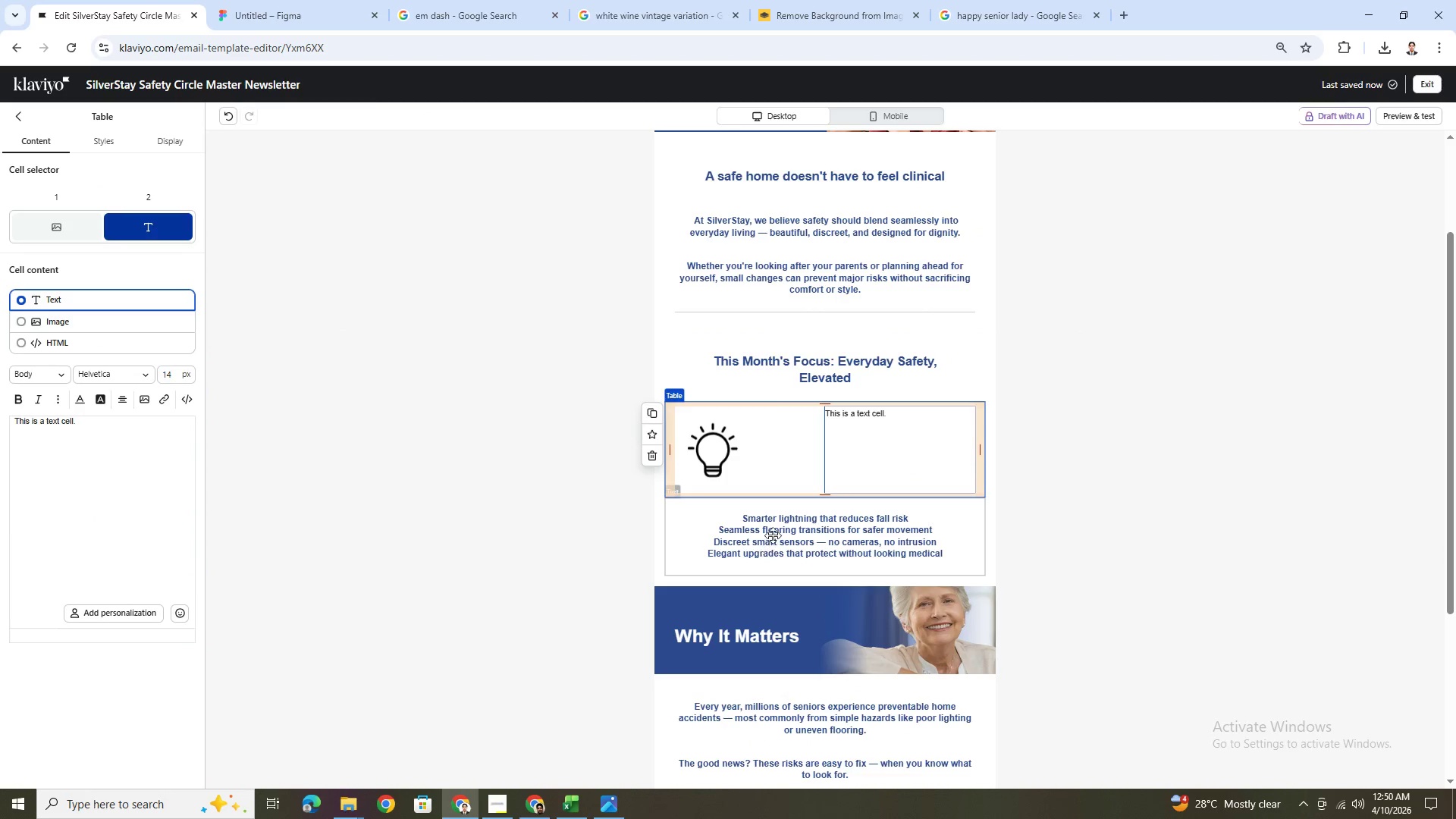 
double_click([777, 525])
 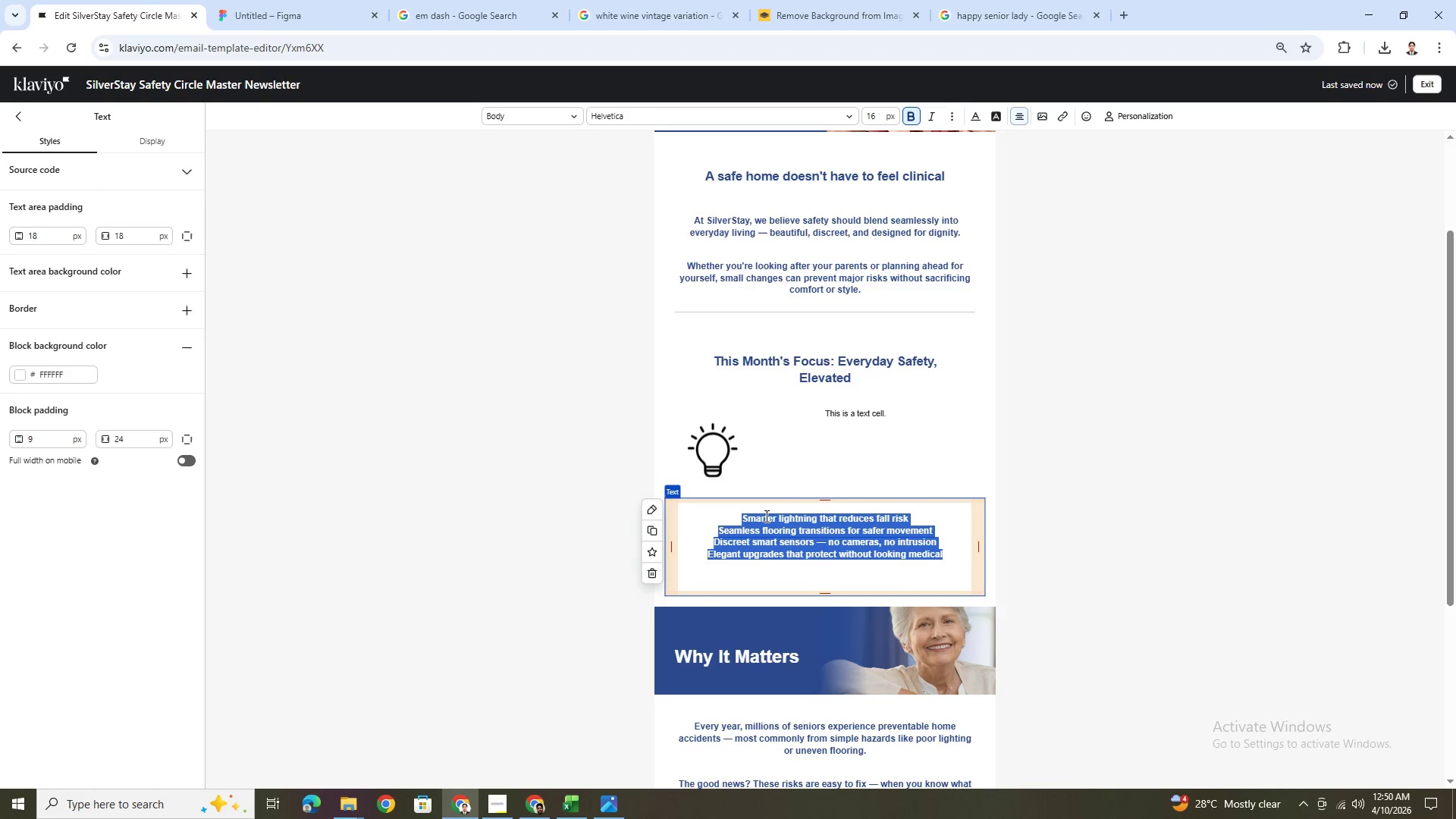 
left_click([756, 525])
 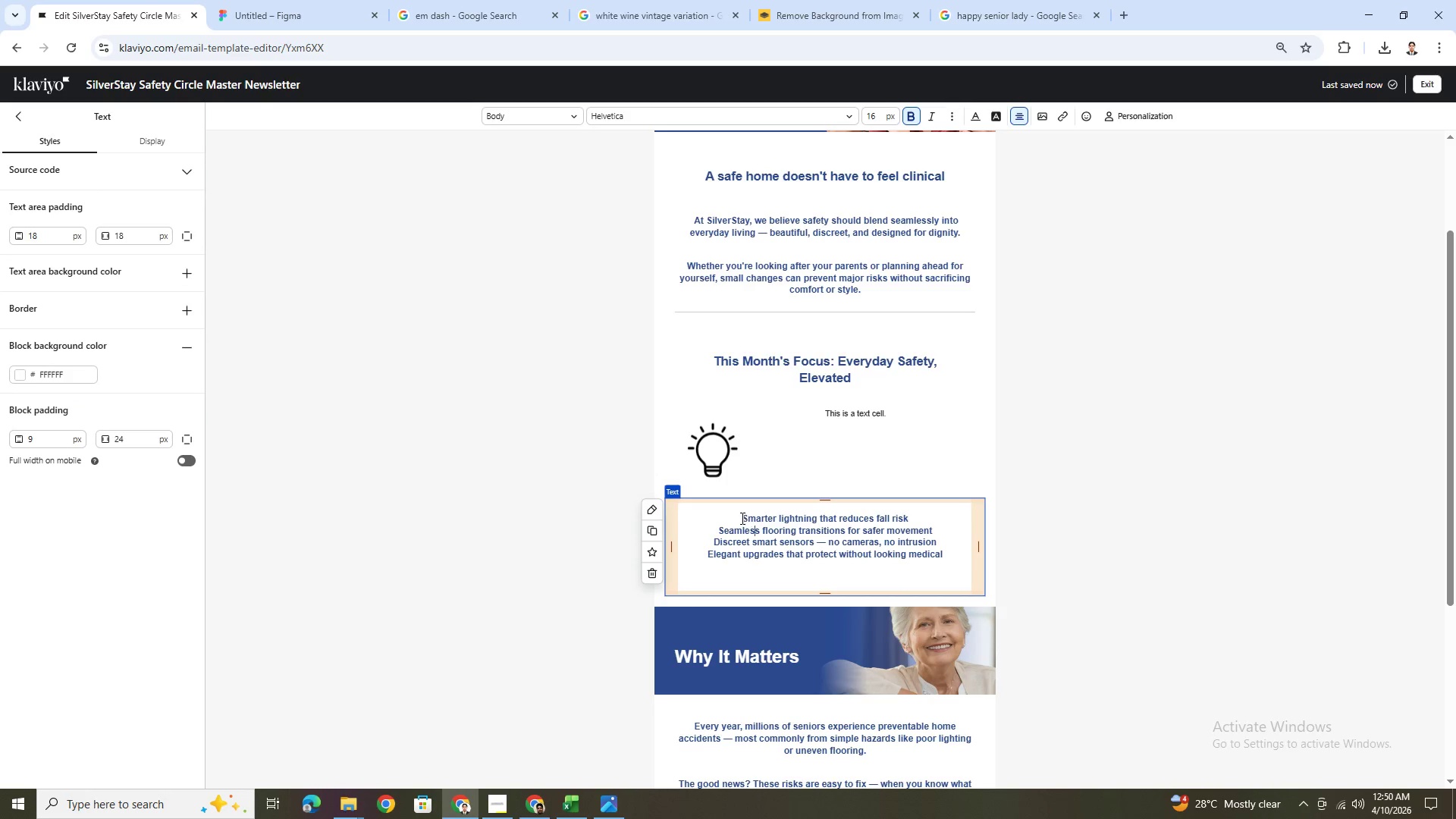 
left_click_drag(start_coordinate=[741, 518], to_coordinate=[955, 518])
 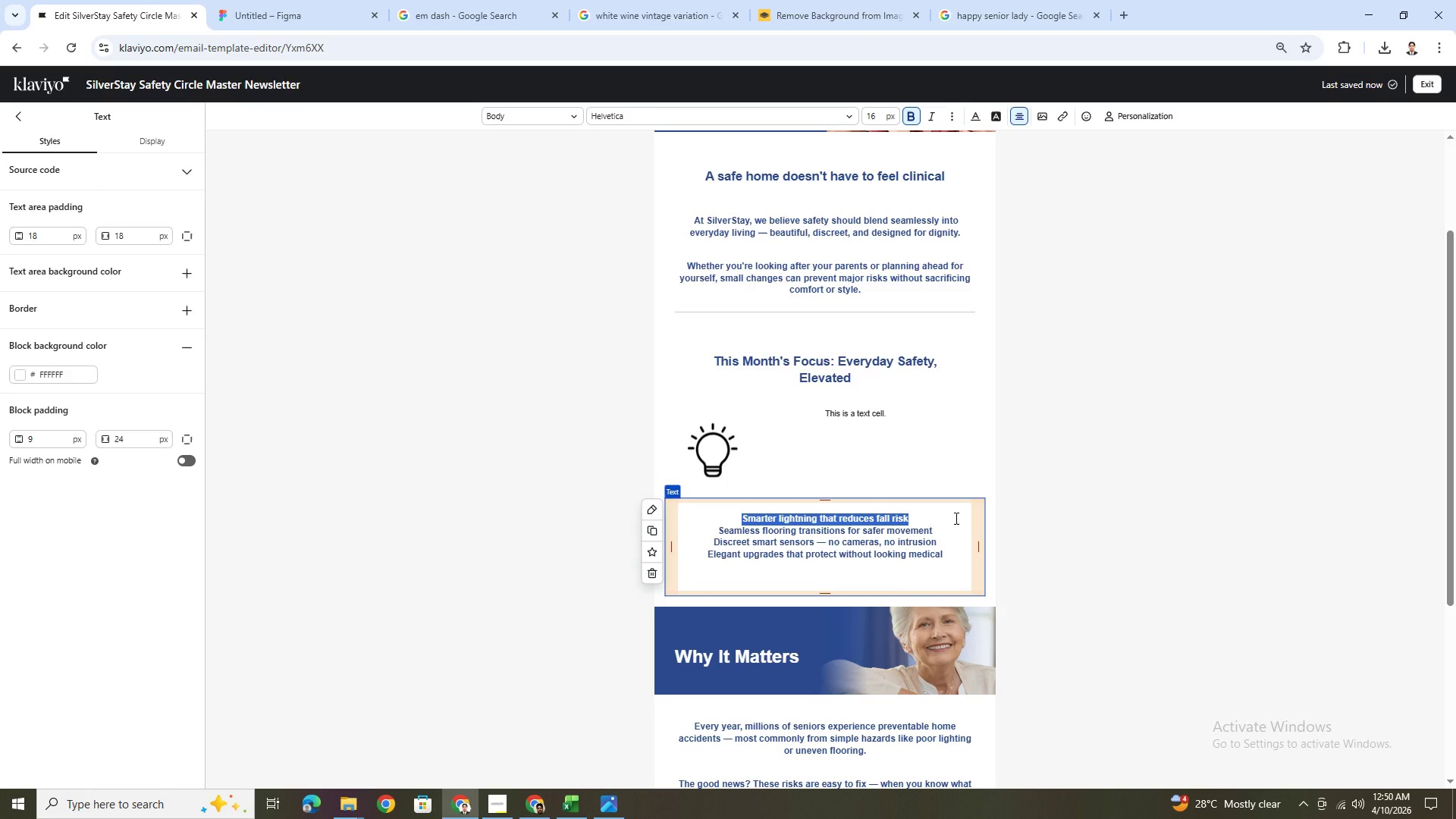 
key(Control+C)
 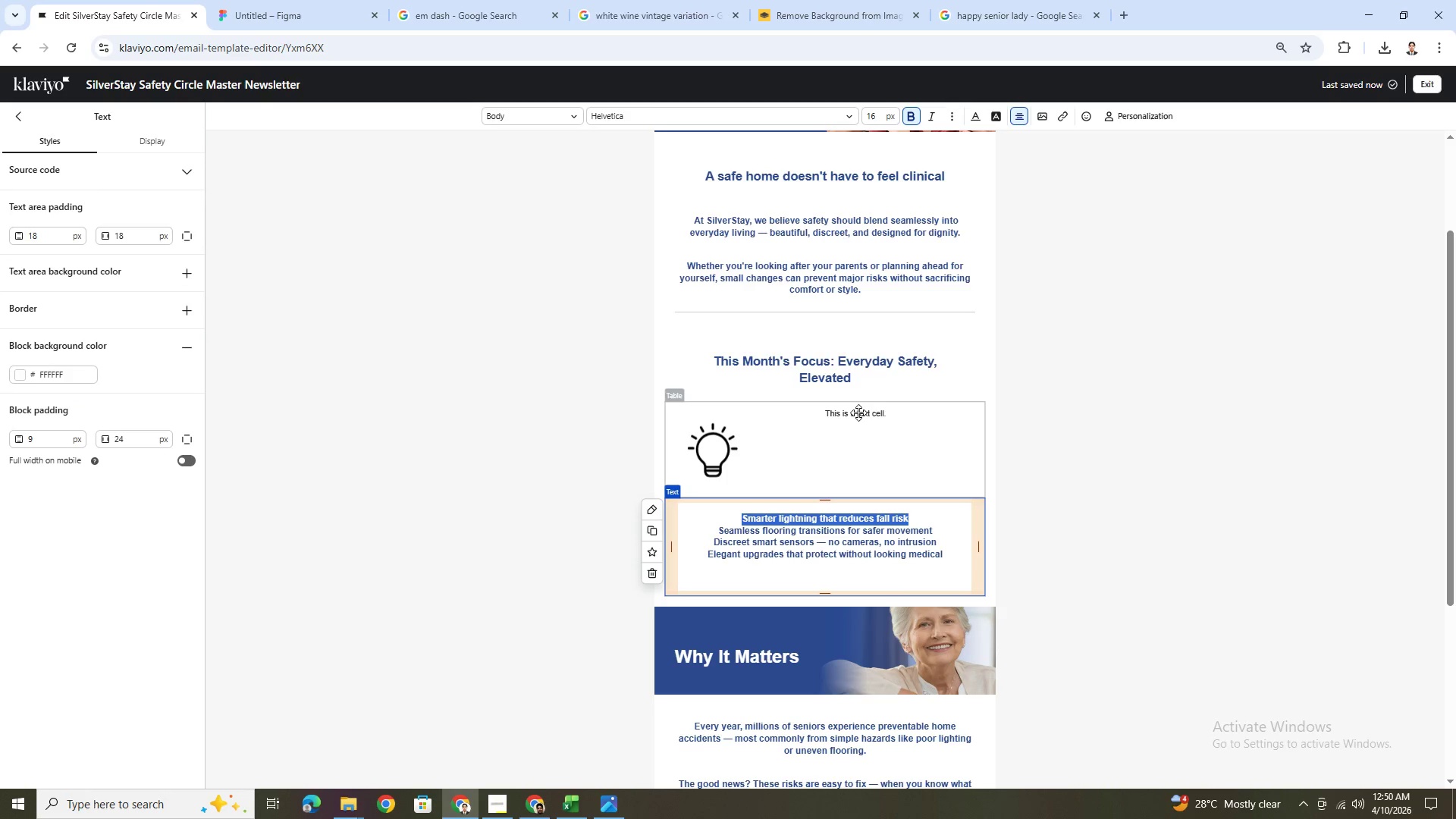 
double_click([858, 413])
 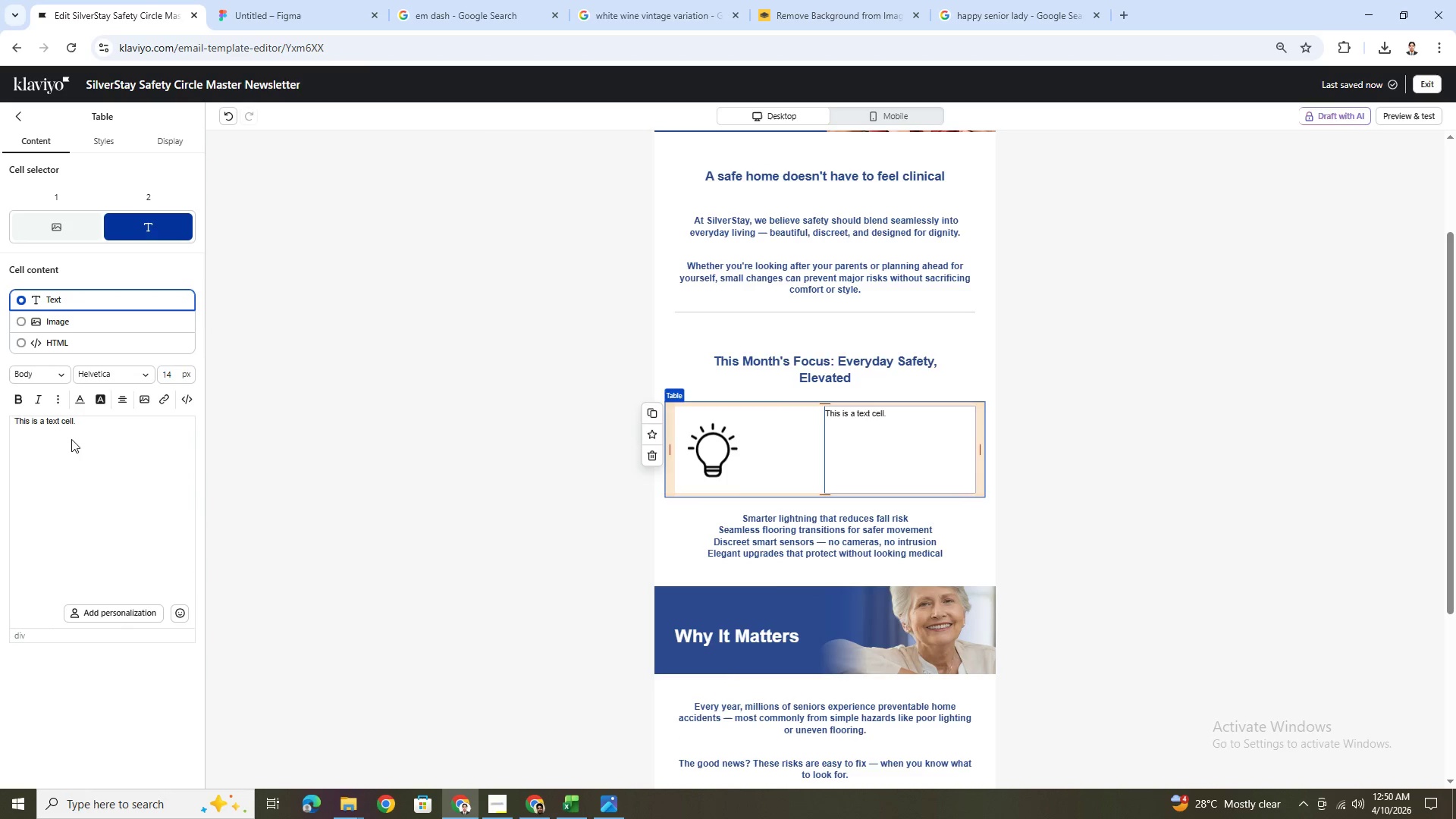 
double_click([77, 425])
 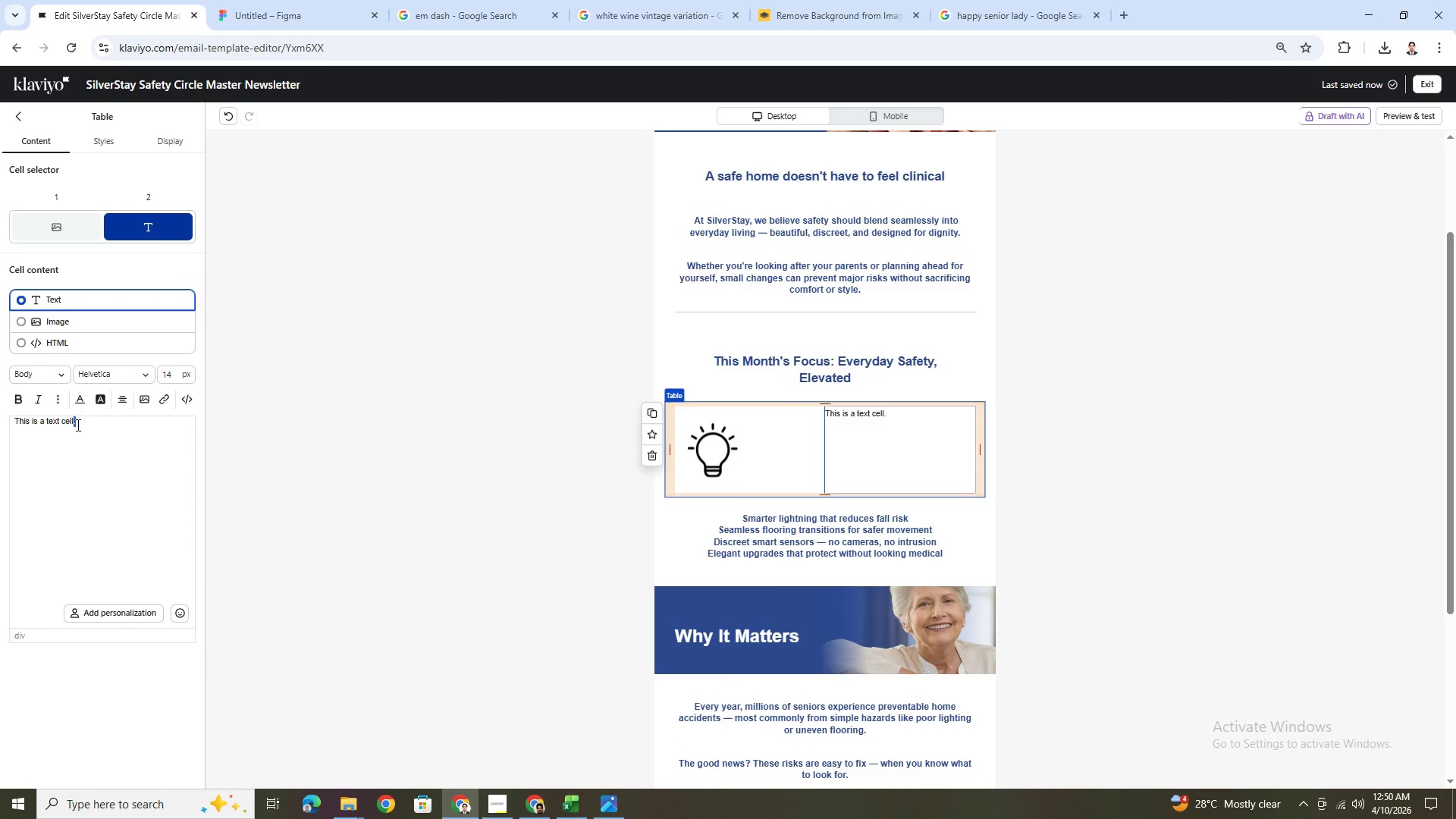 
triple_click([77, 425])
 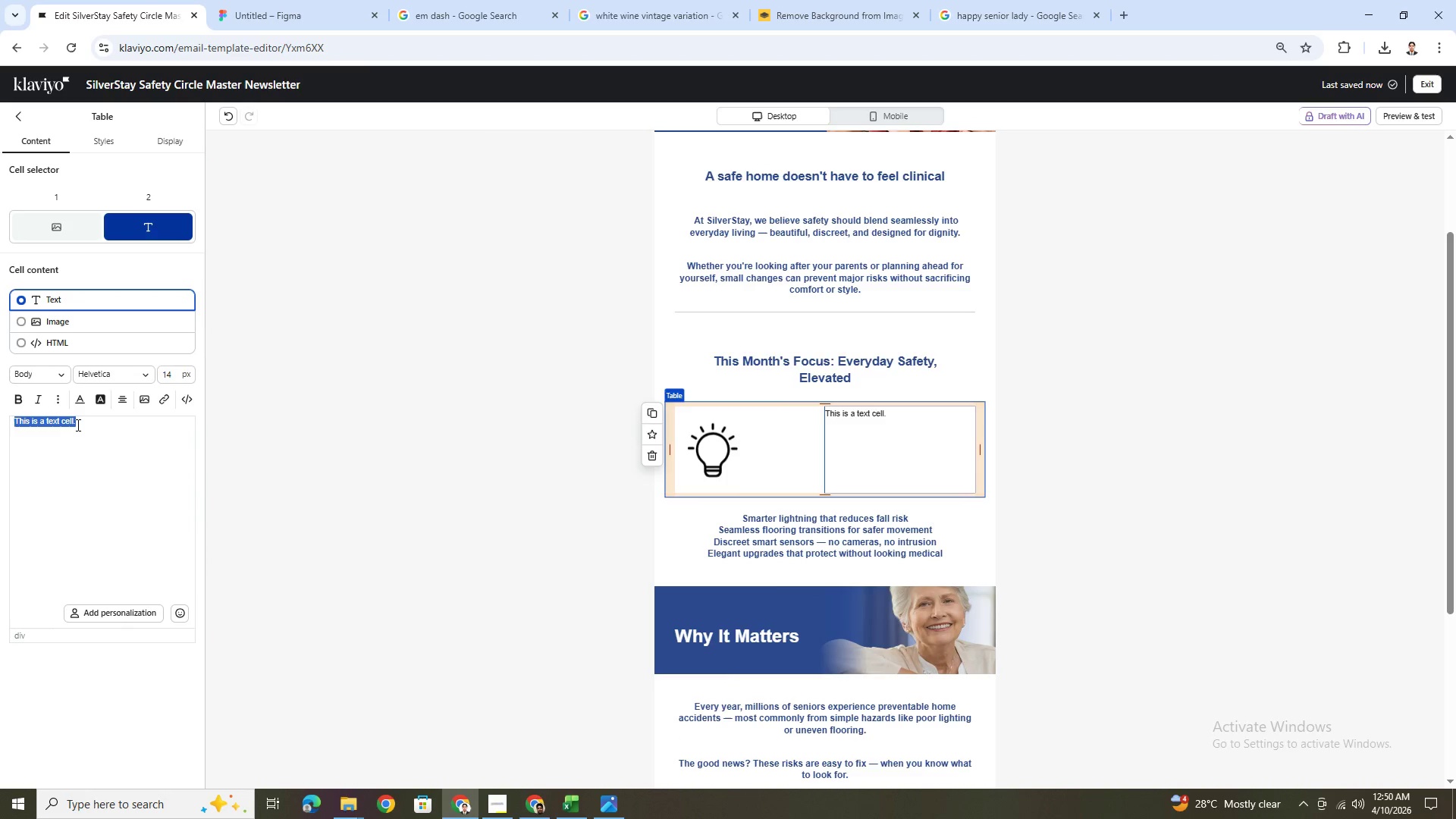 
key(Control+V)
 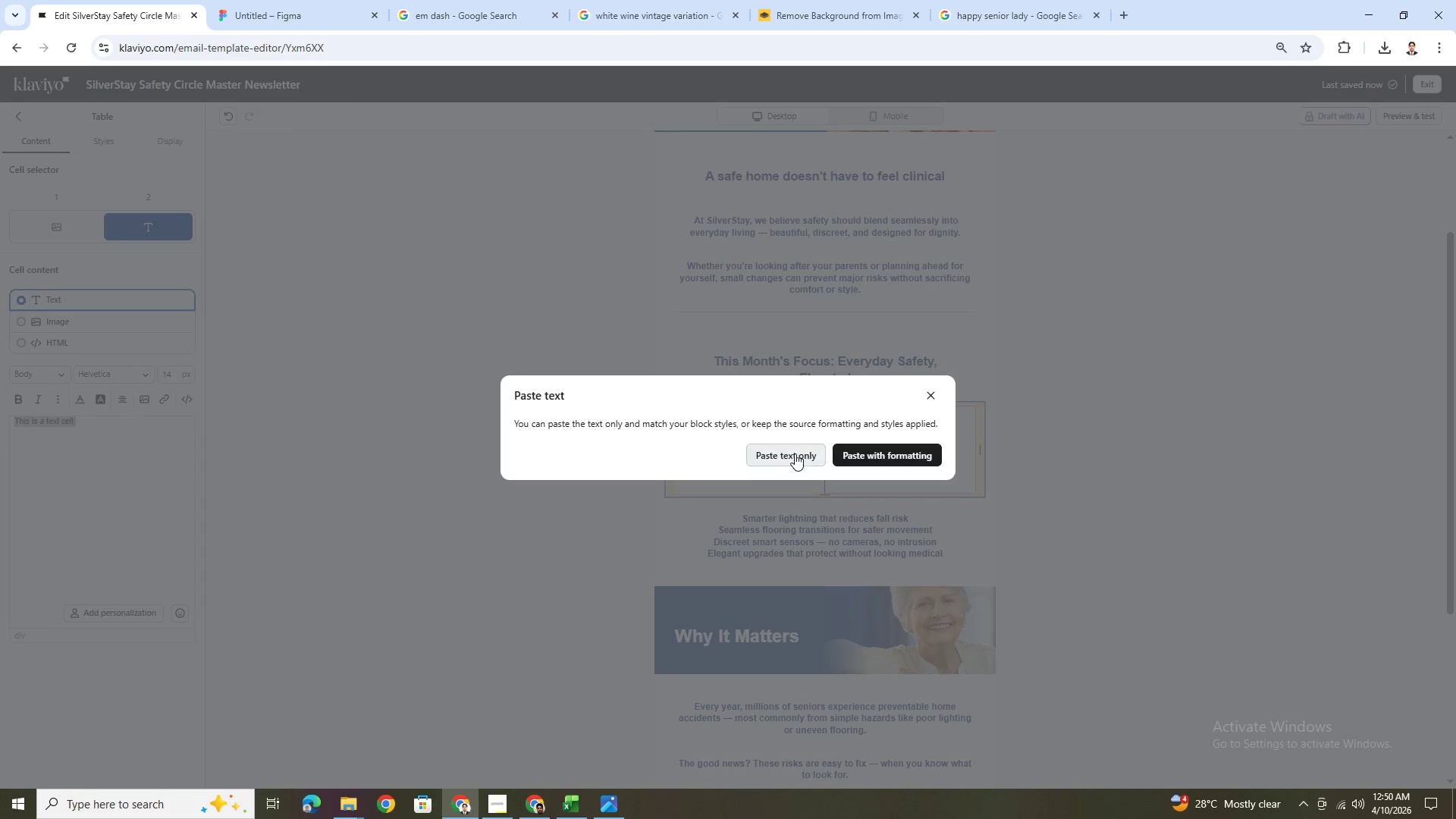 
left_click([898, 458])
 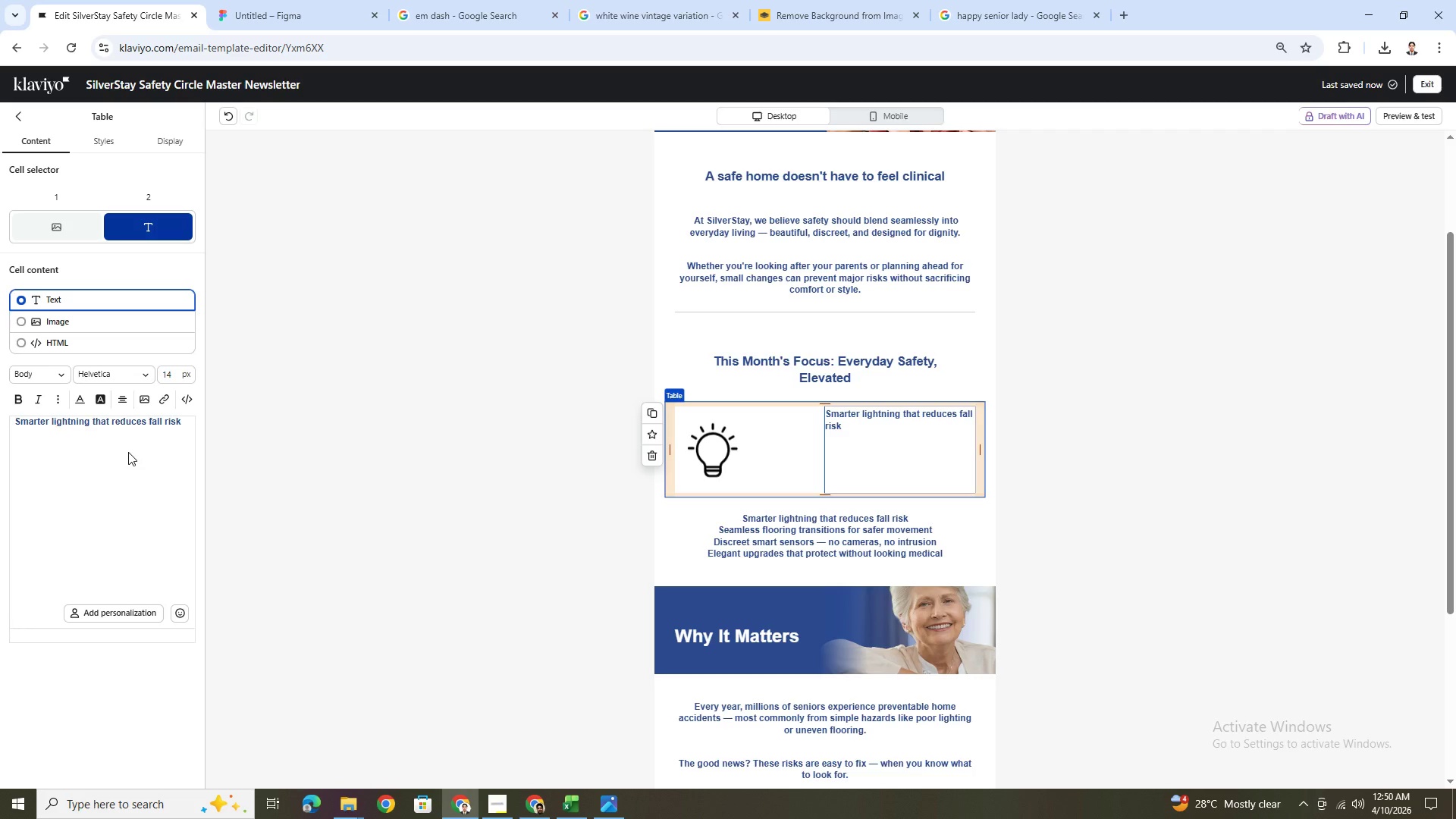 
wait(10.0)
 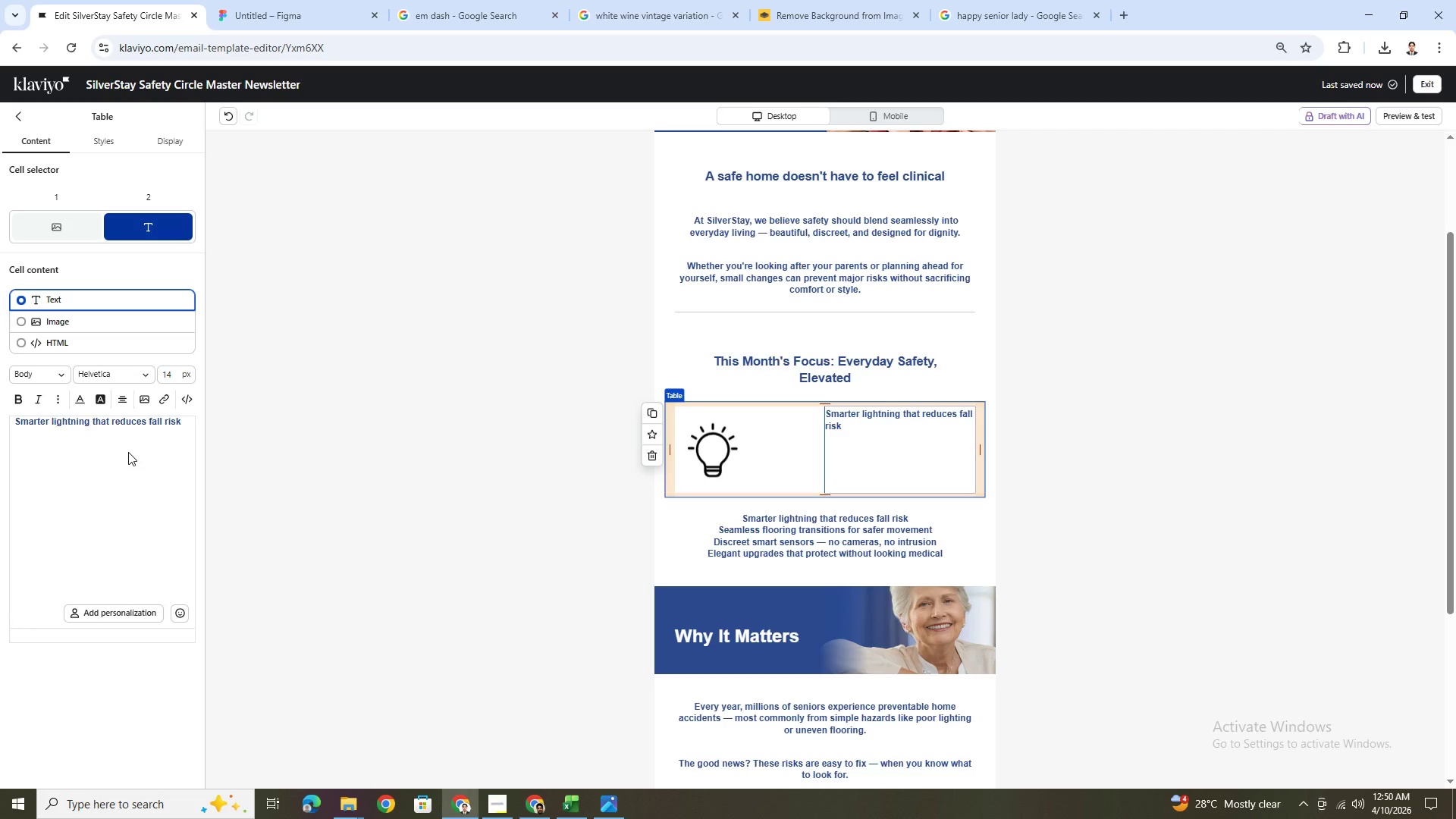 
left_click([63, 218])
 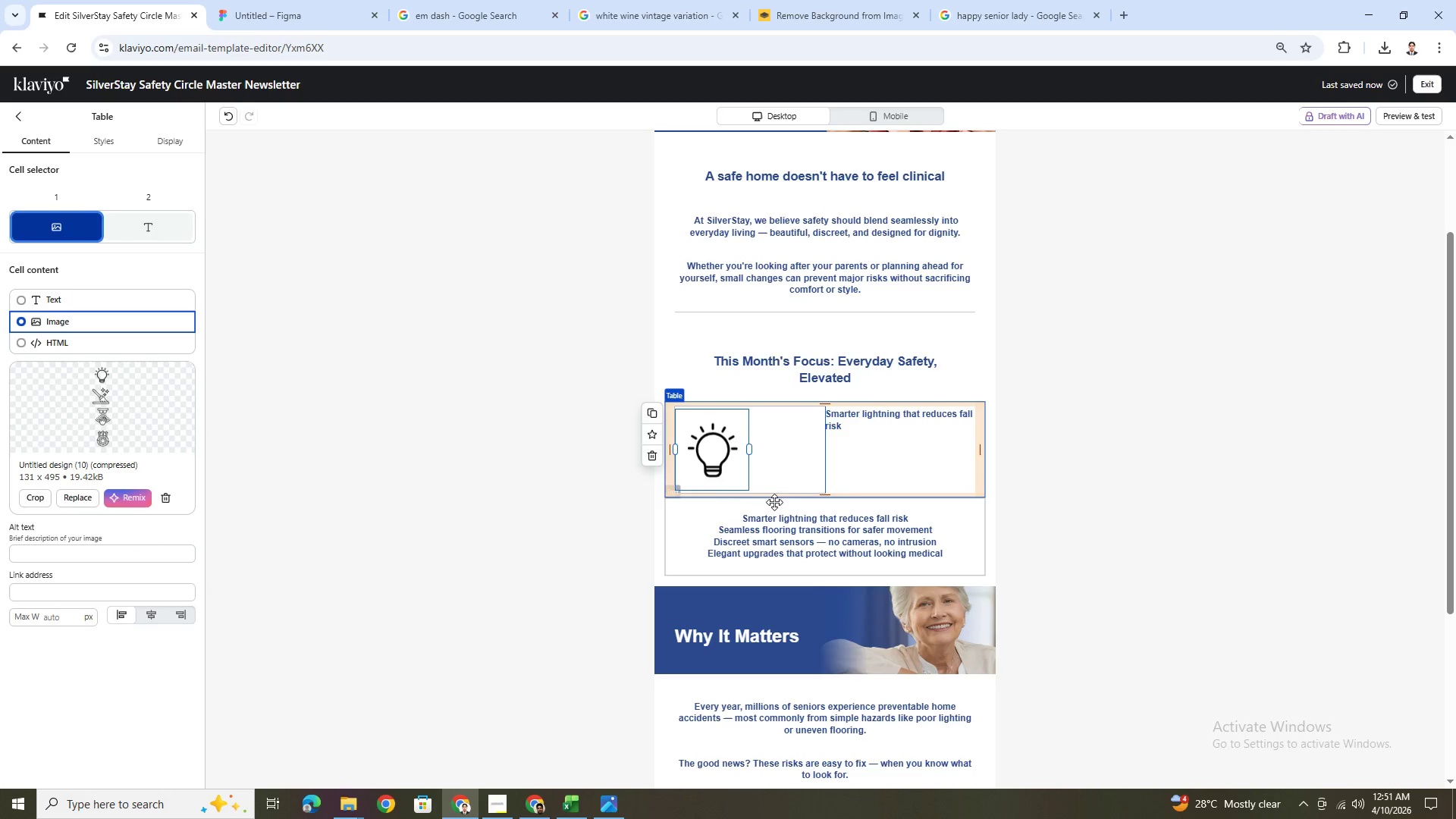 
left_click_drag(start_coordinate=[749, 450], to_coordinate=[698, 460])
 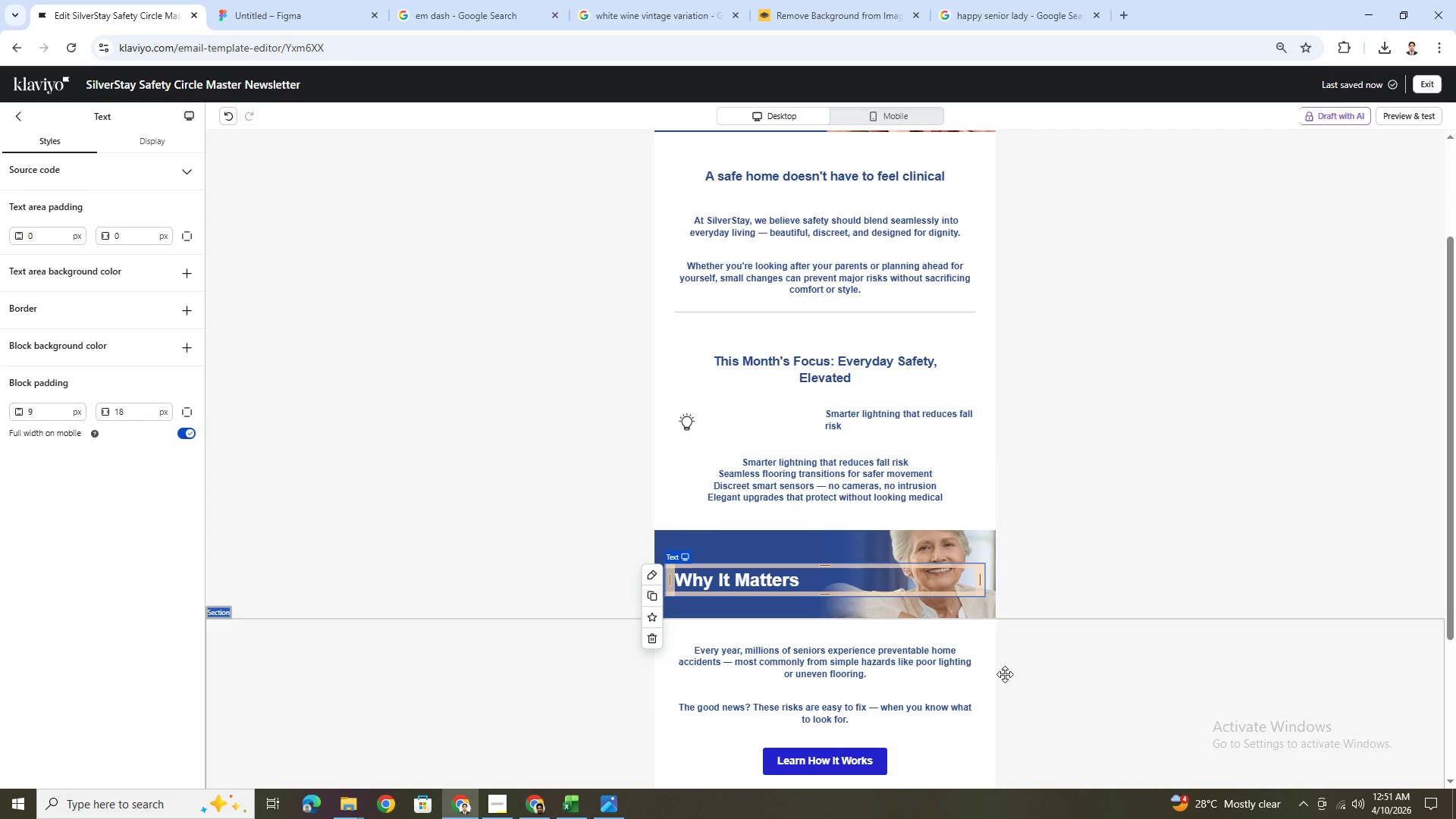 
wait(5.64)
 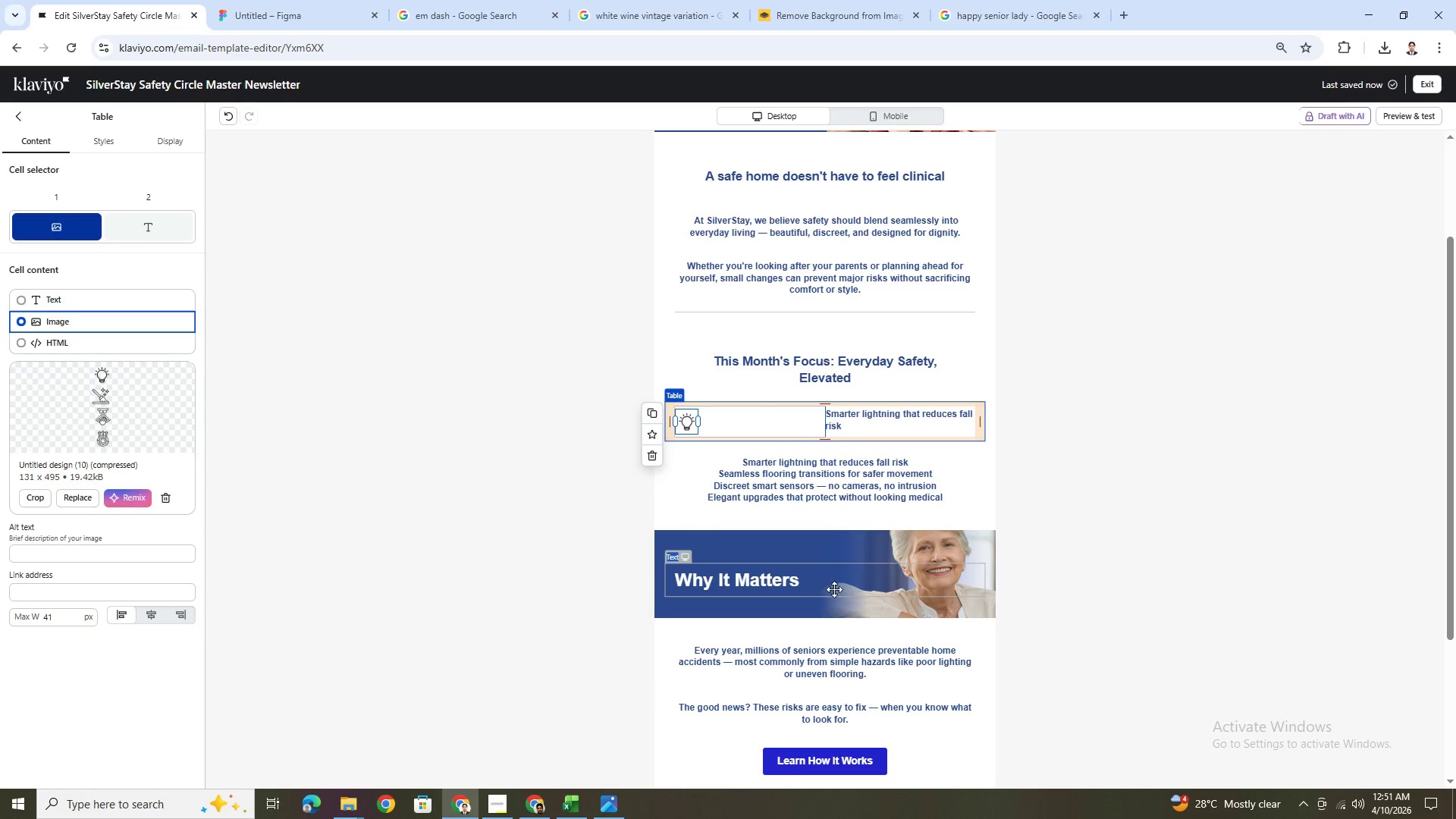 
left_click([691, 422])
 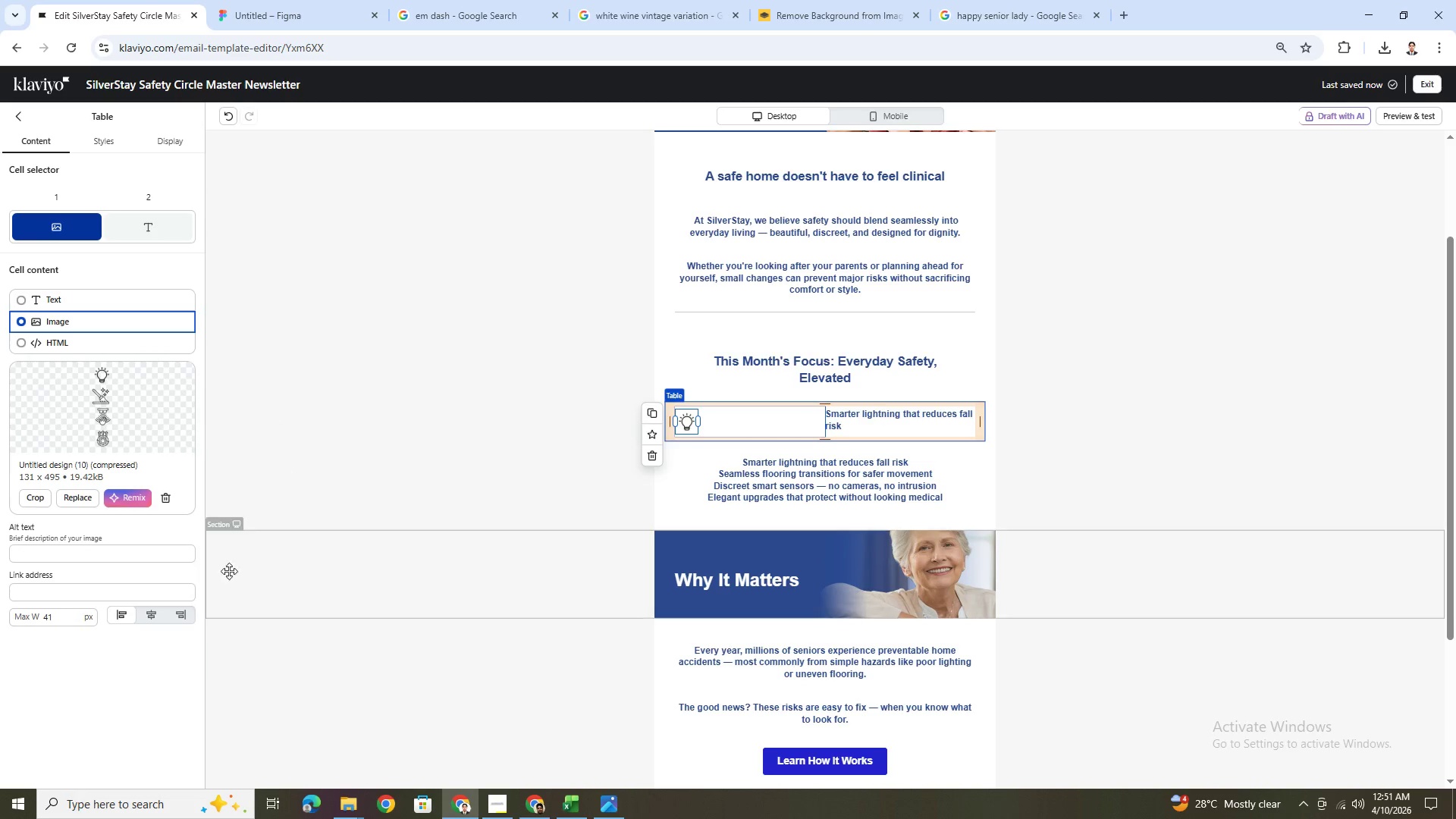 
left_click([144, 616])
 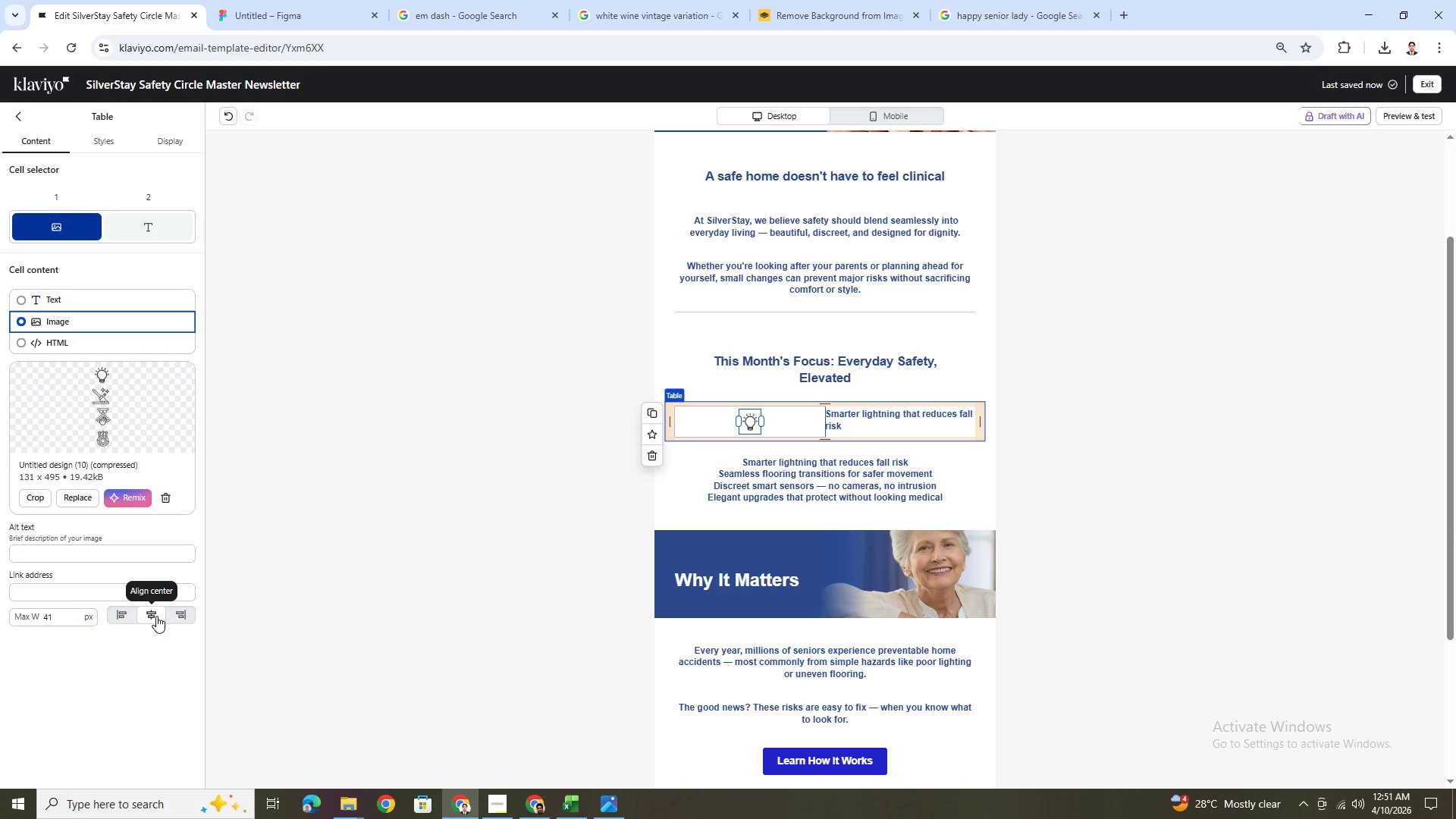 
left_click([128, 616])
 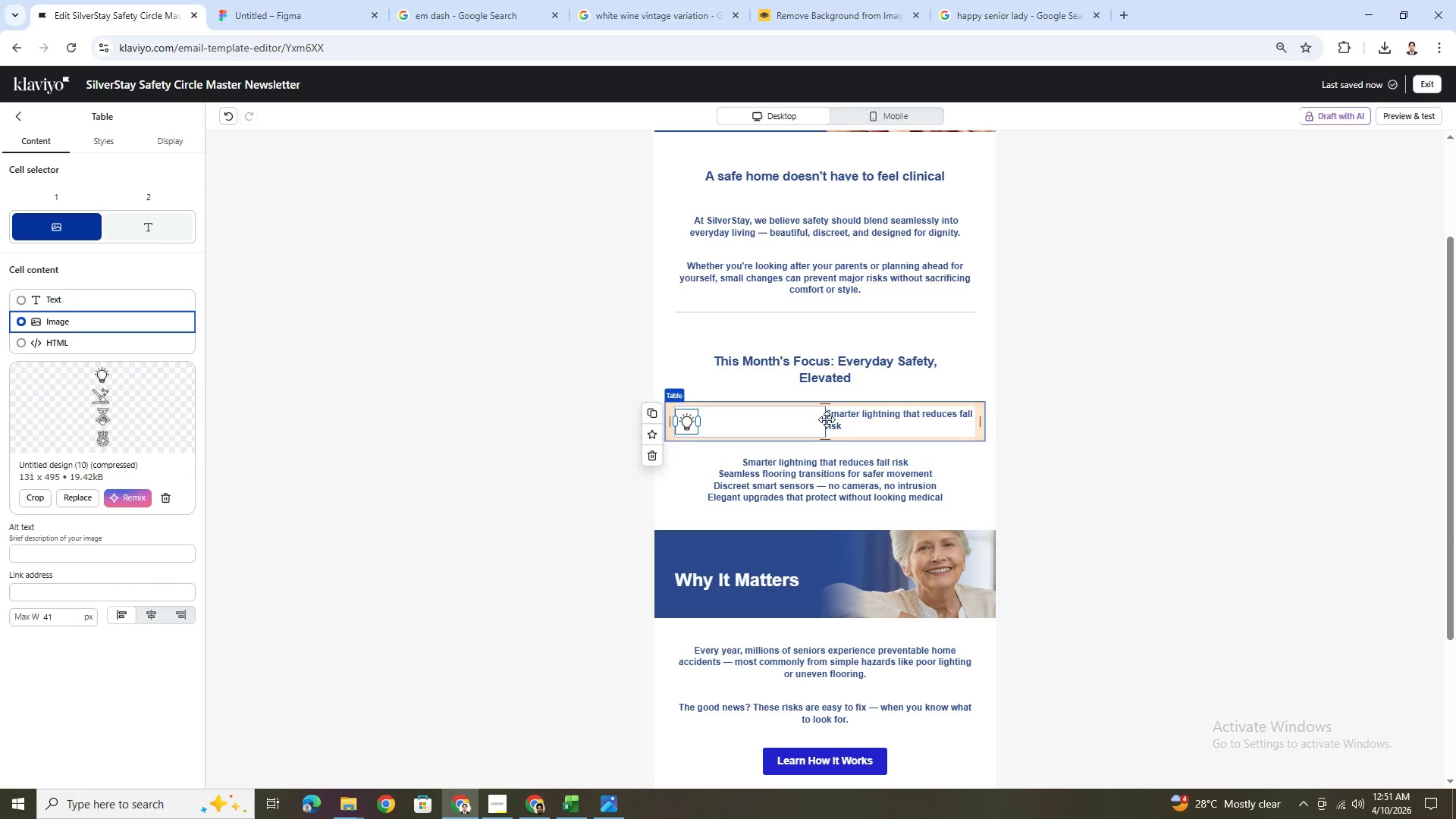 
left_click([866, 421])
 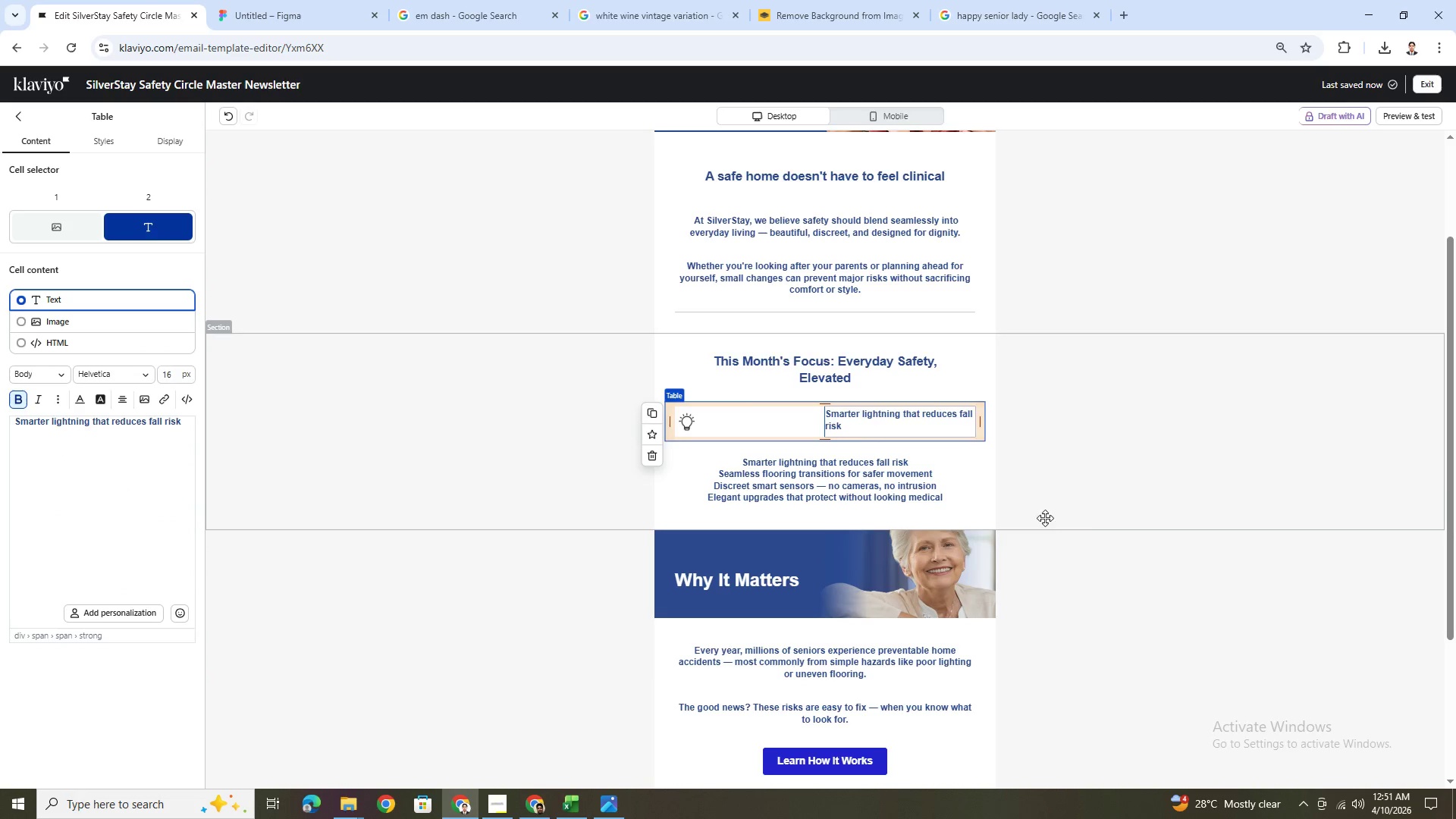 
left_click([1091, 523])
 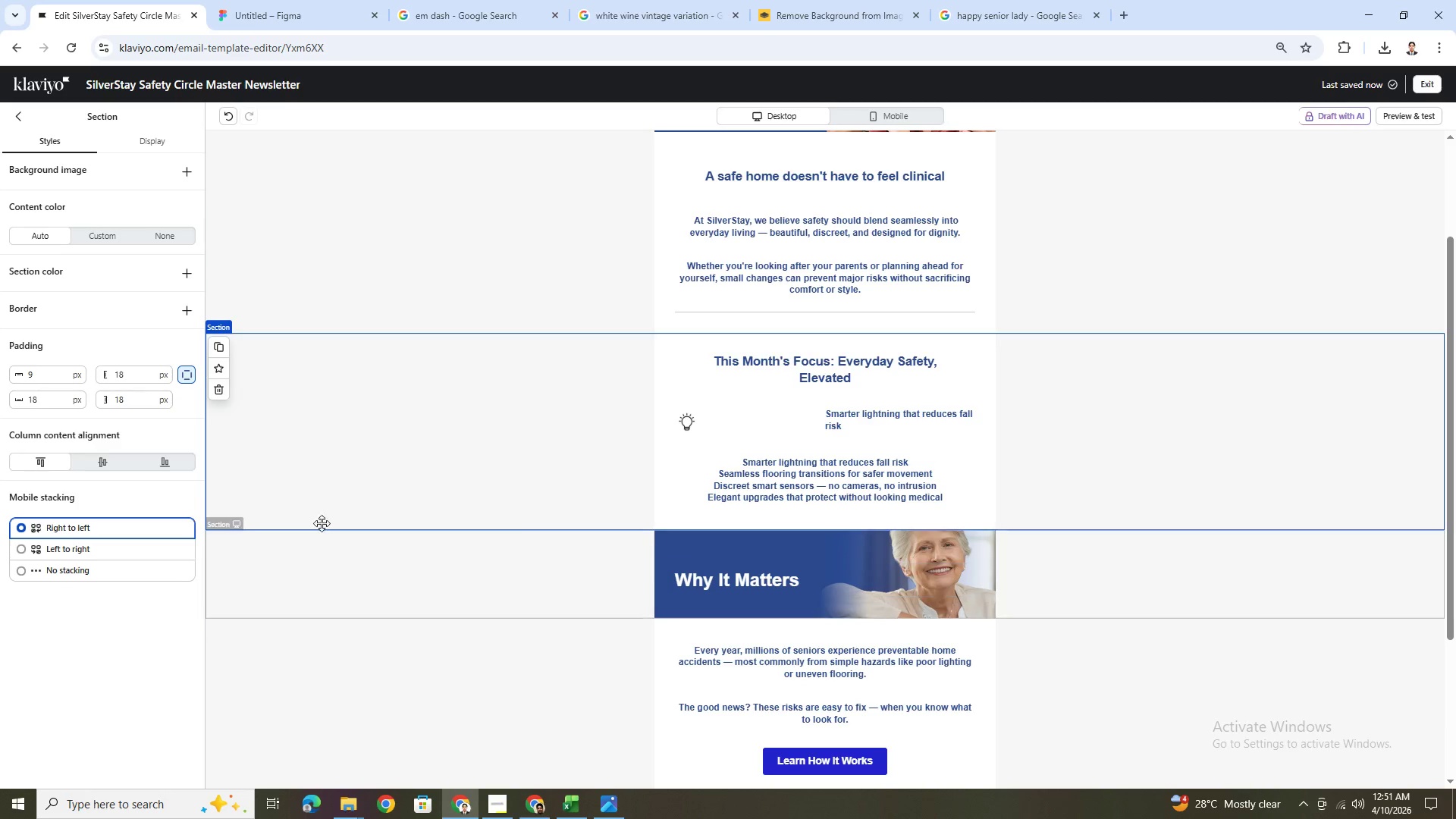 
wait(5.25)
 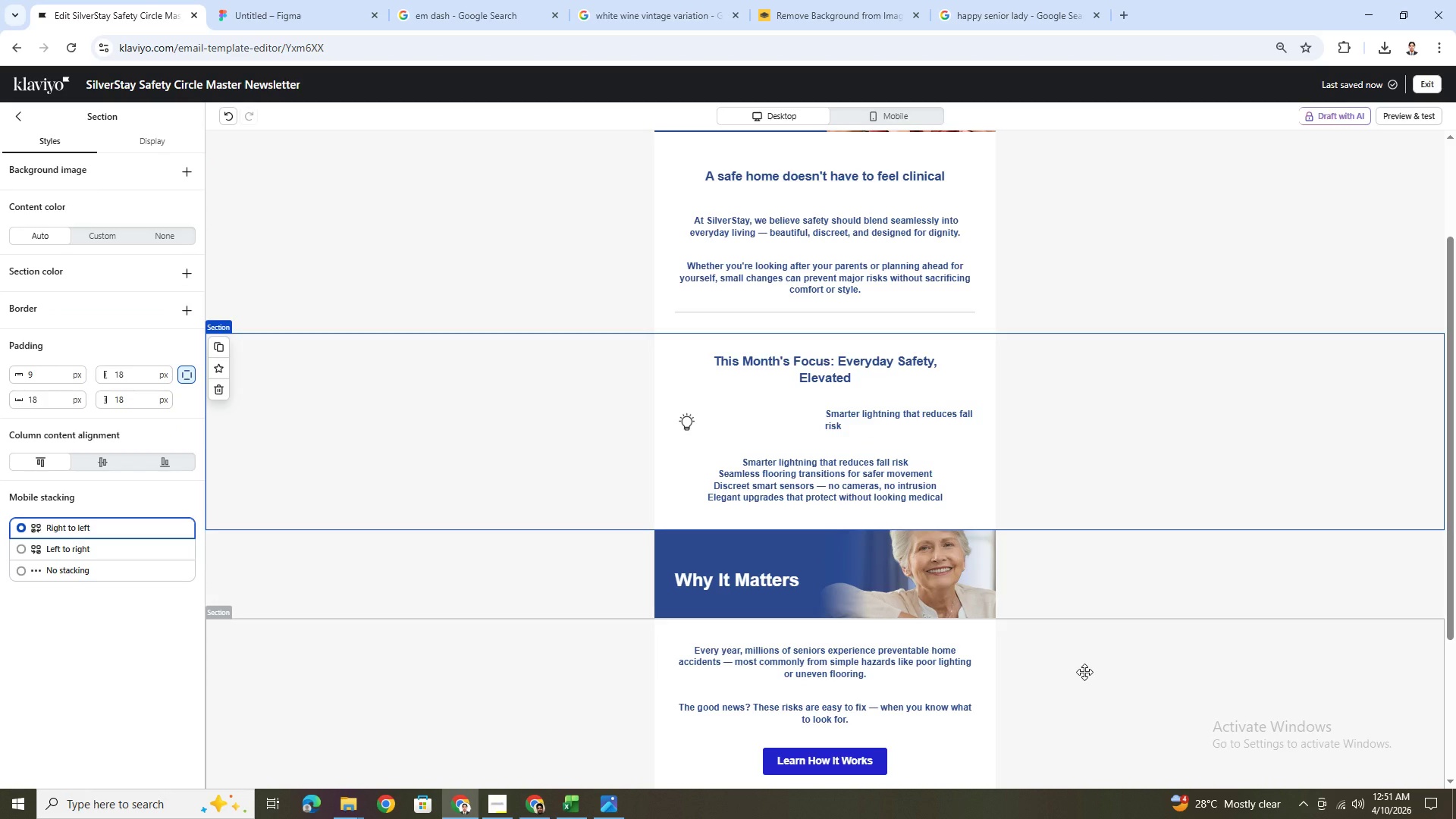 
left_click([17, 118])
 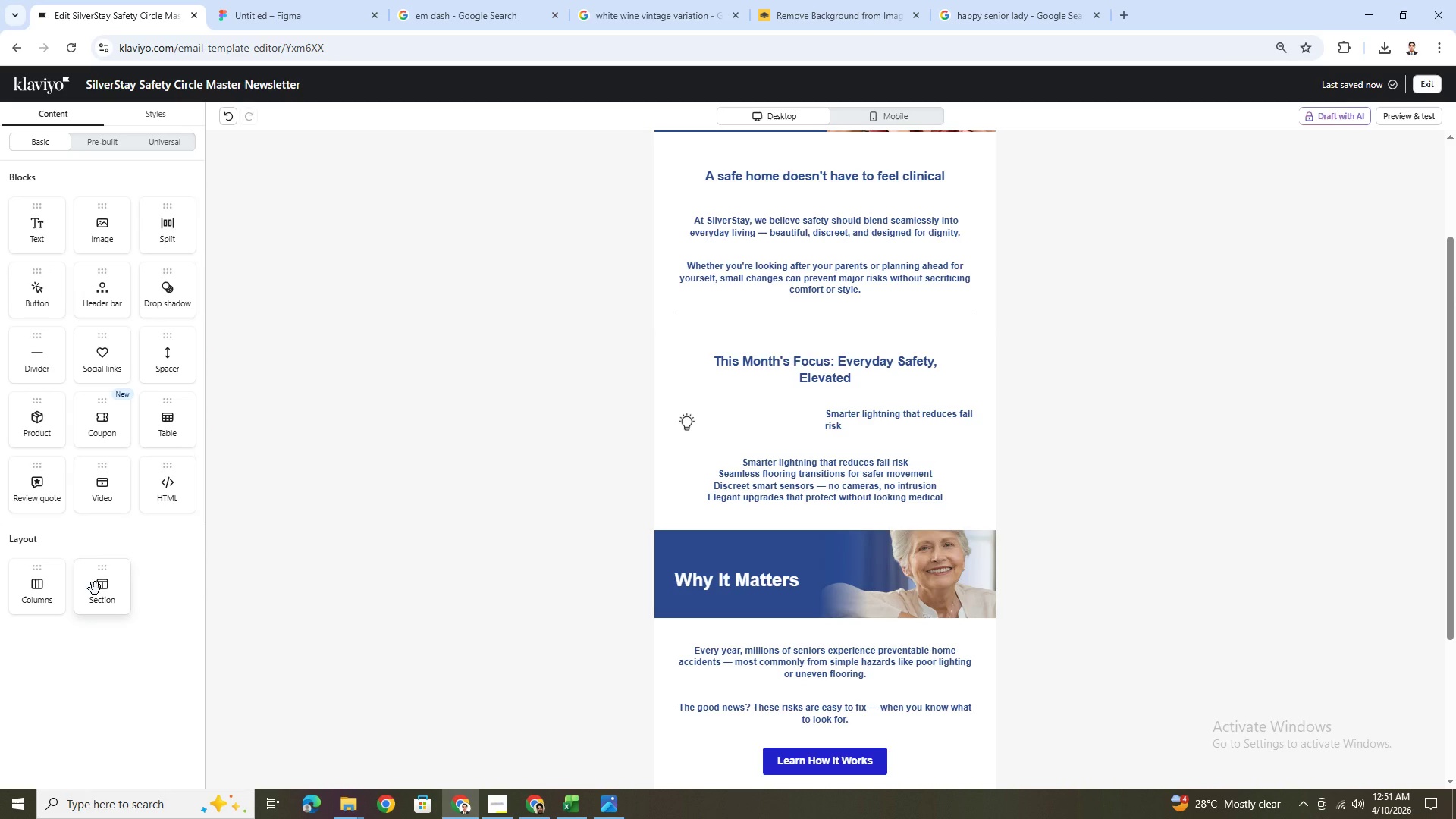 
left_click_drag(start_coordinate=[95, 588], to_coordinate=[99, 590])
 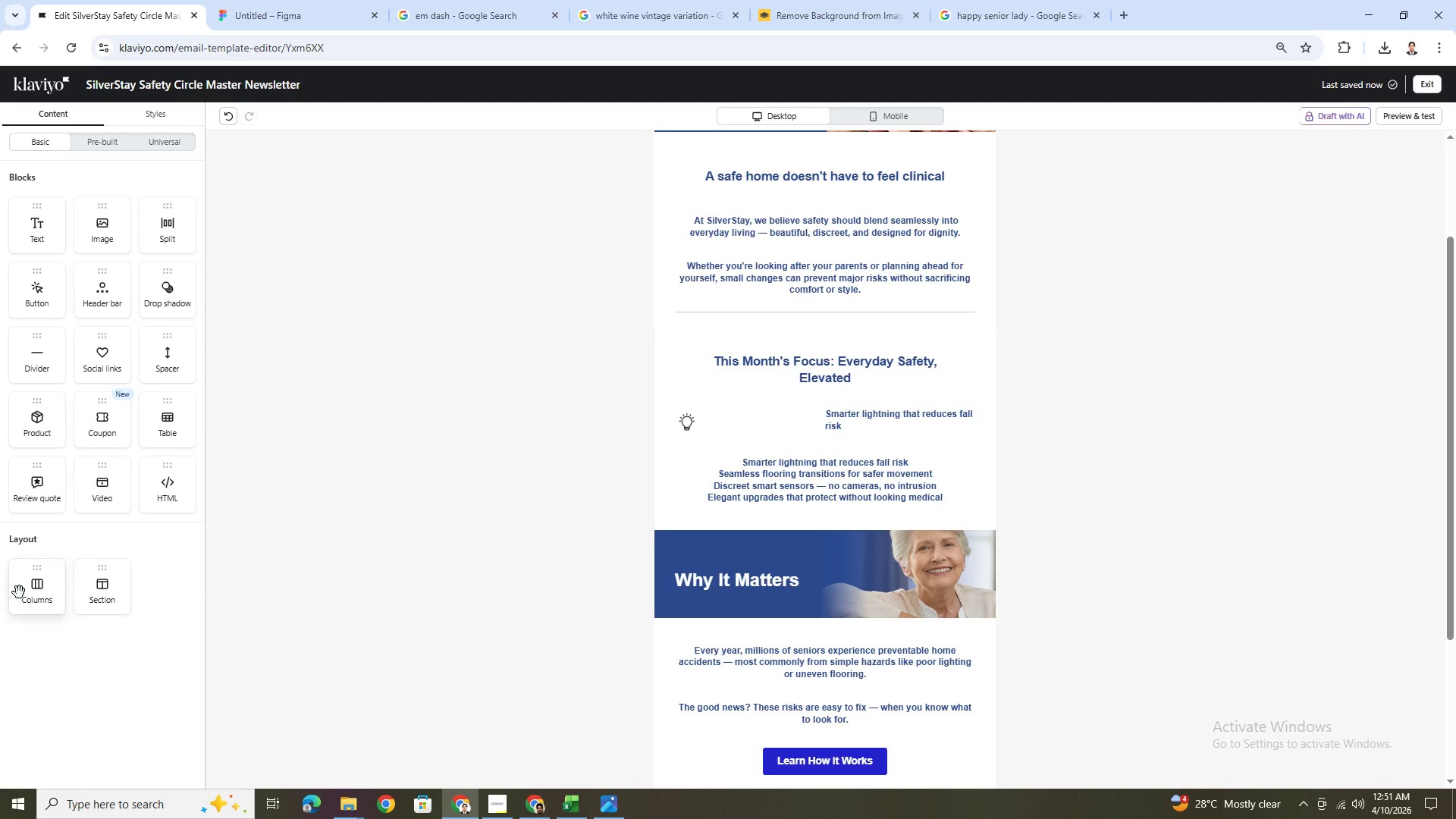 
left_click_drag(start_coordinate=[19, 592], to_coordinate=[776, 510])
 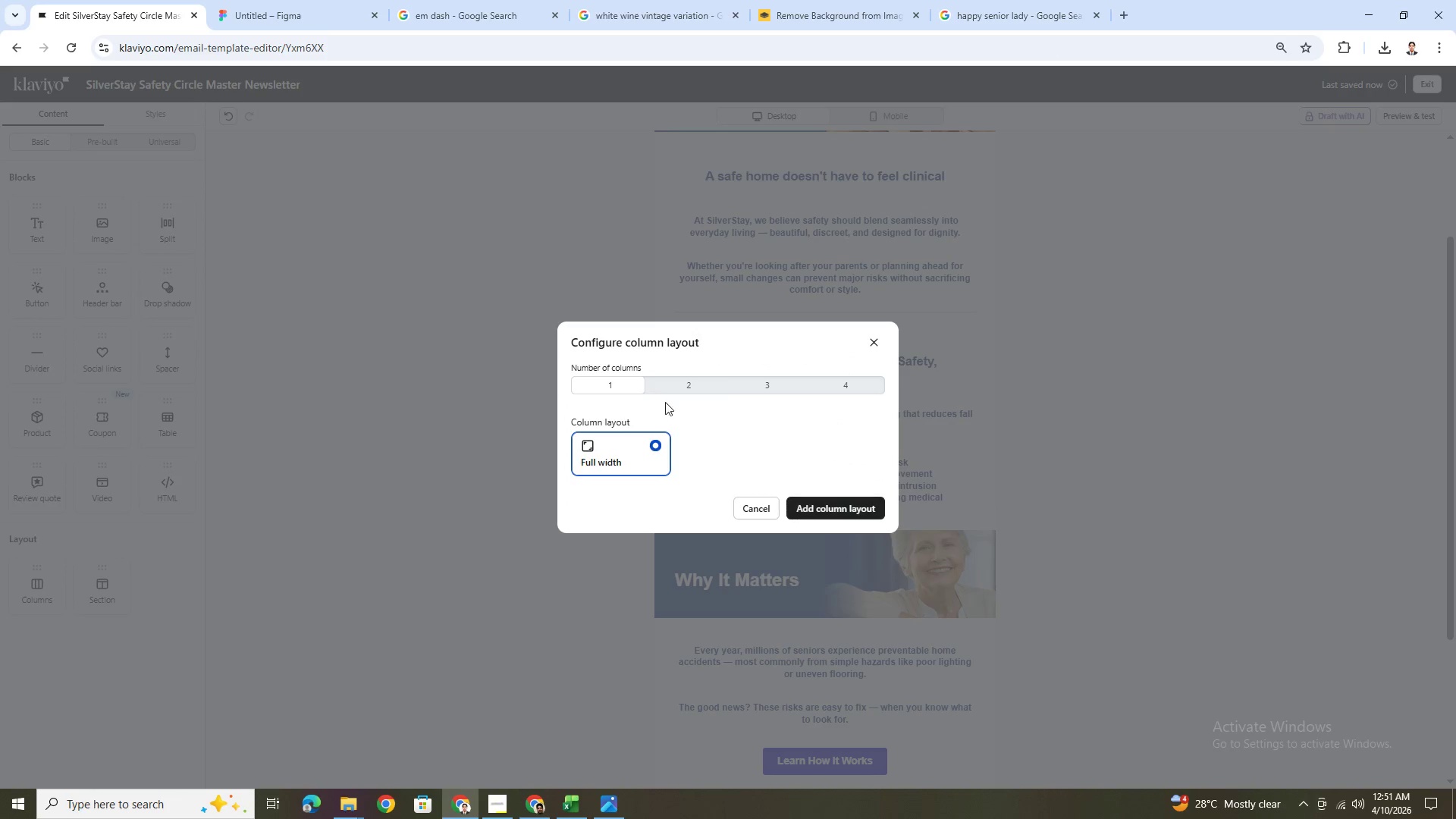 
left_click([664, 382])
 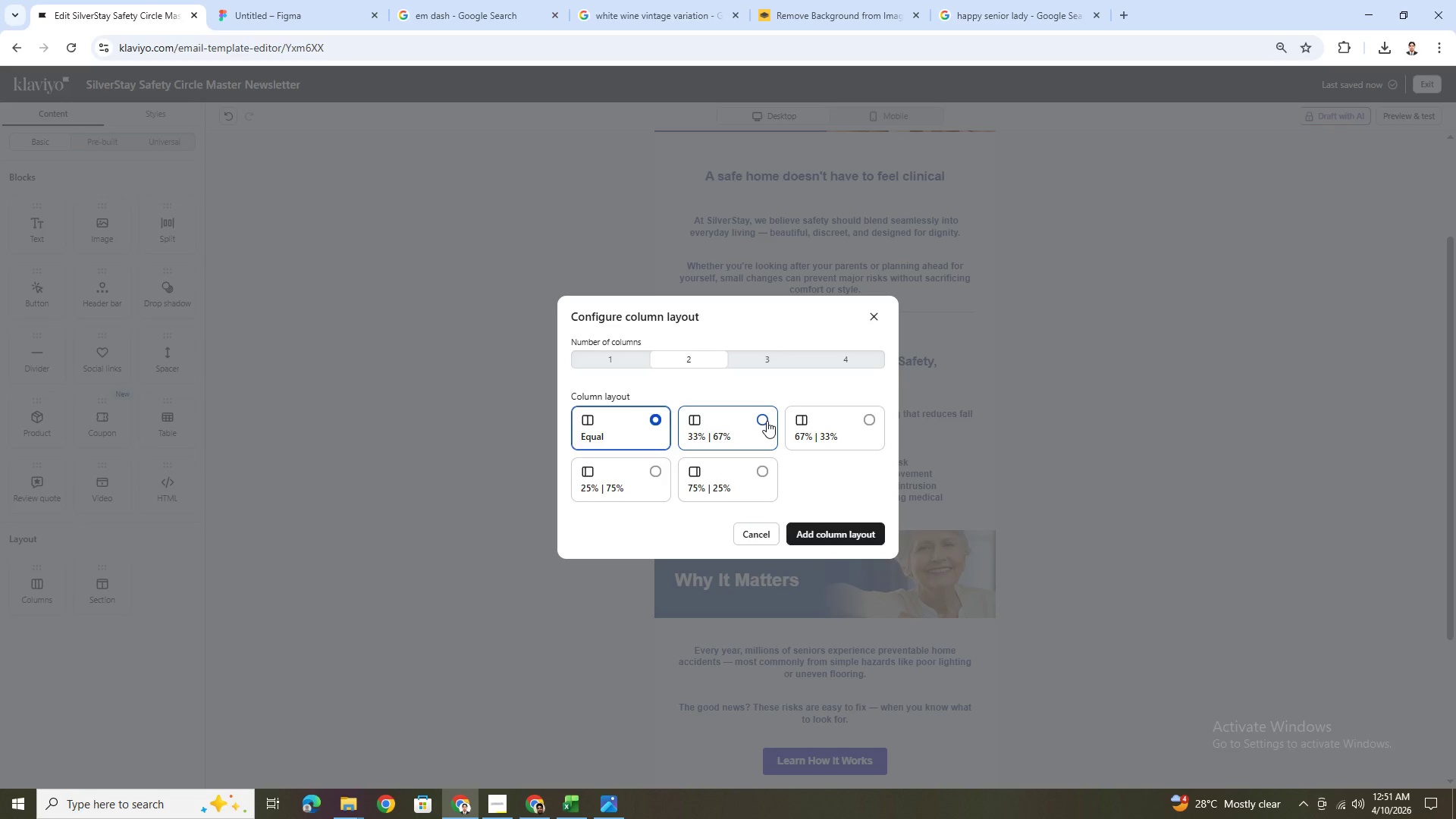 
left_click([649, 473])
 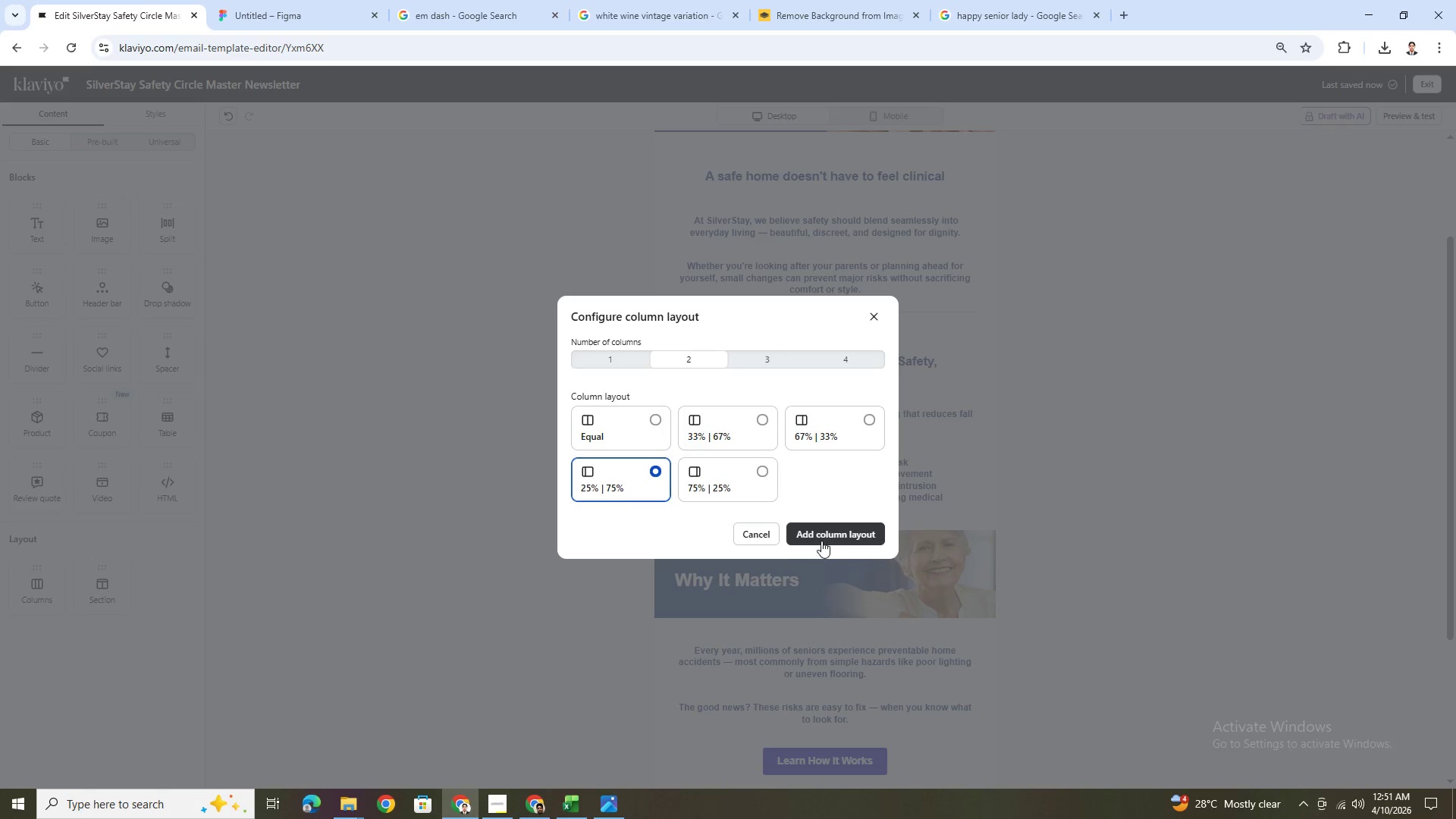 
left_click([823, 539])
 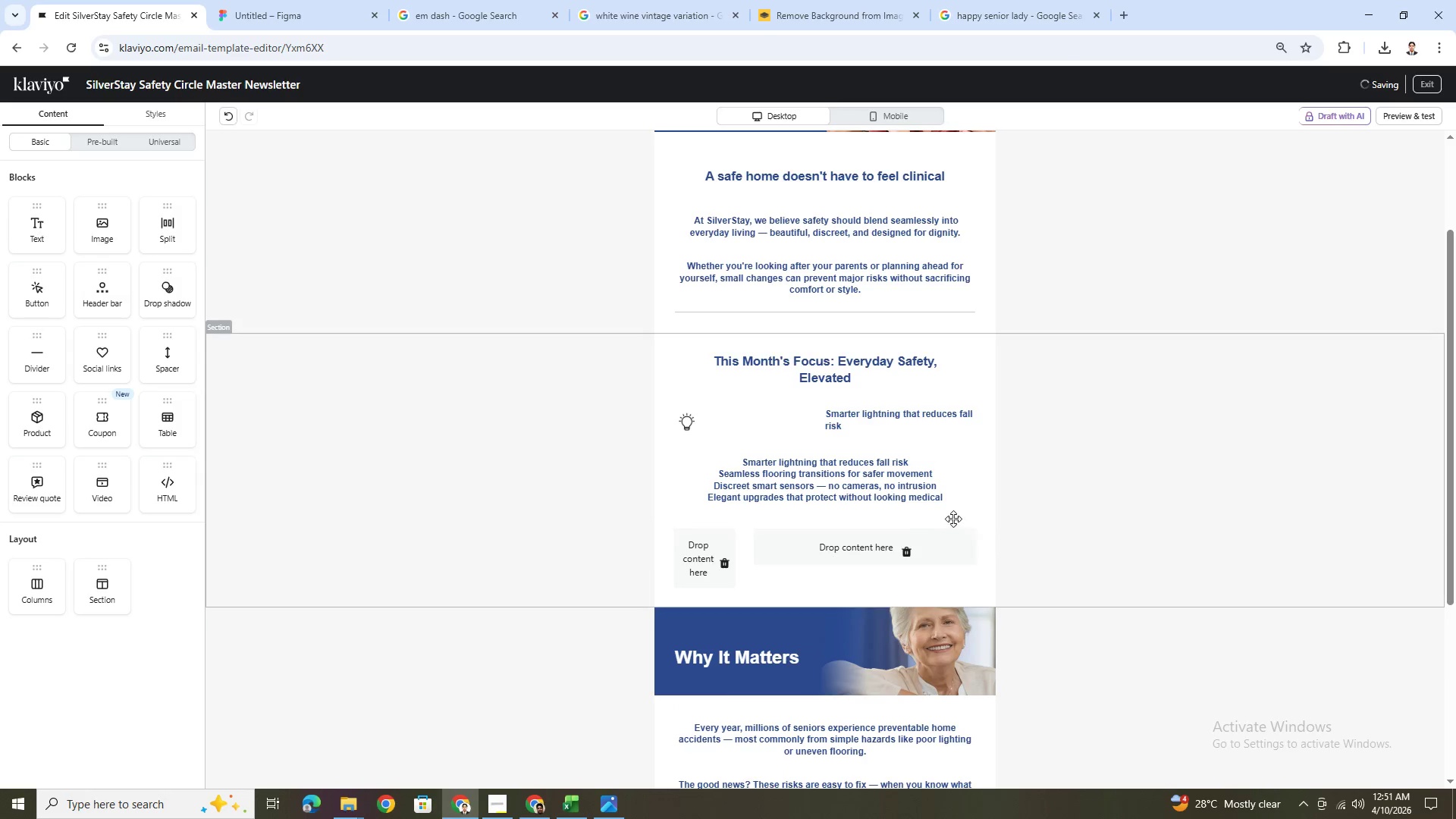 
scroll: coordinate [959, 510], scroll_direction: down, amount: 2.0
 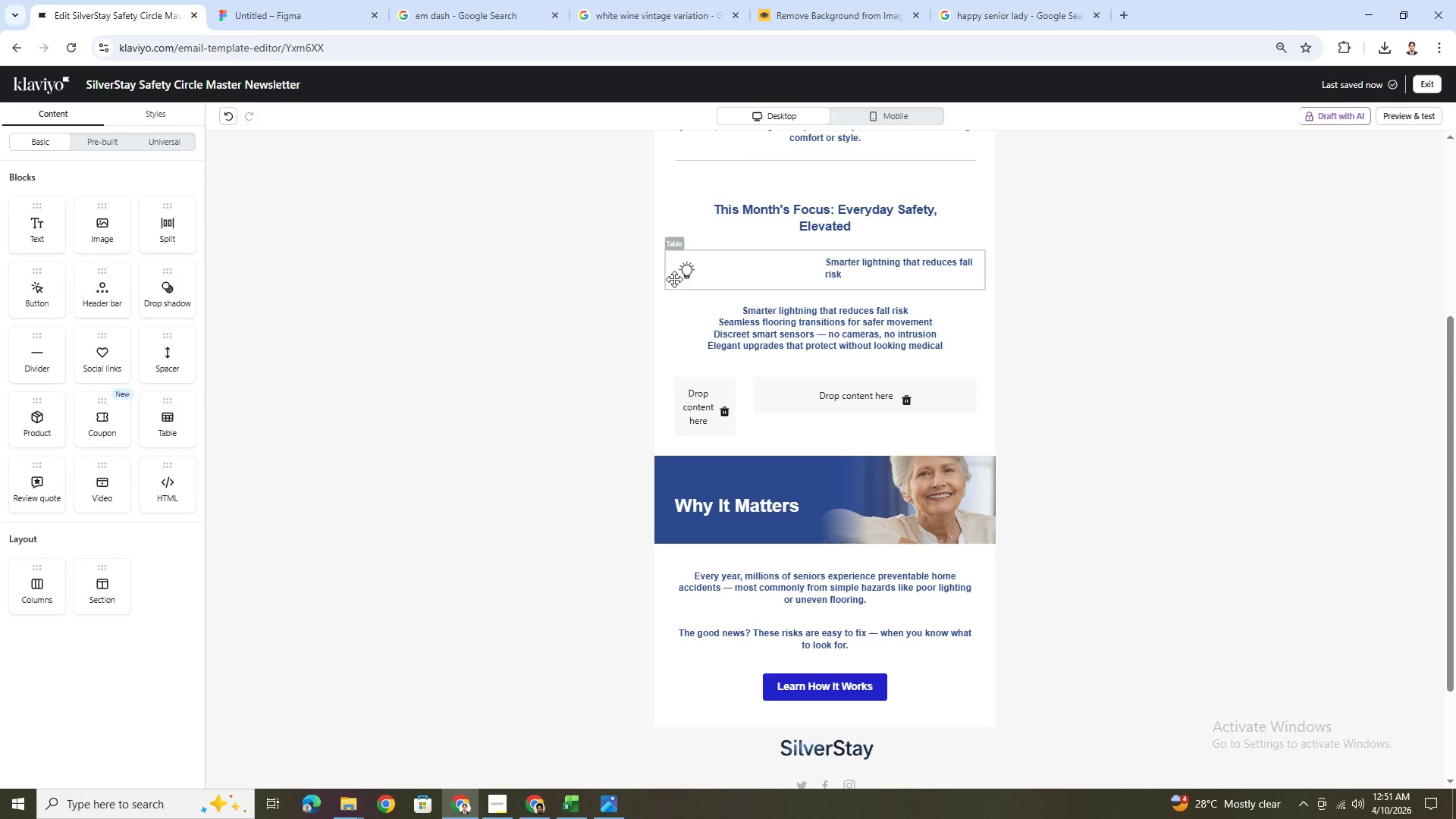 
left_click_drag(start_coordinate=[684, 268], to_coordinate=[708, 279])
 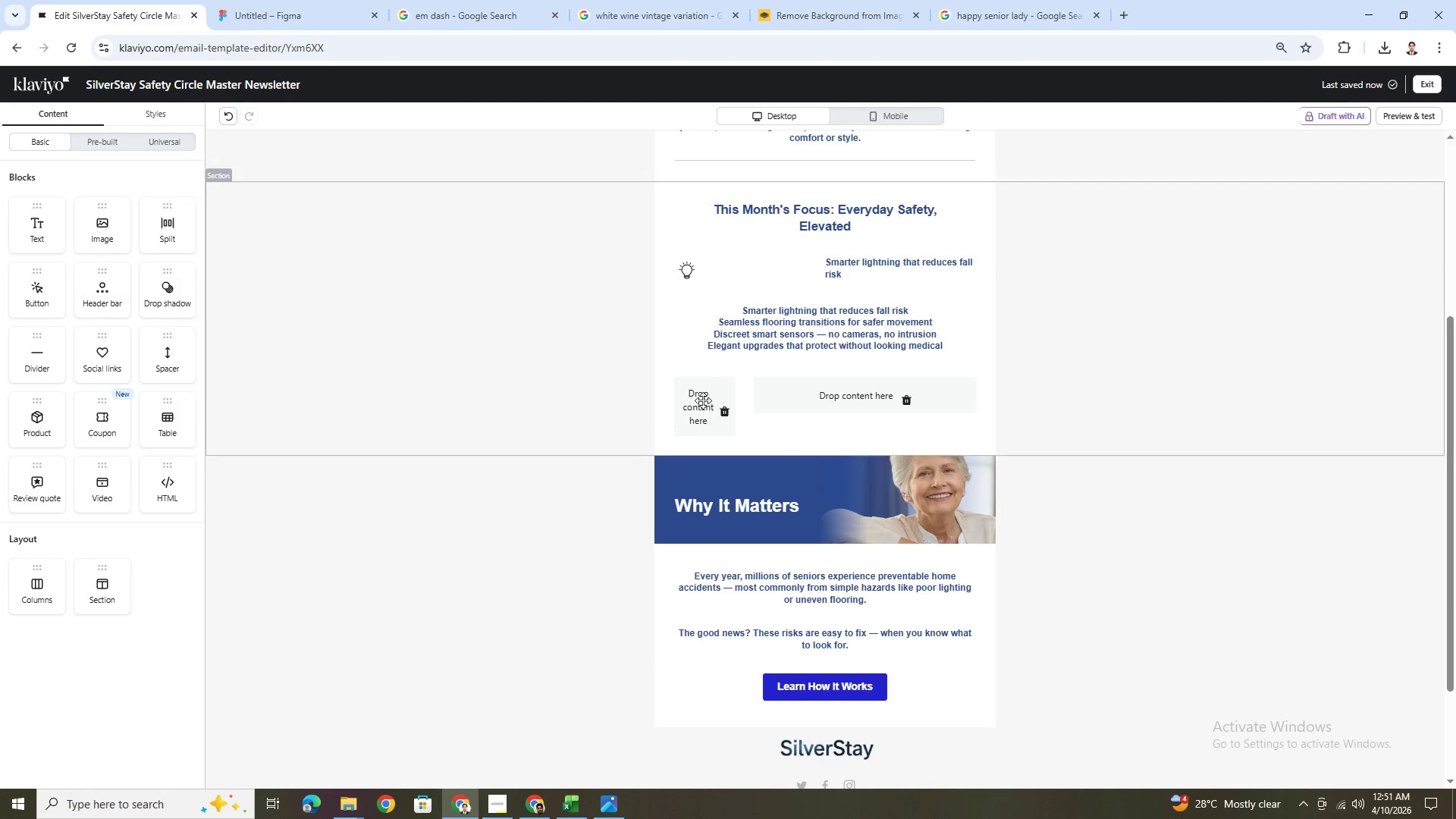 
left_click([704, 406])
 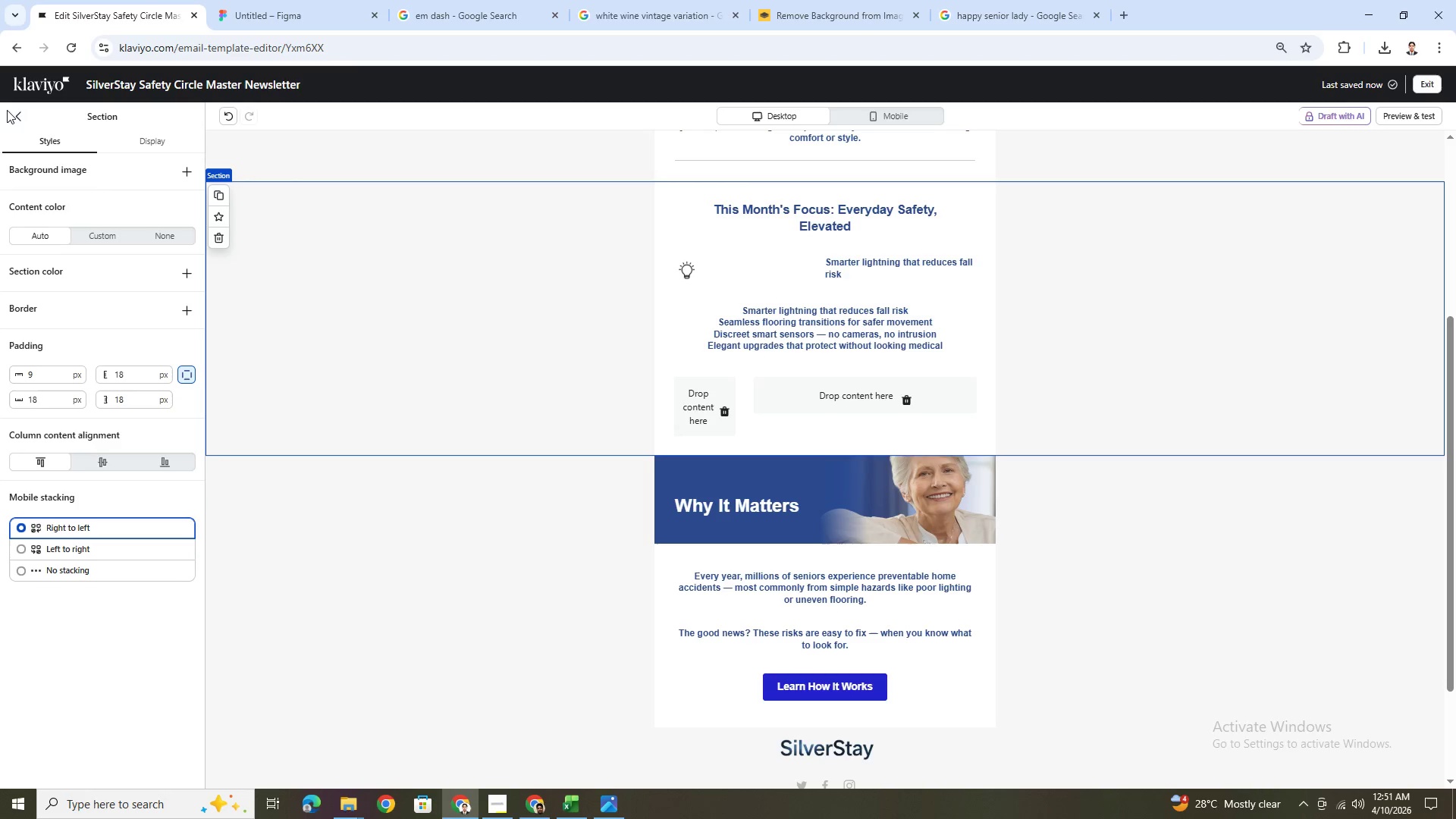 
left_click([13, 111])
 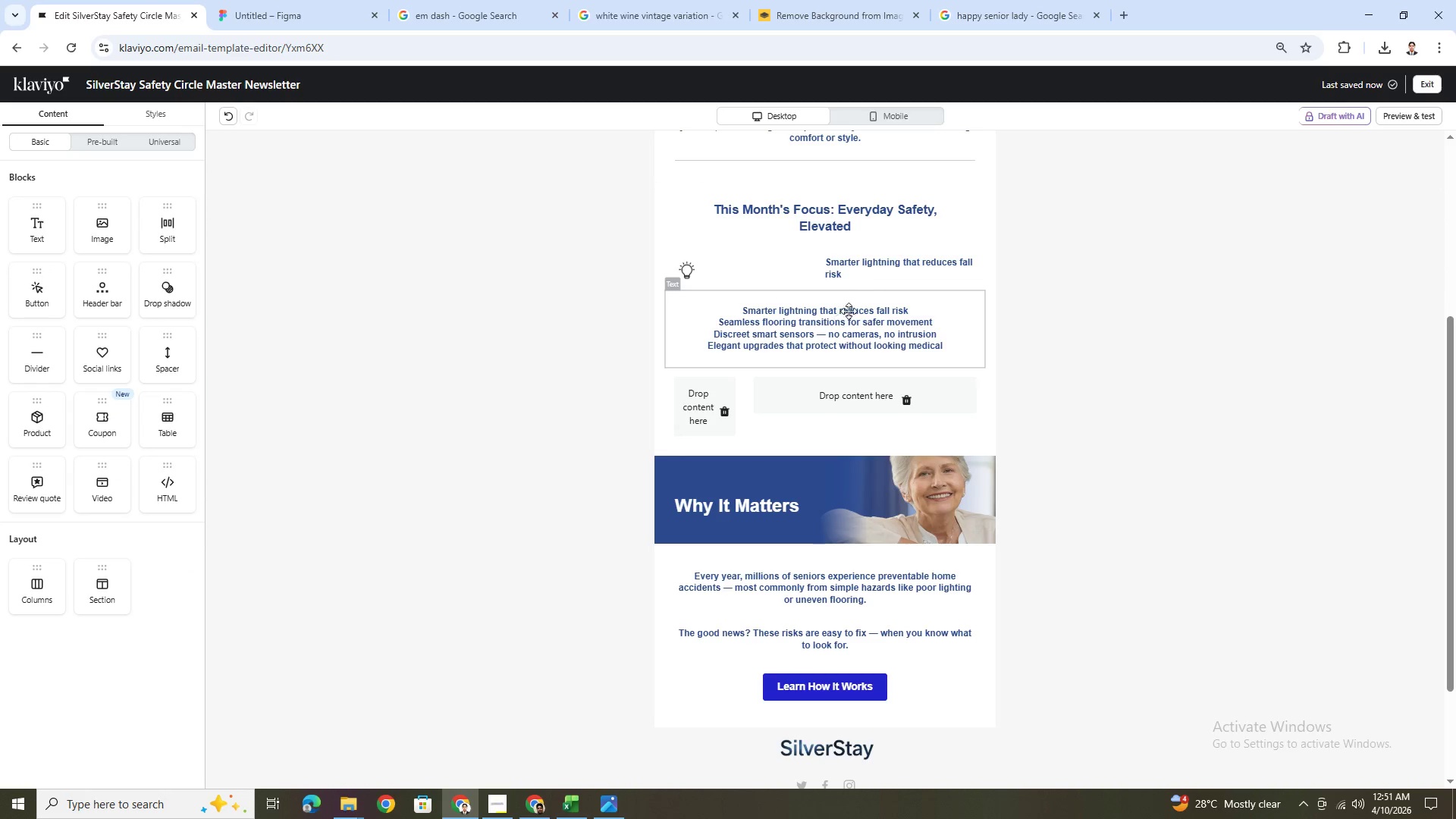 
double_click([880, 277])
 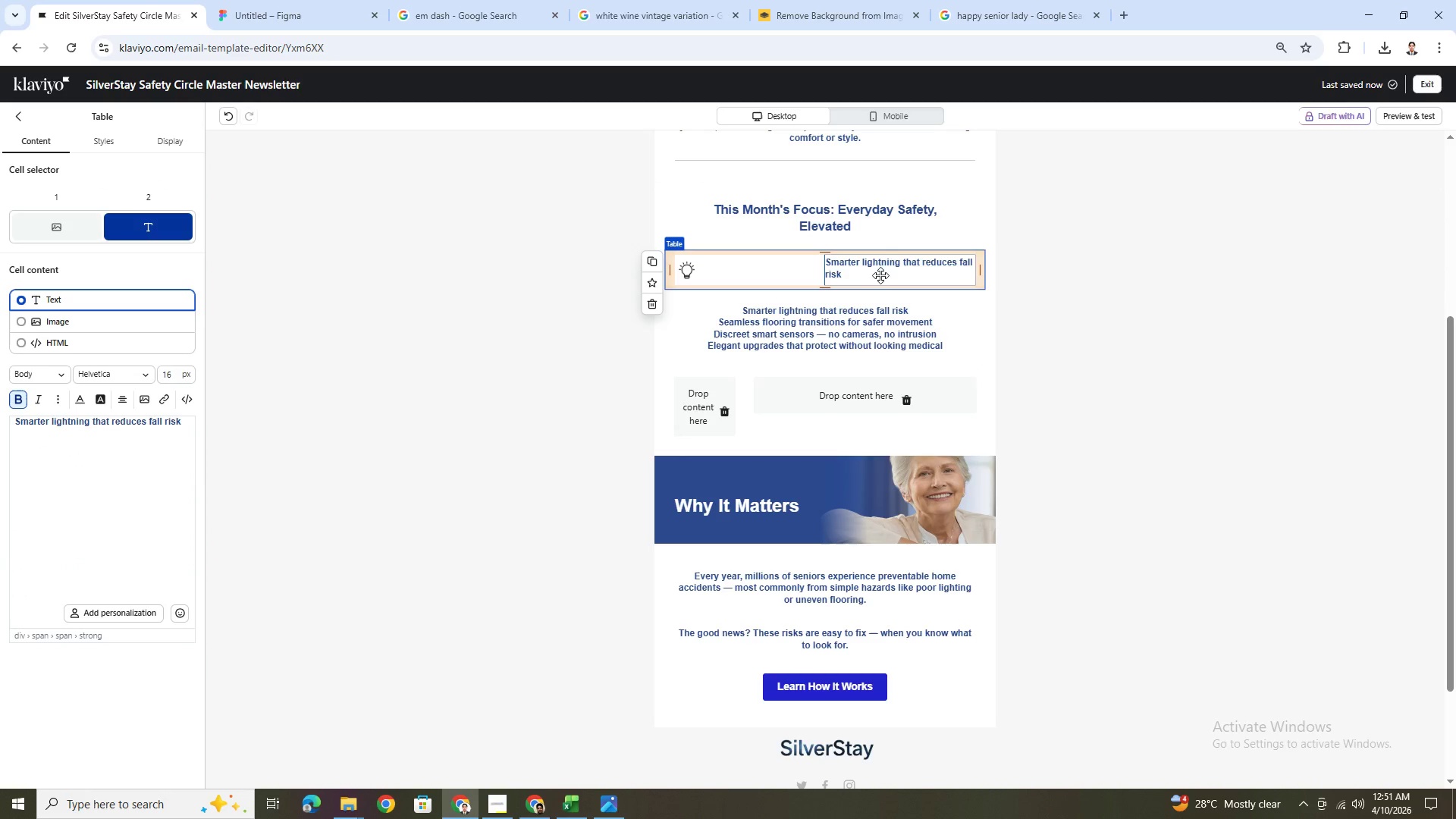 
left_click_drag(start_coordinate=[880, 274], to_coordinate=[891, 400])
 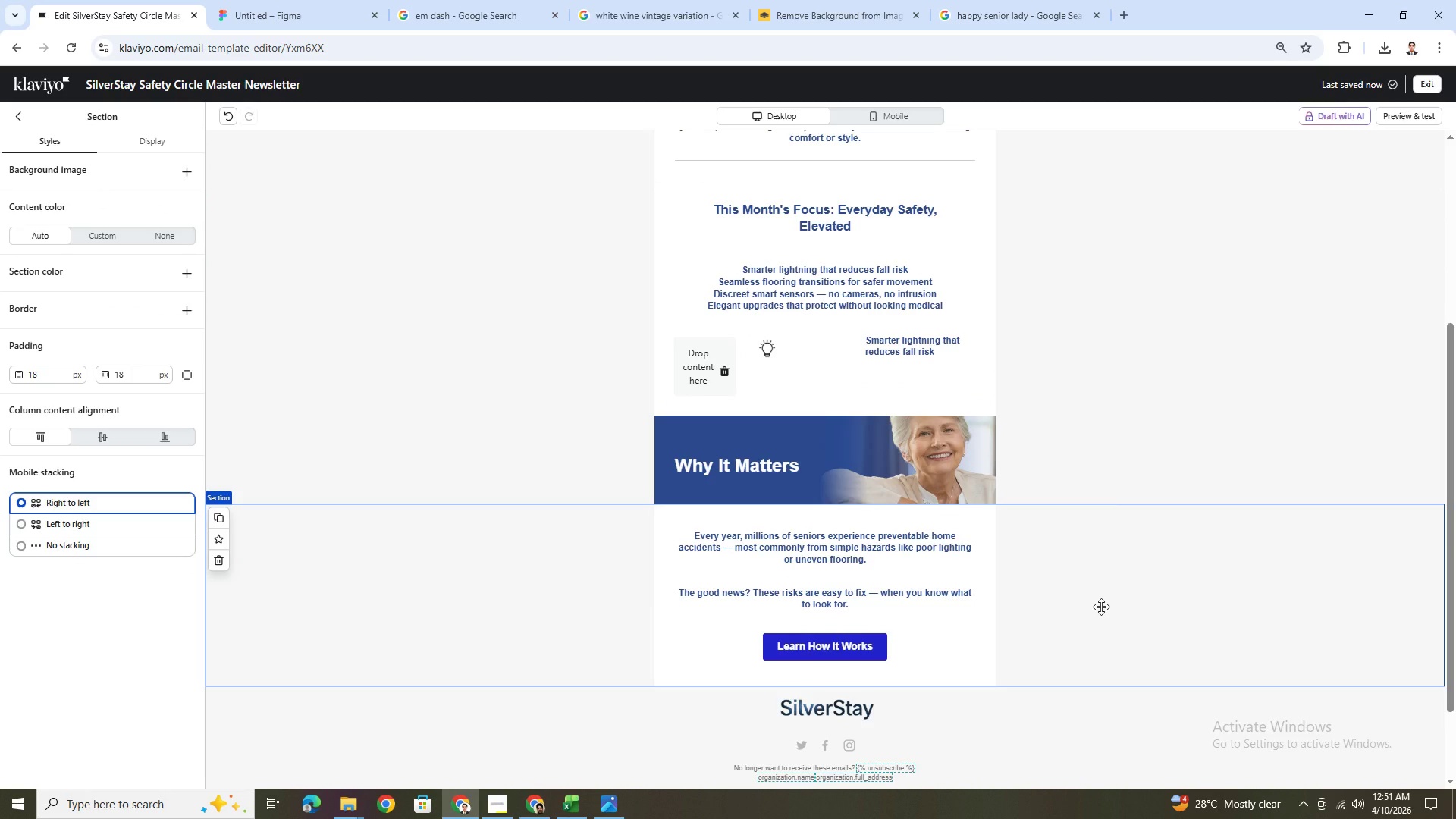 
left_click([924, 342])
 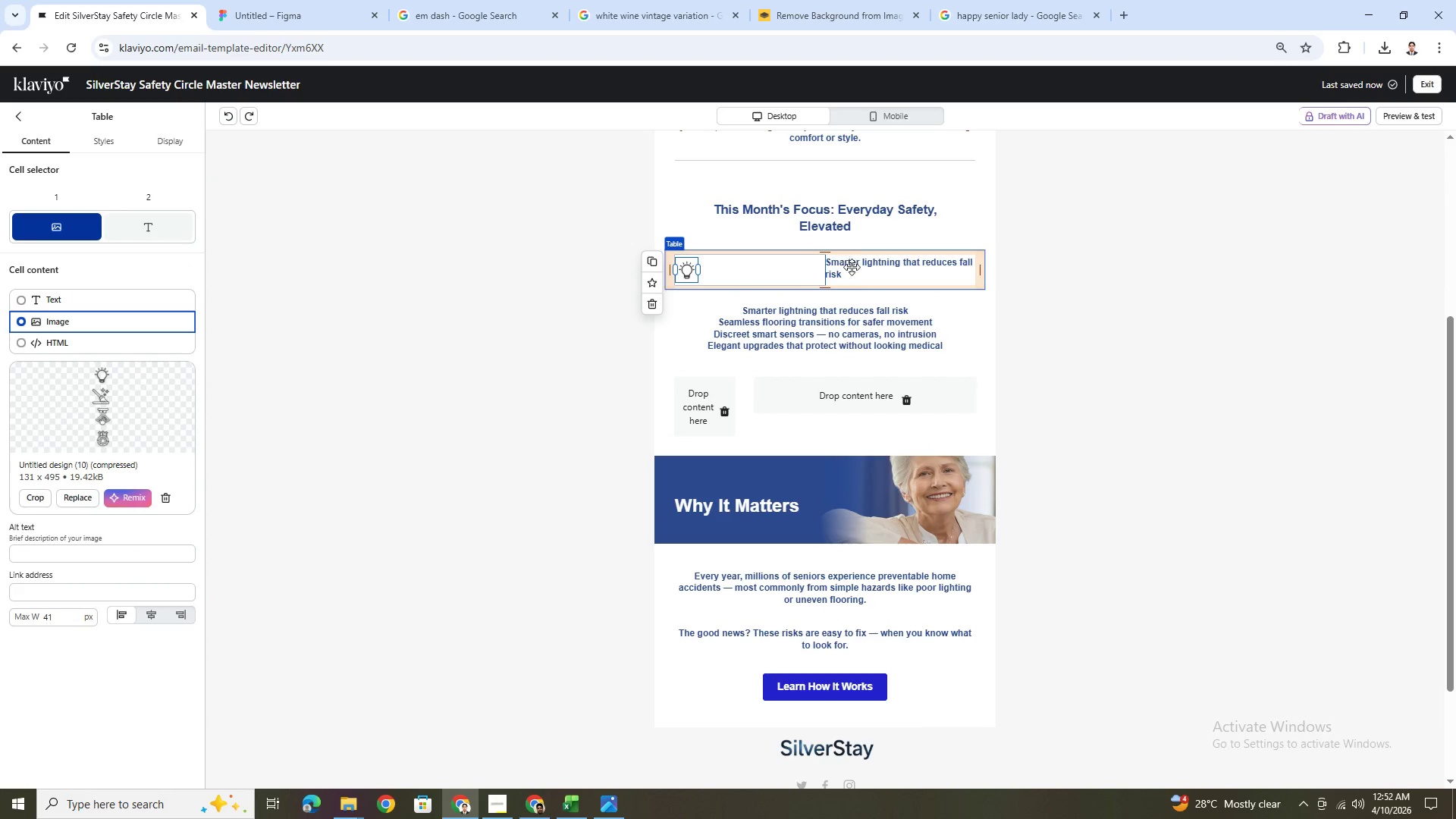 
wait(5.59)
 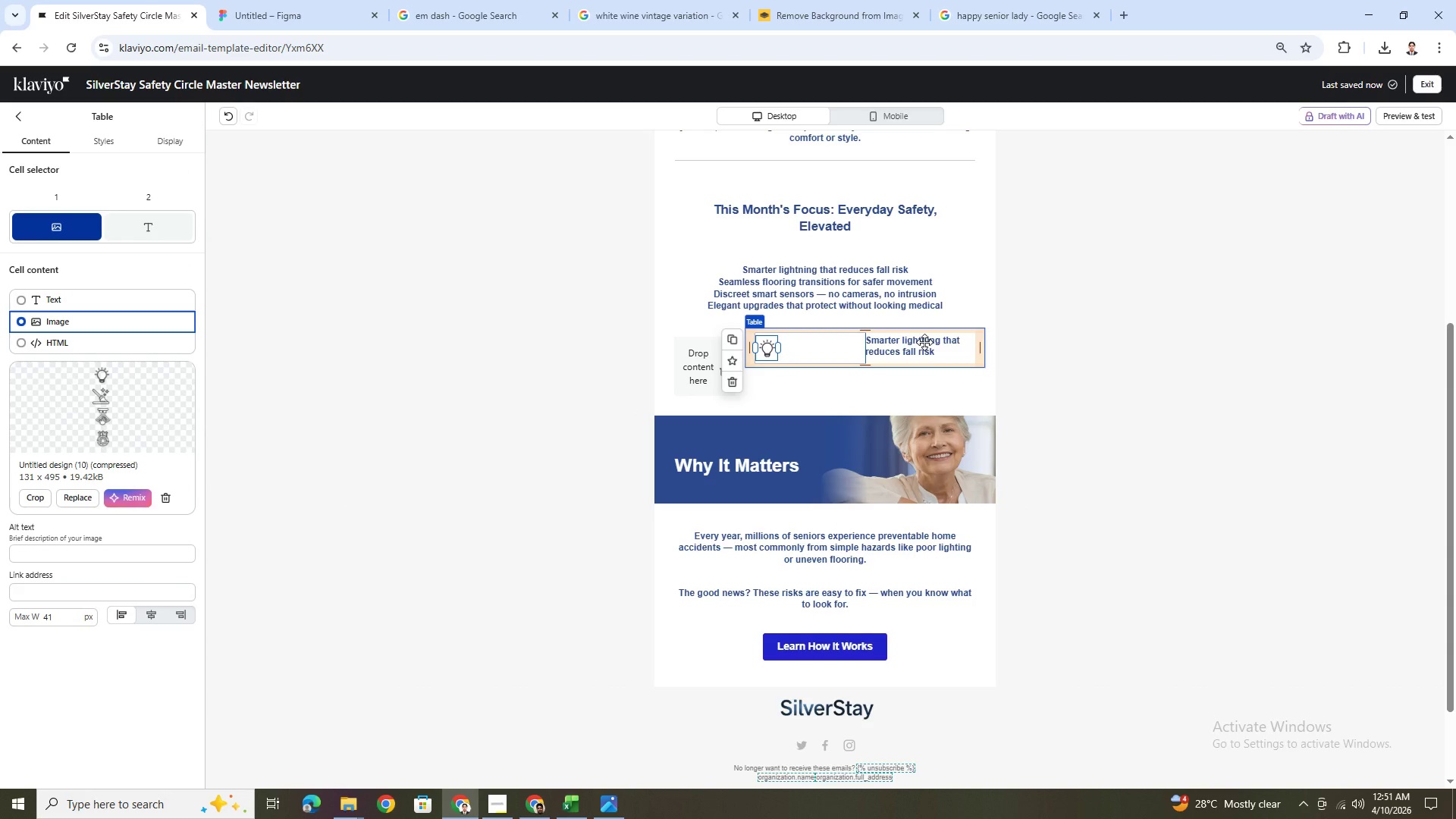 
left_click([22, 116])
 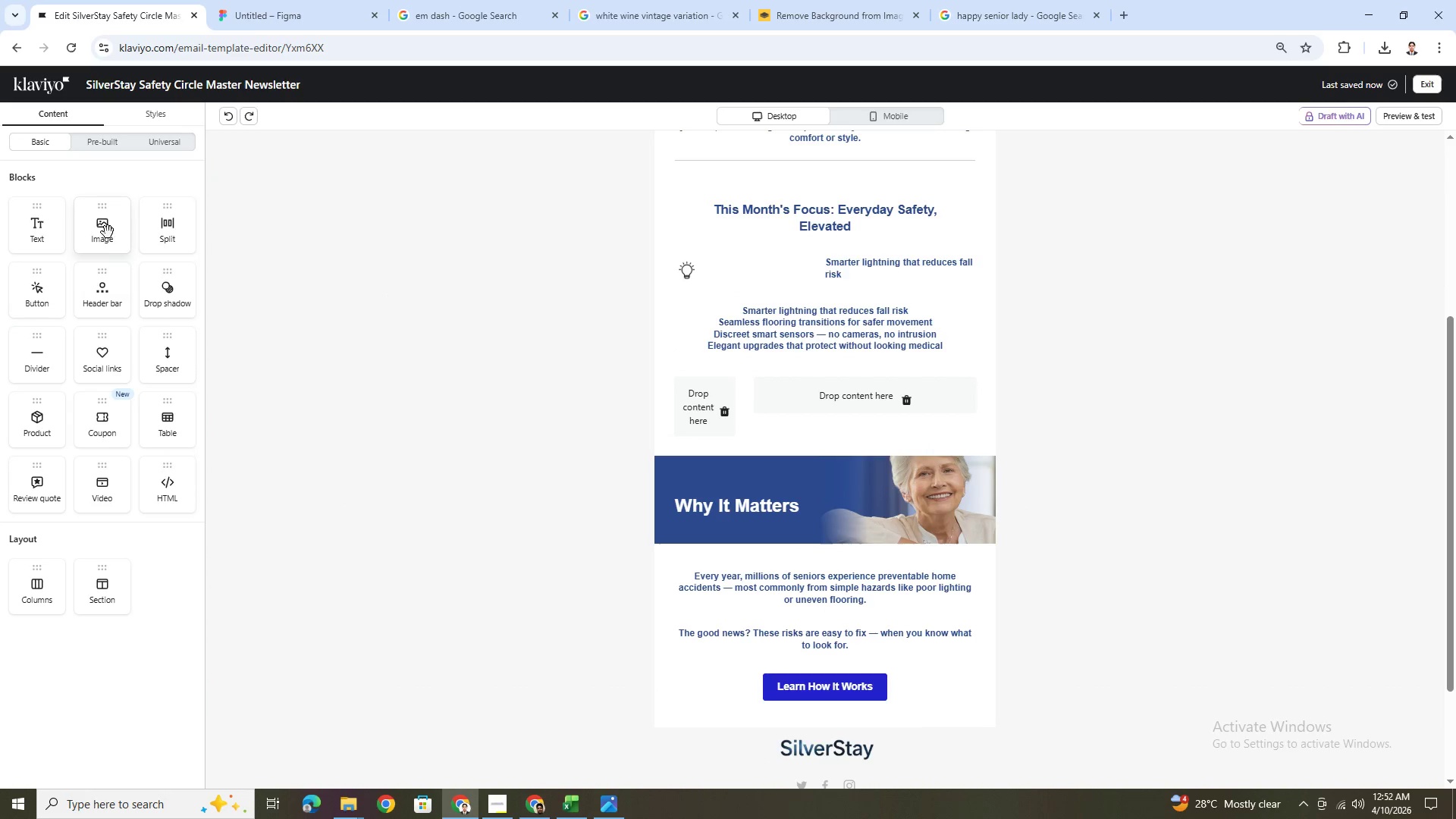 
left_click_drag(start_coordinate=[33, 231], to_coordinate=[824, 410])
 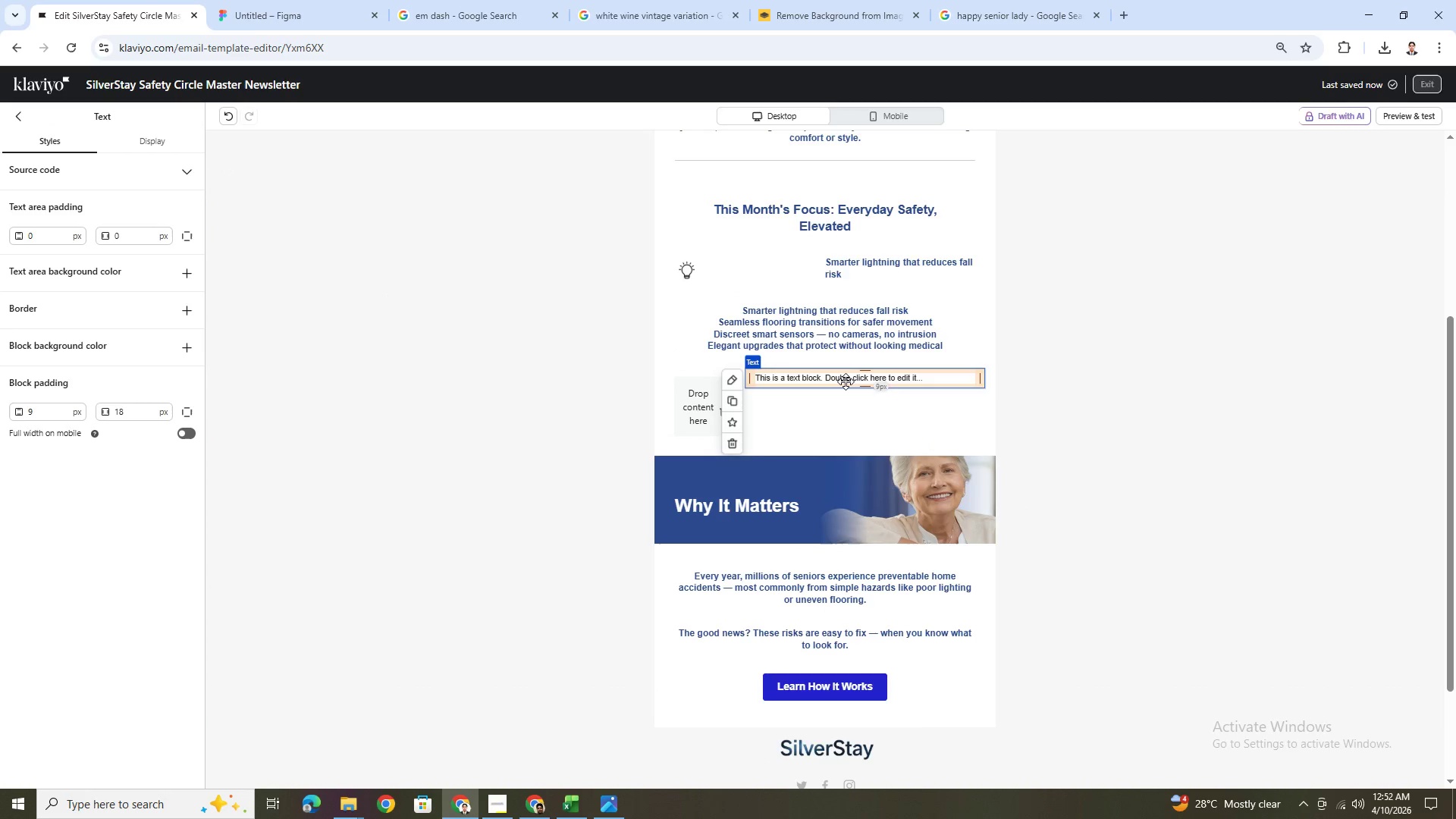 
double_click([846, 380])
 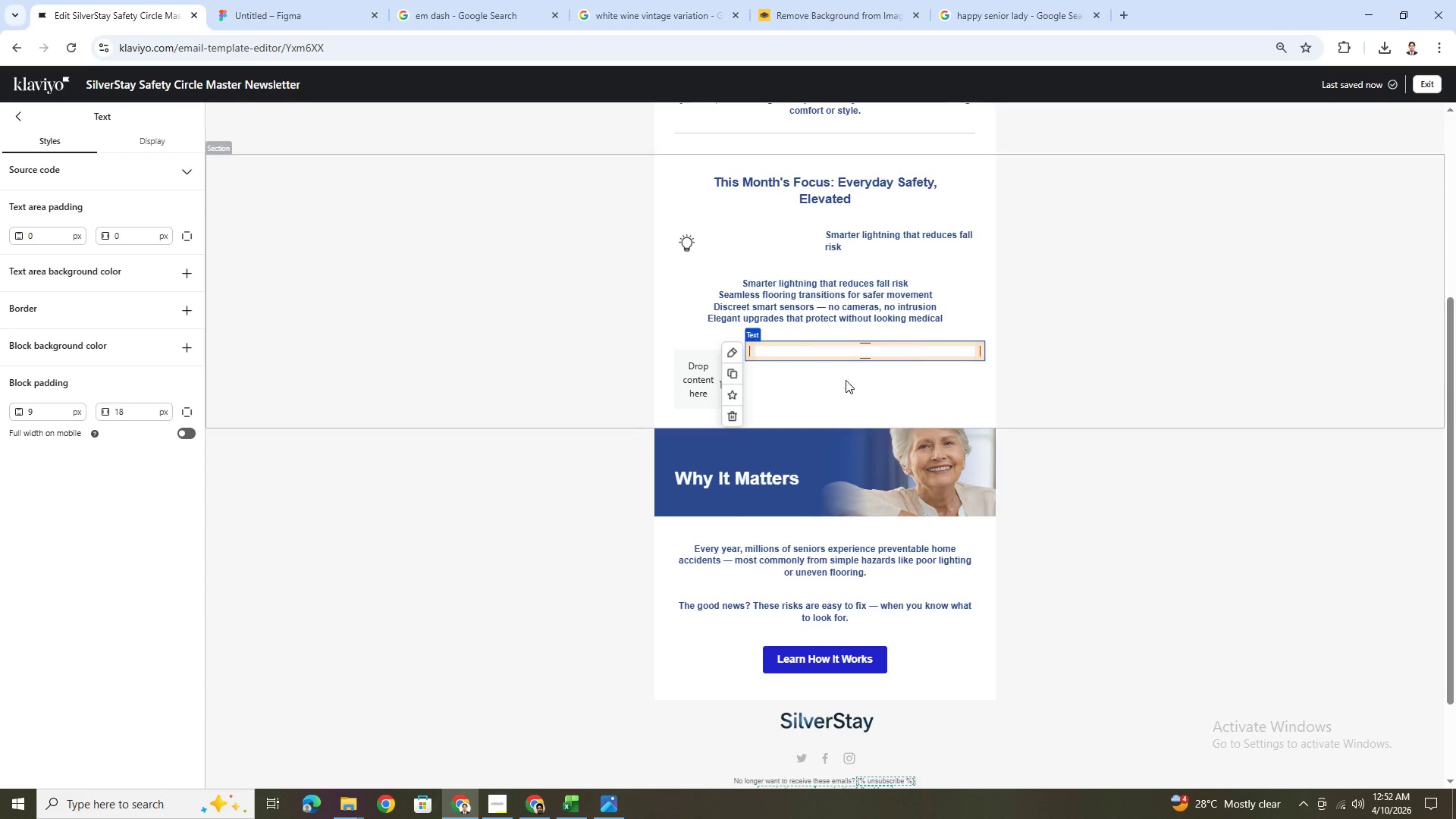 
key(Control+V)
 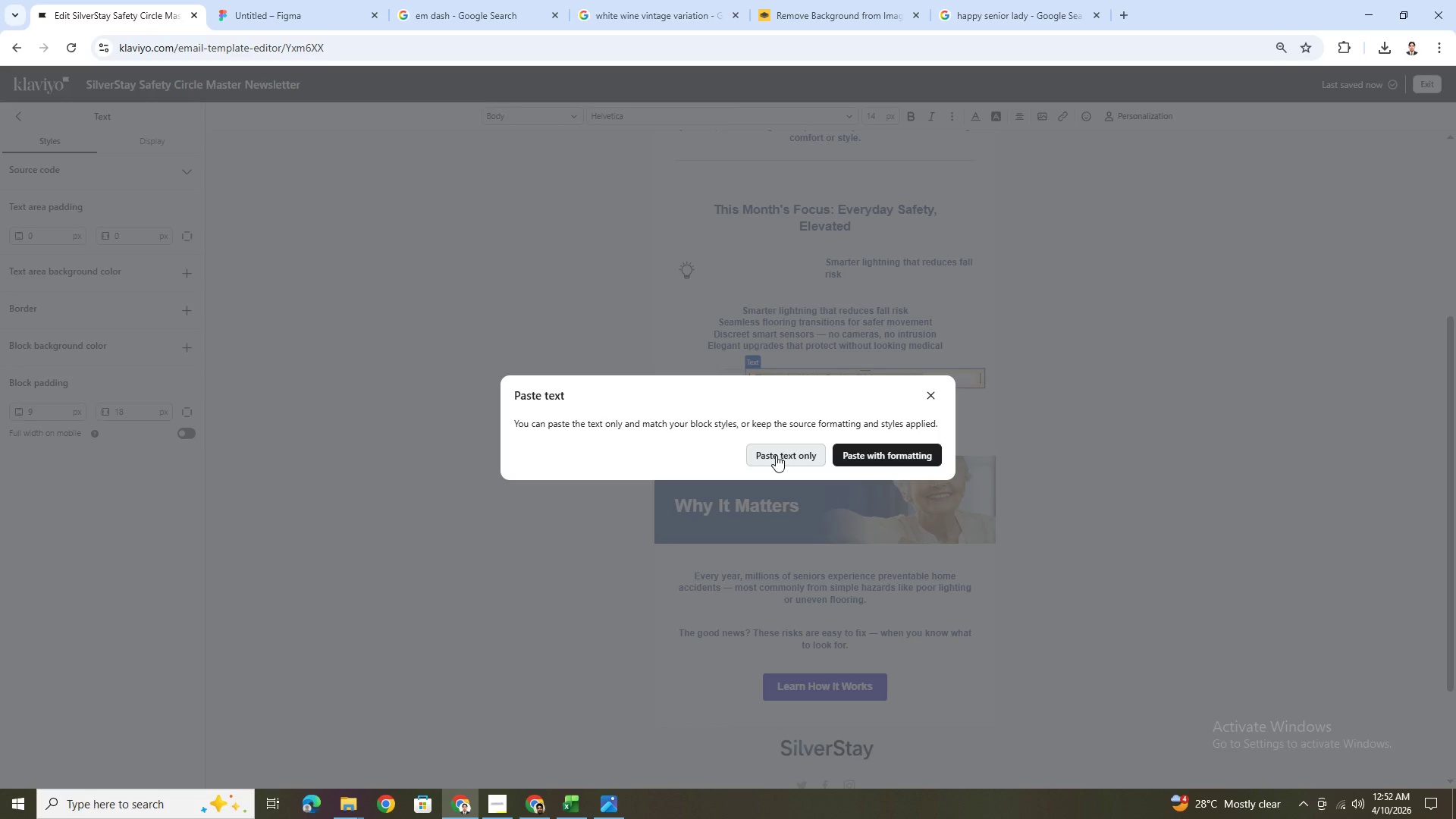 
left_click([899, 455])
 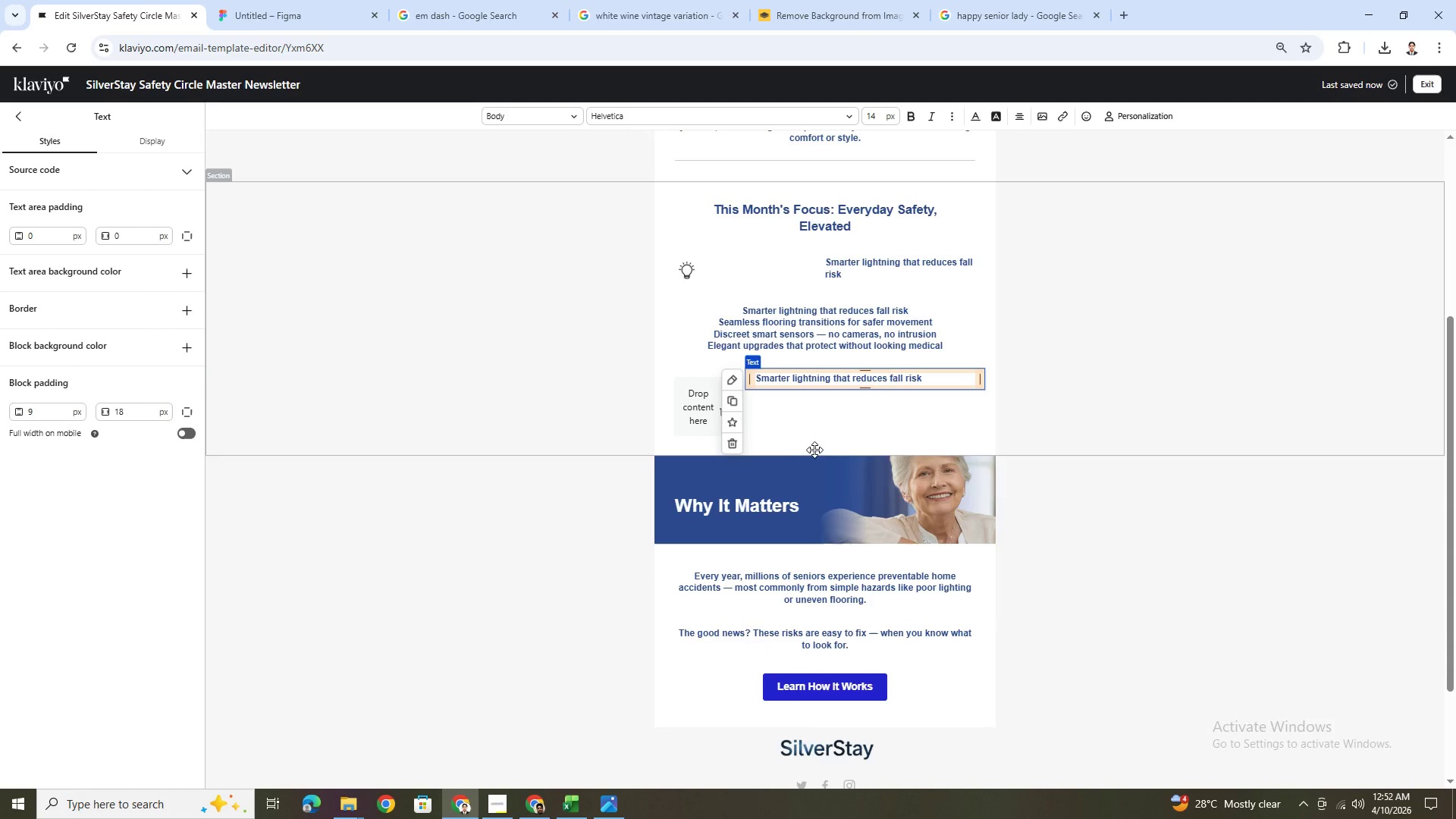 
left_click([814, 438])
 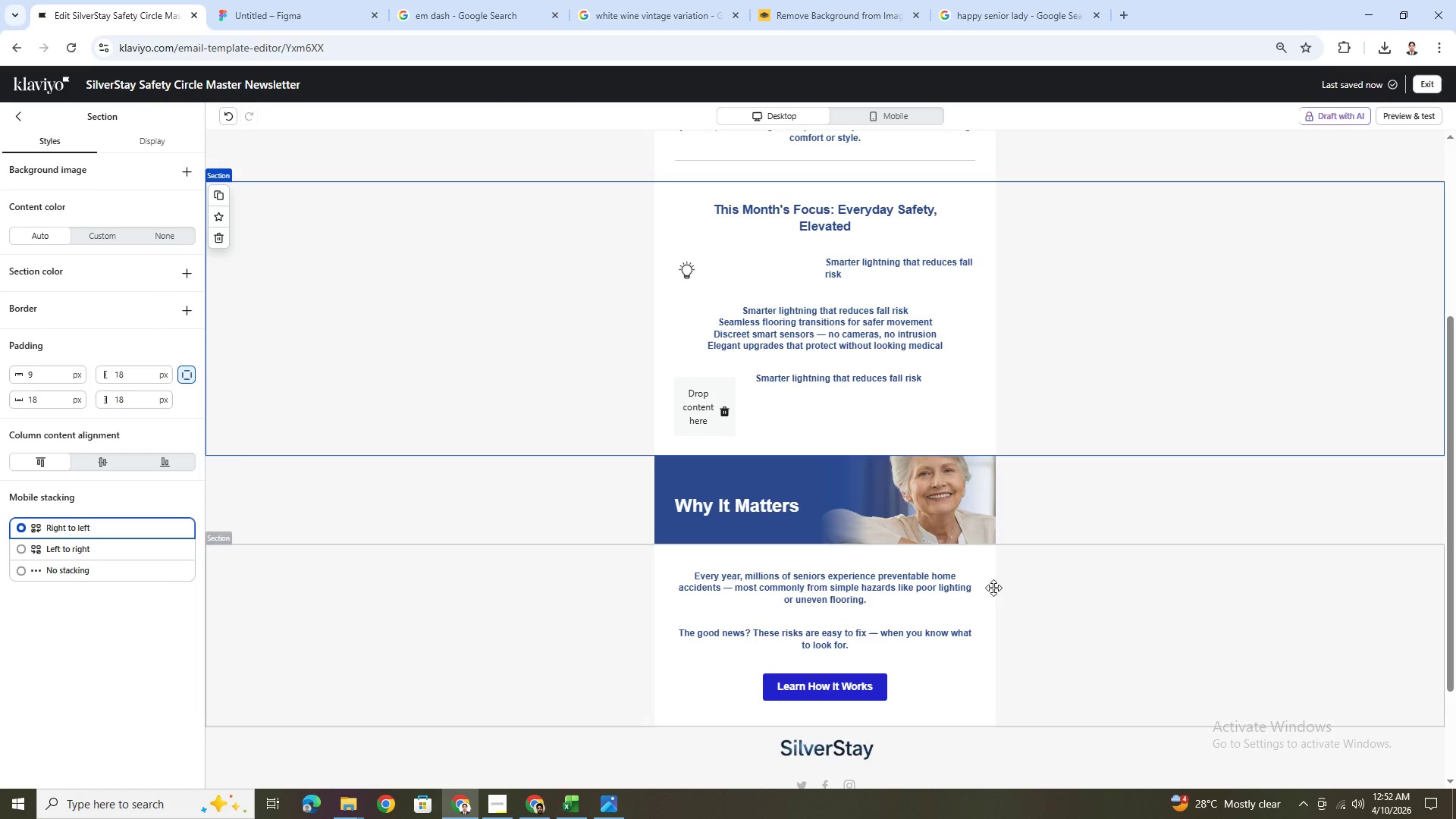 
left_click([713, 404])
 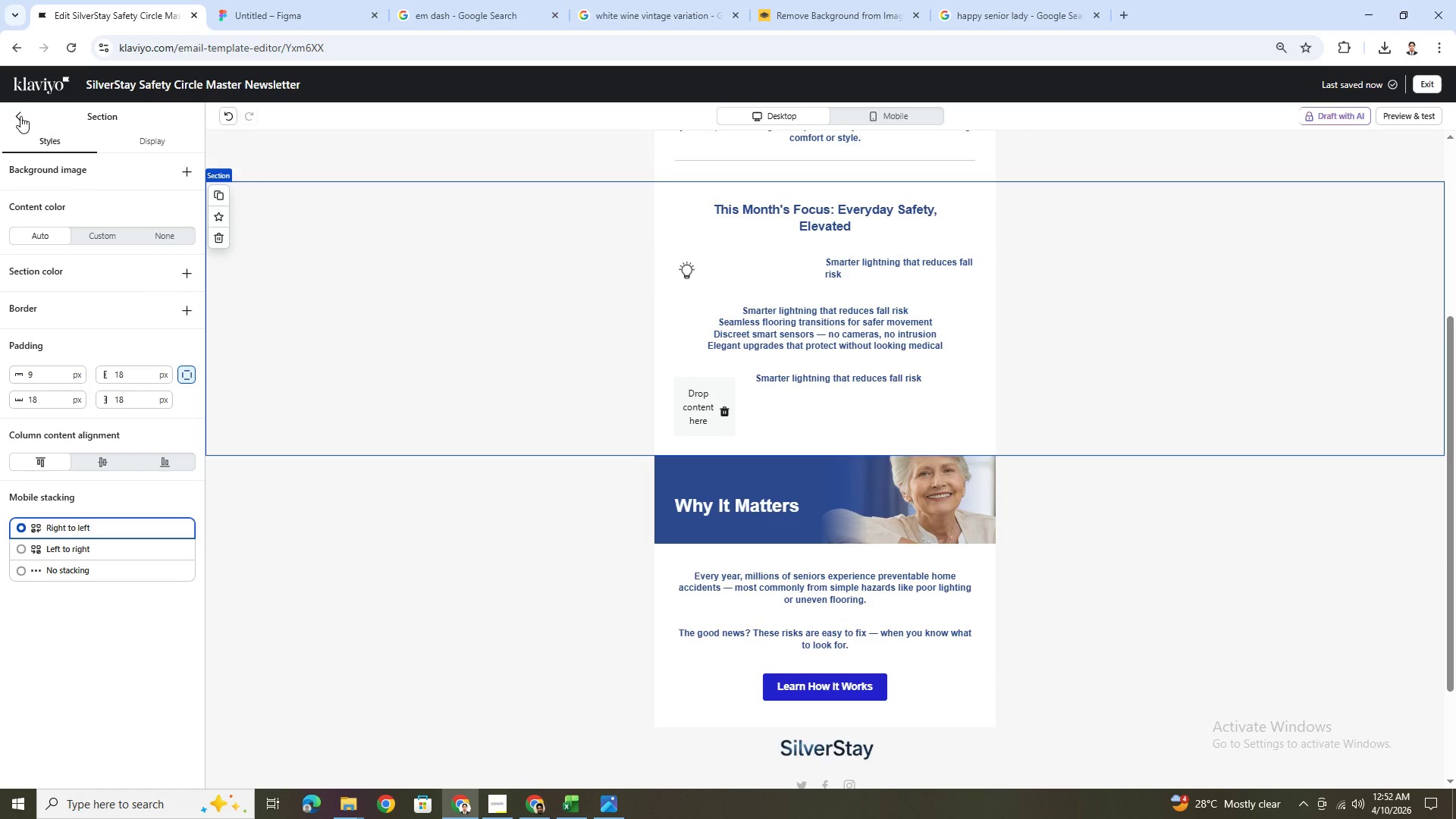 
left_click([18, 114])
 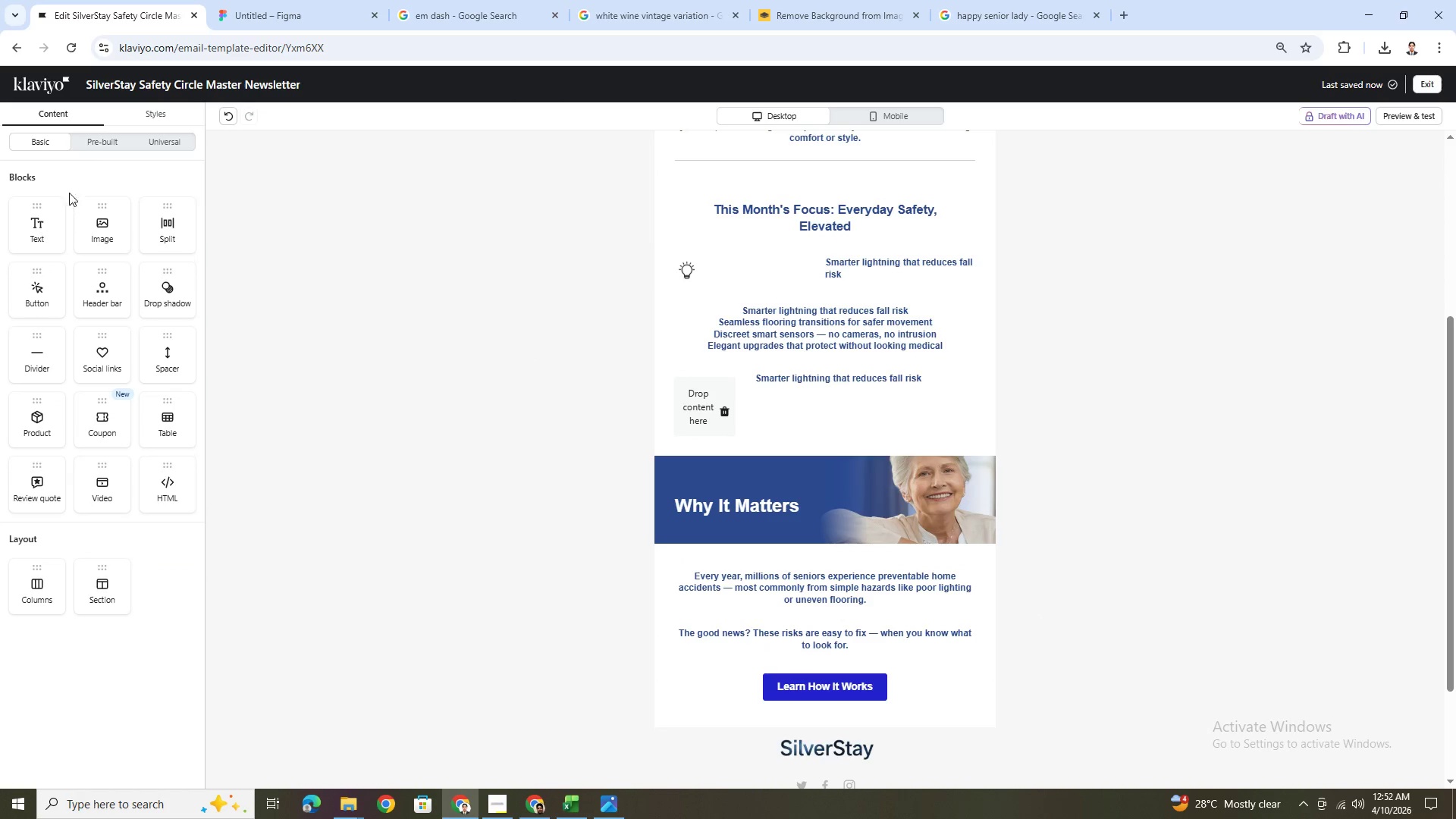 
left_click_drag(start_coordinate=[93, 218], to_coordinate=[708, 410])
 